 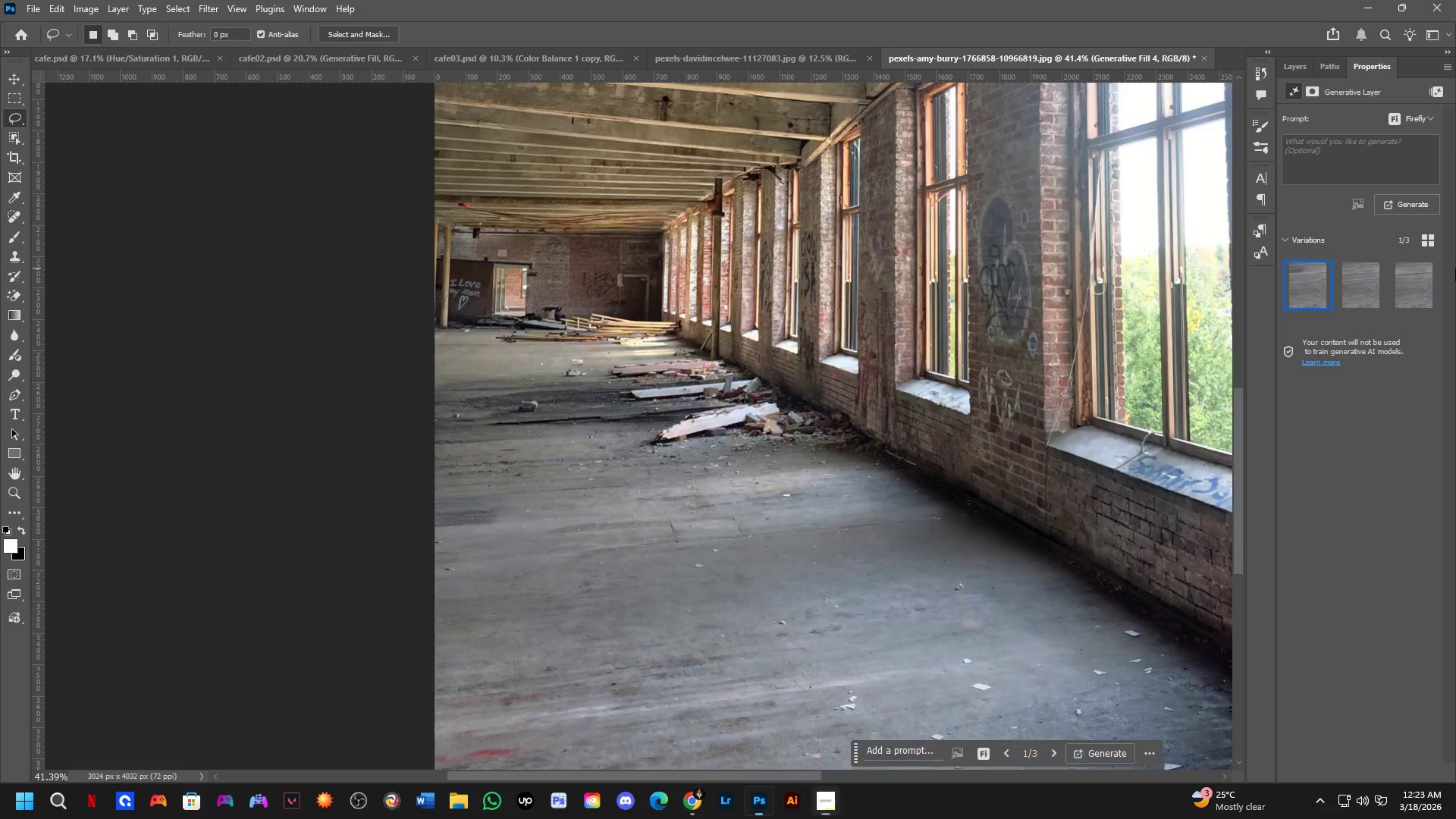 
key(Alt+Tab)
 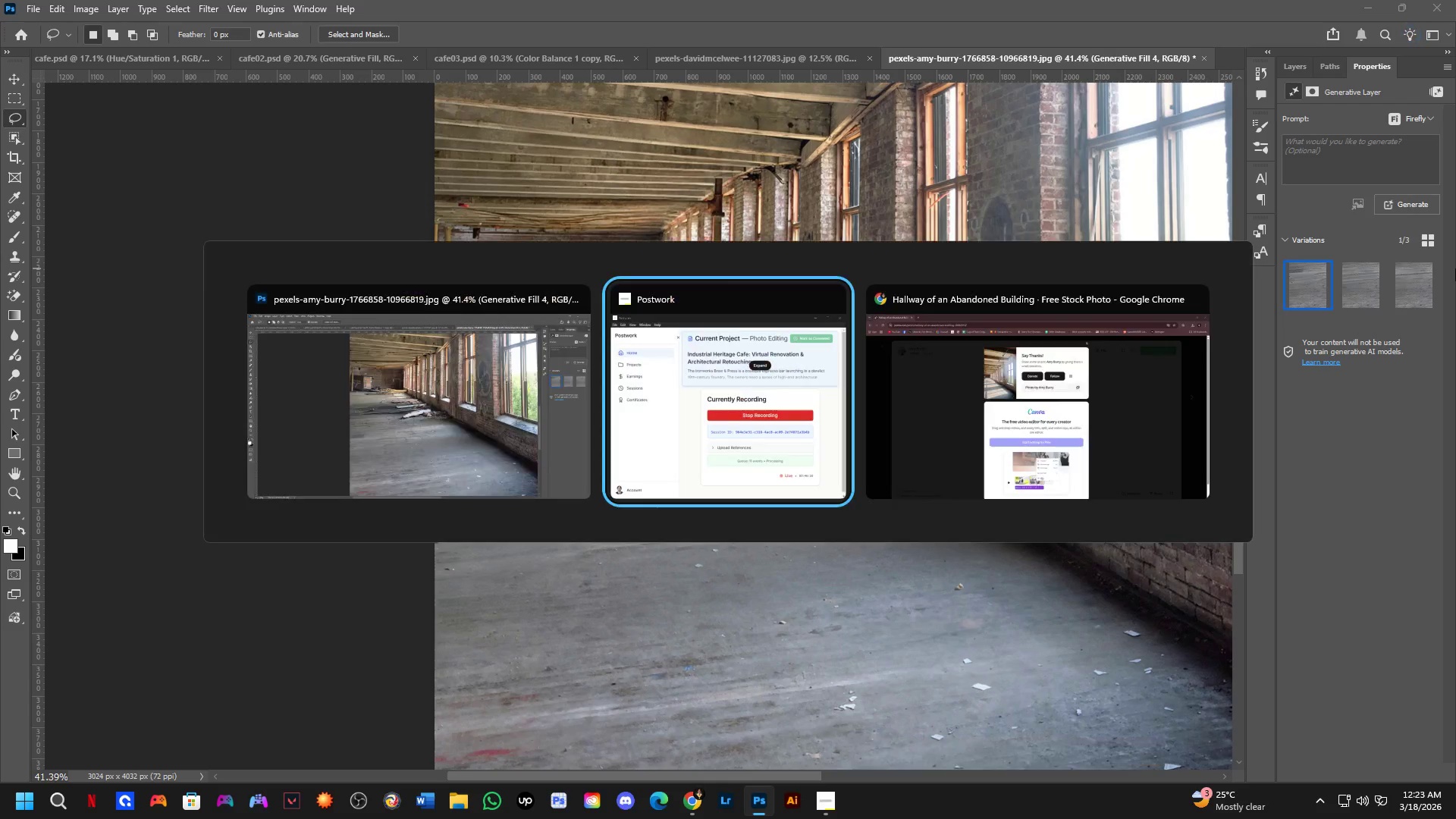 
key(Alt+Tab)
 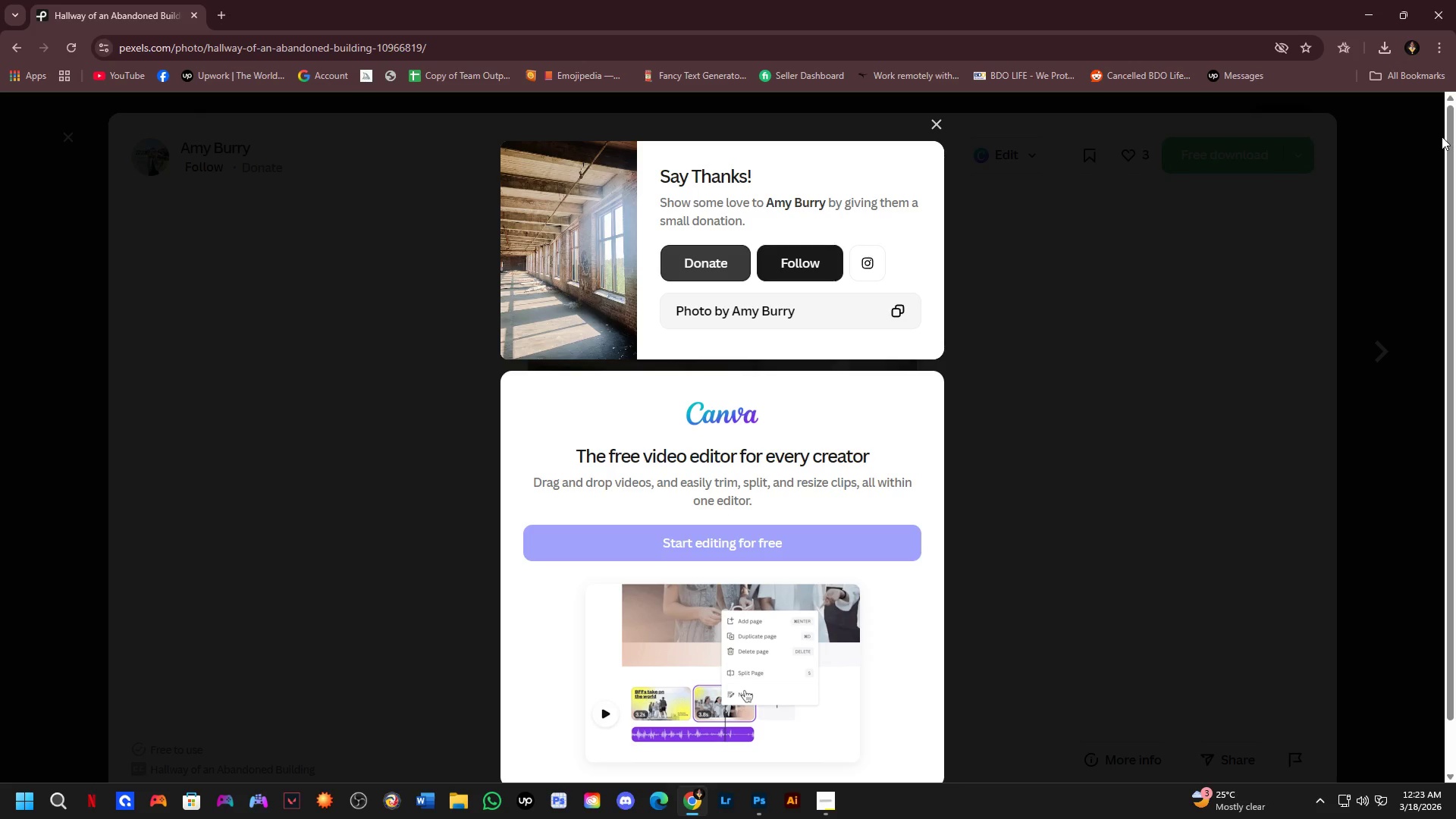 
wait(7.86)
 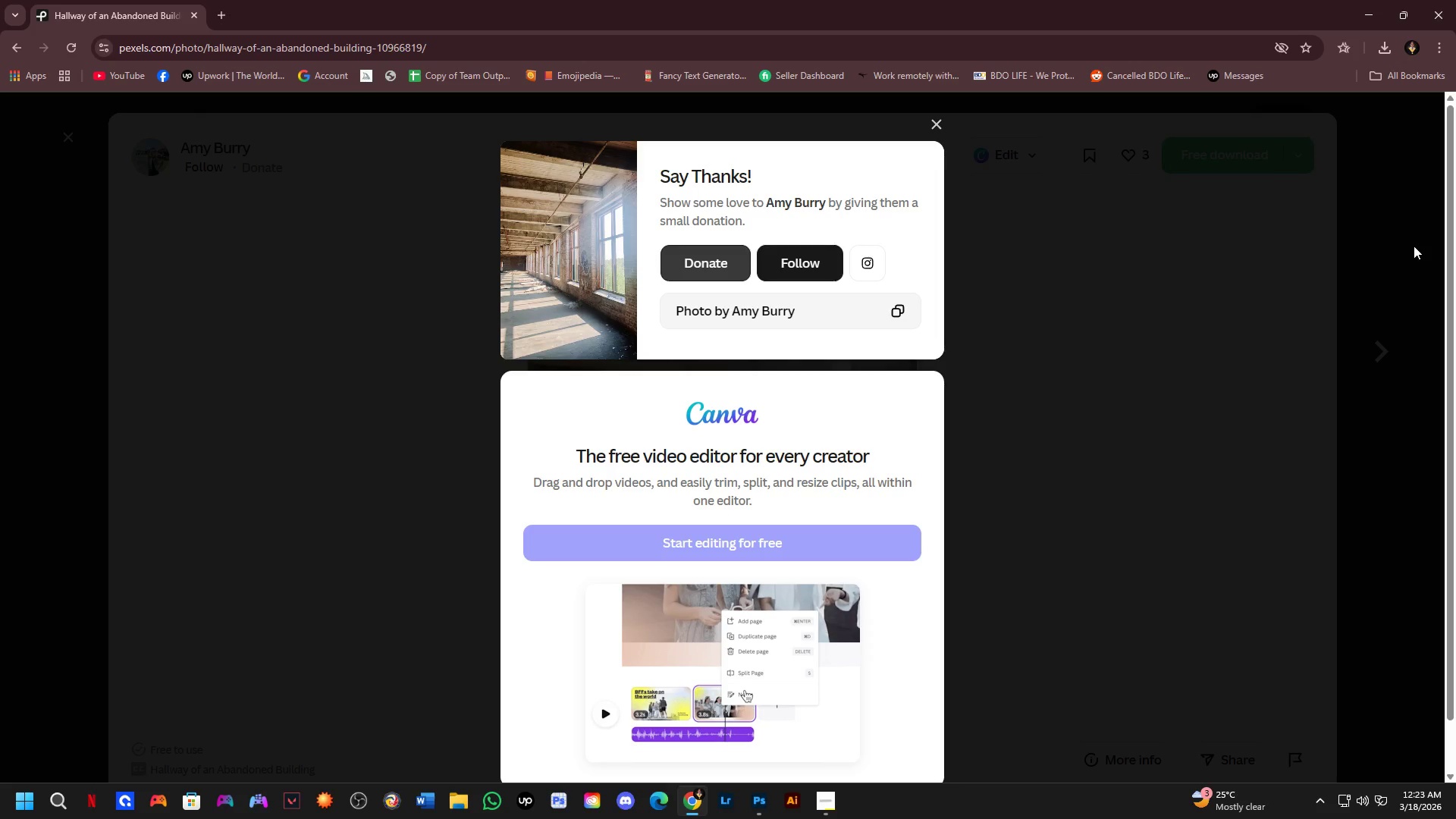 
key(Alt+AltLeft)
 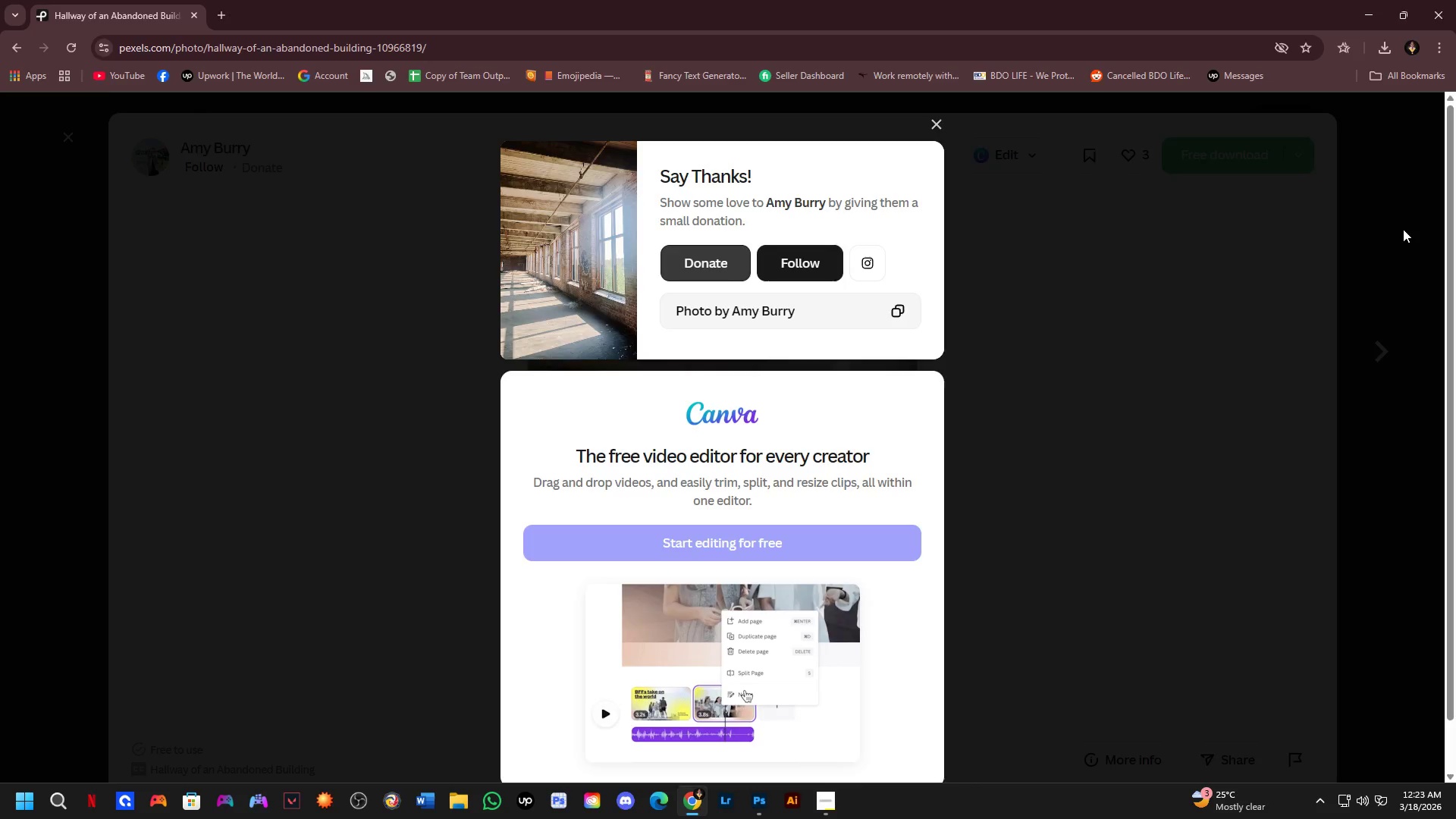 
key(Alt+Tab)
 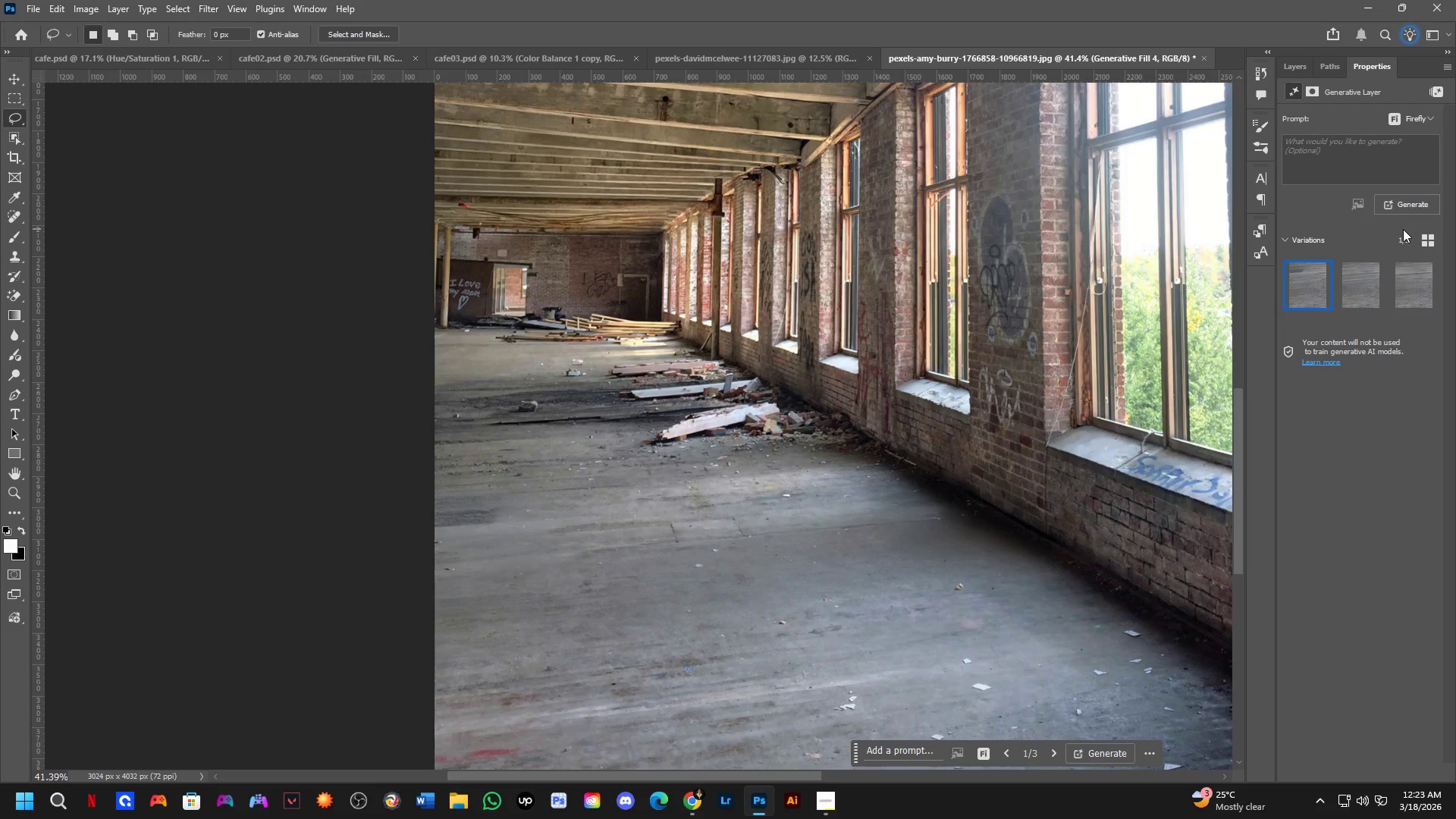 
key(Alt+AltLeft)
 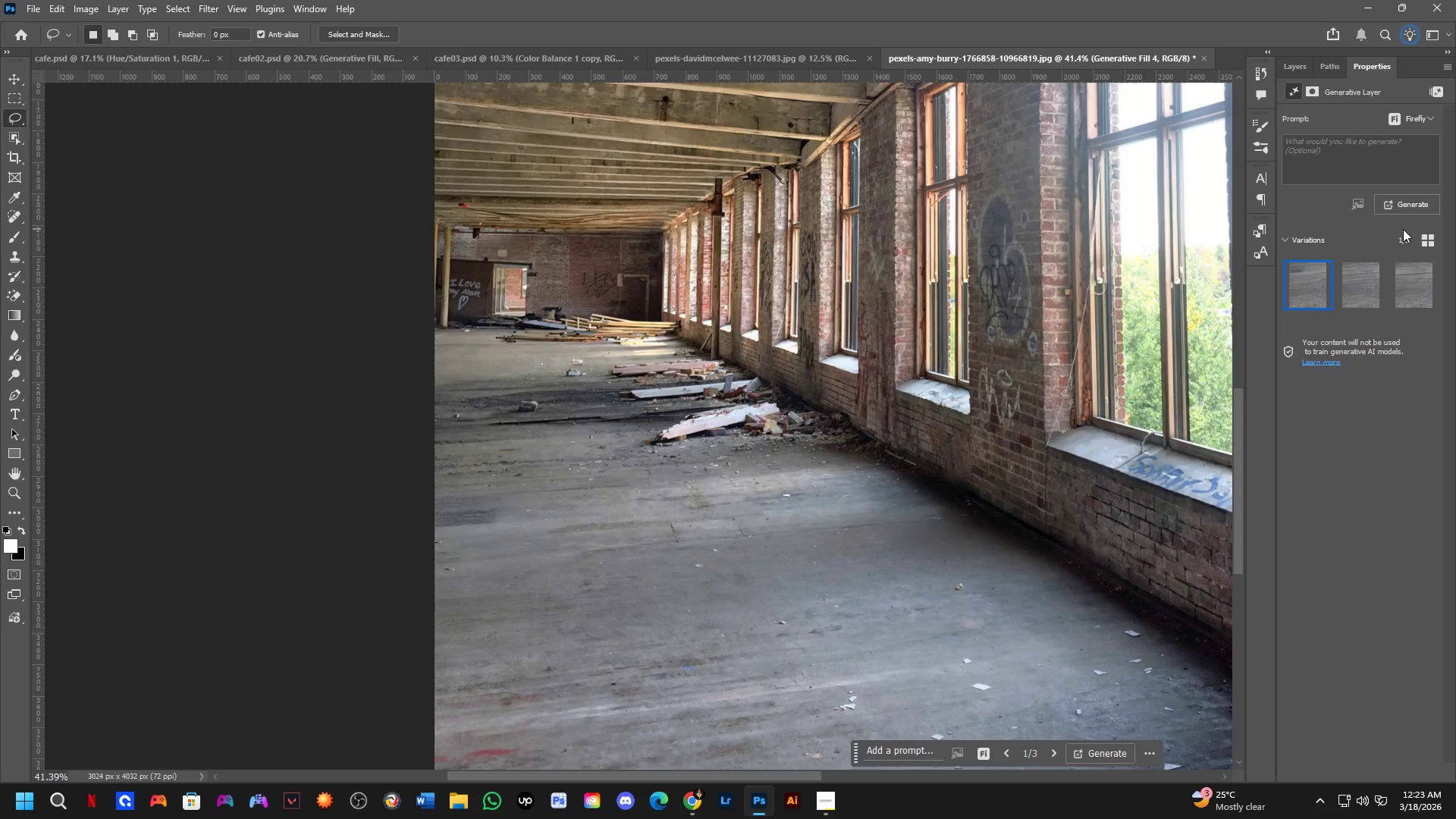 
key(Alt+Tab)
 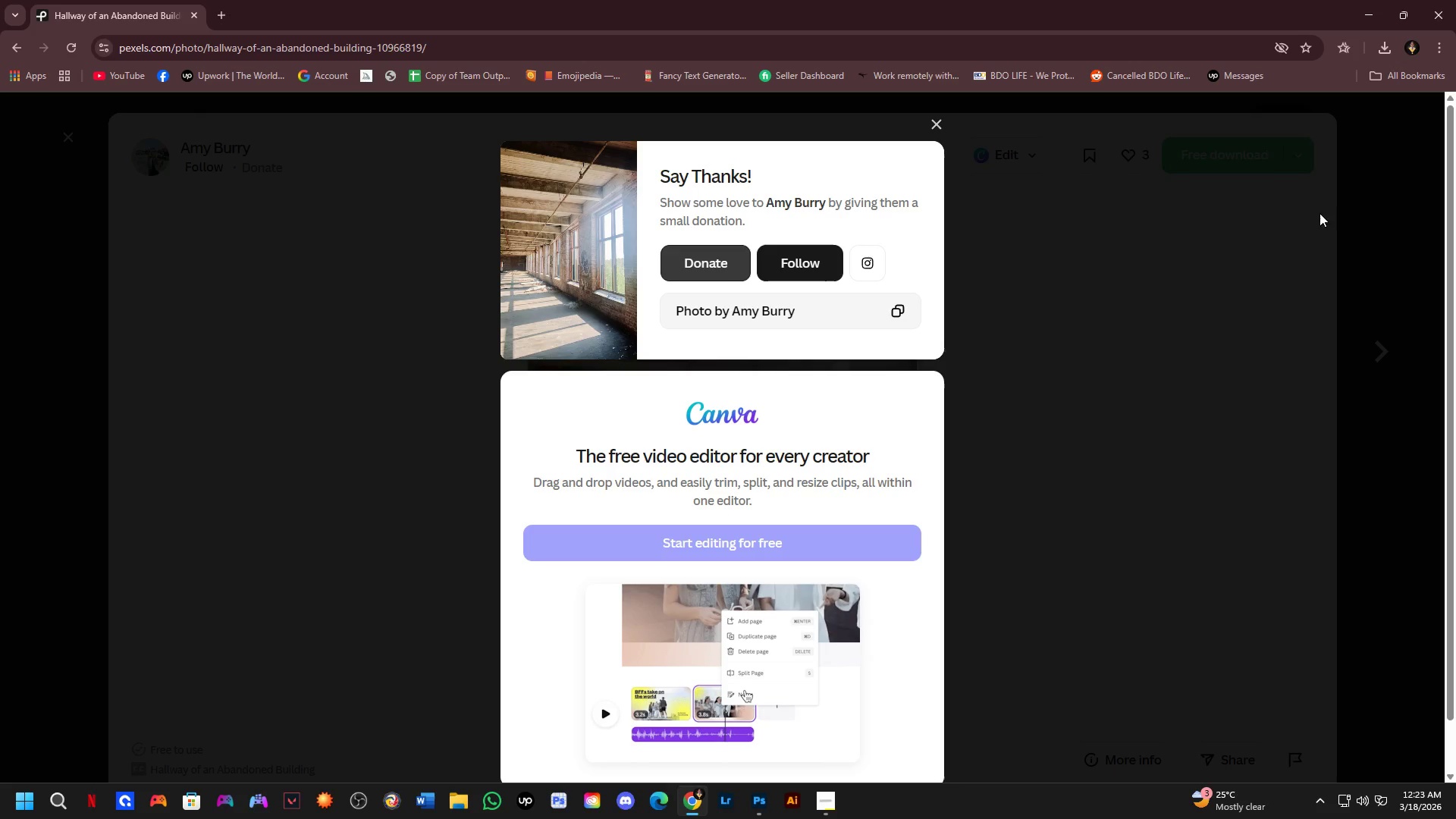 
key(Alt+AltLeft)
 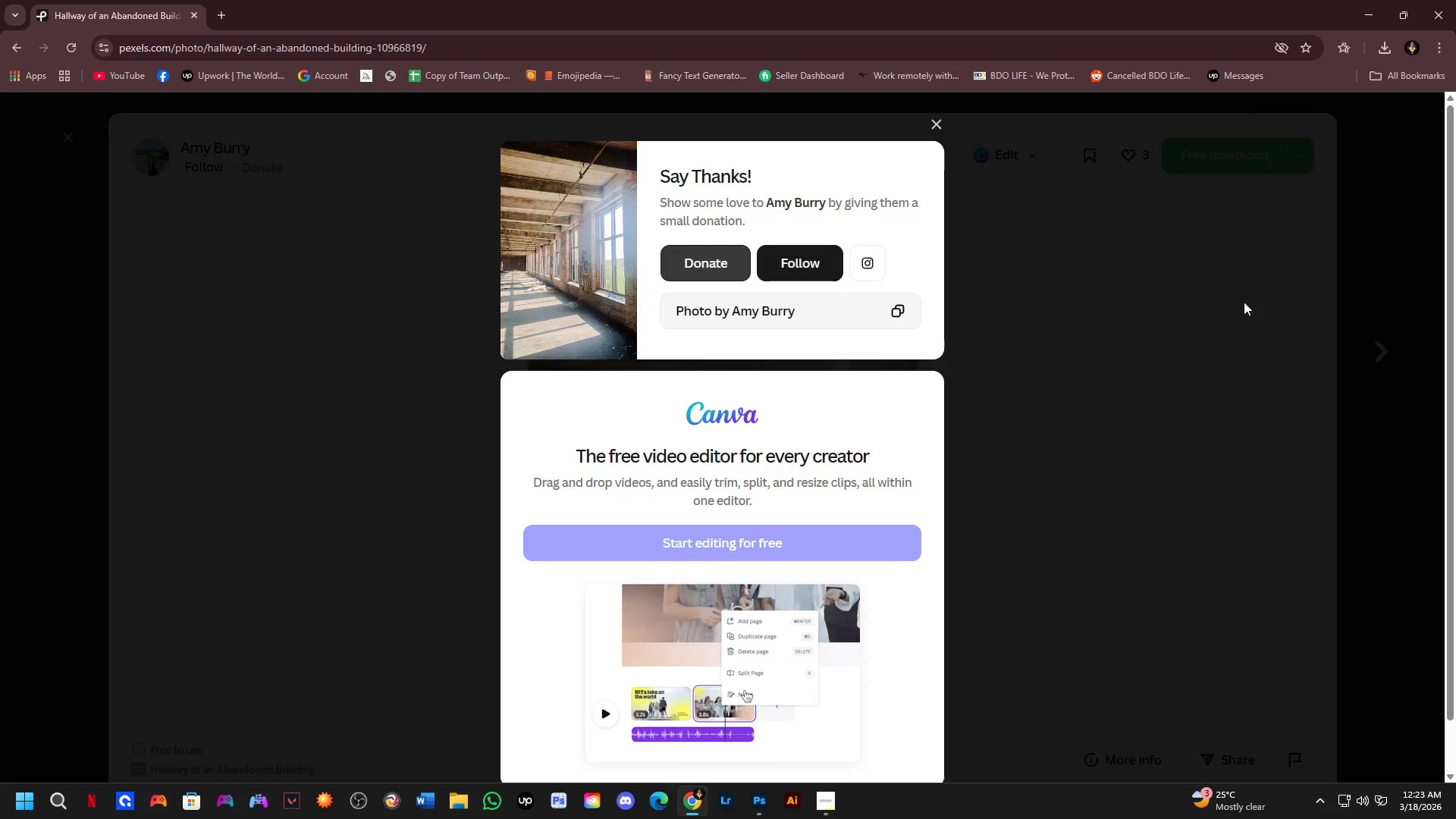 
key(Alt+Tab)
 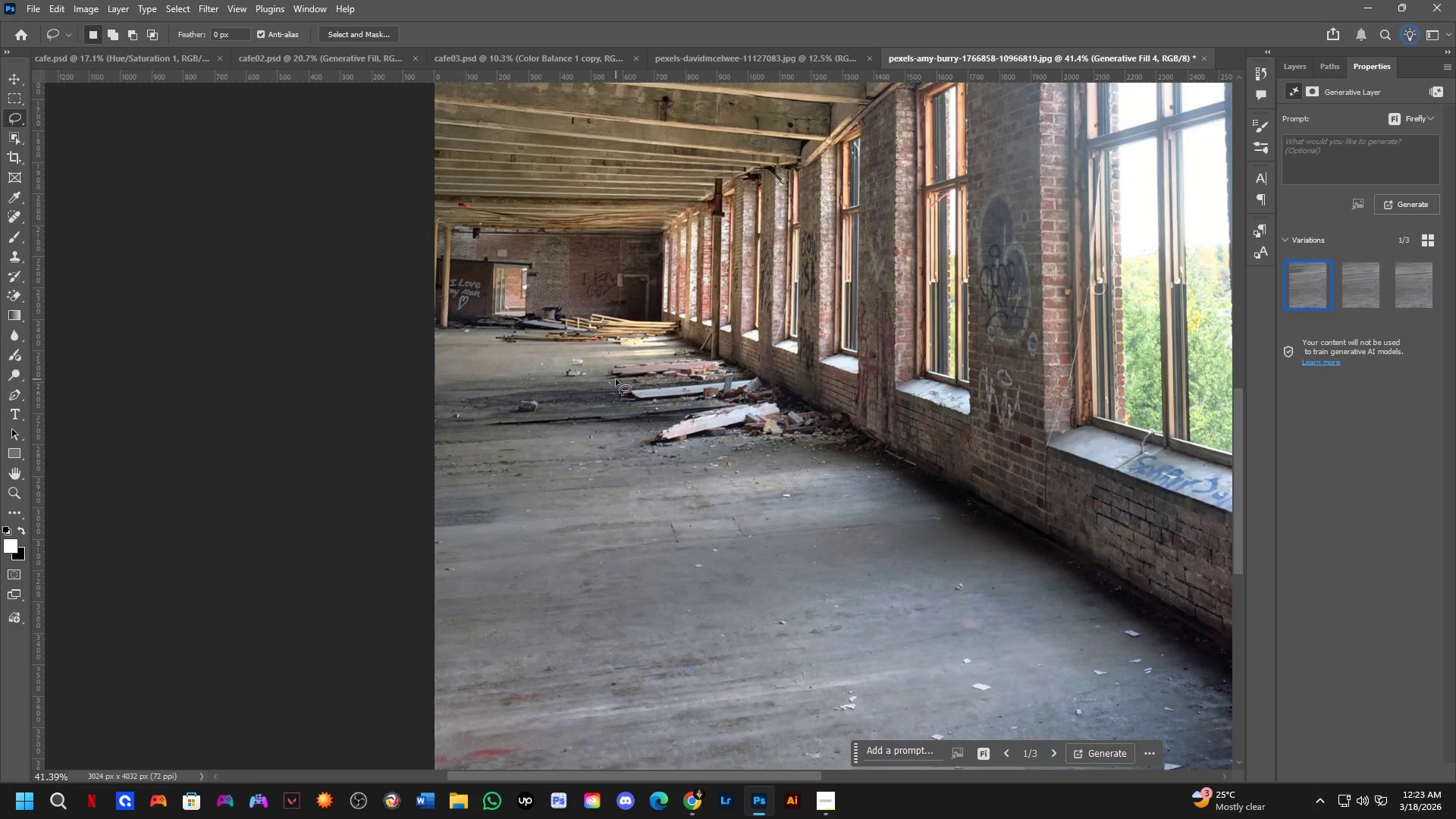 
hold_key(key=Space, duration=0.56)
 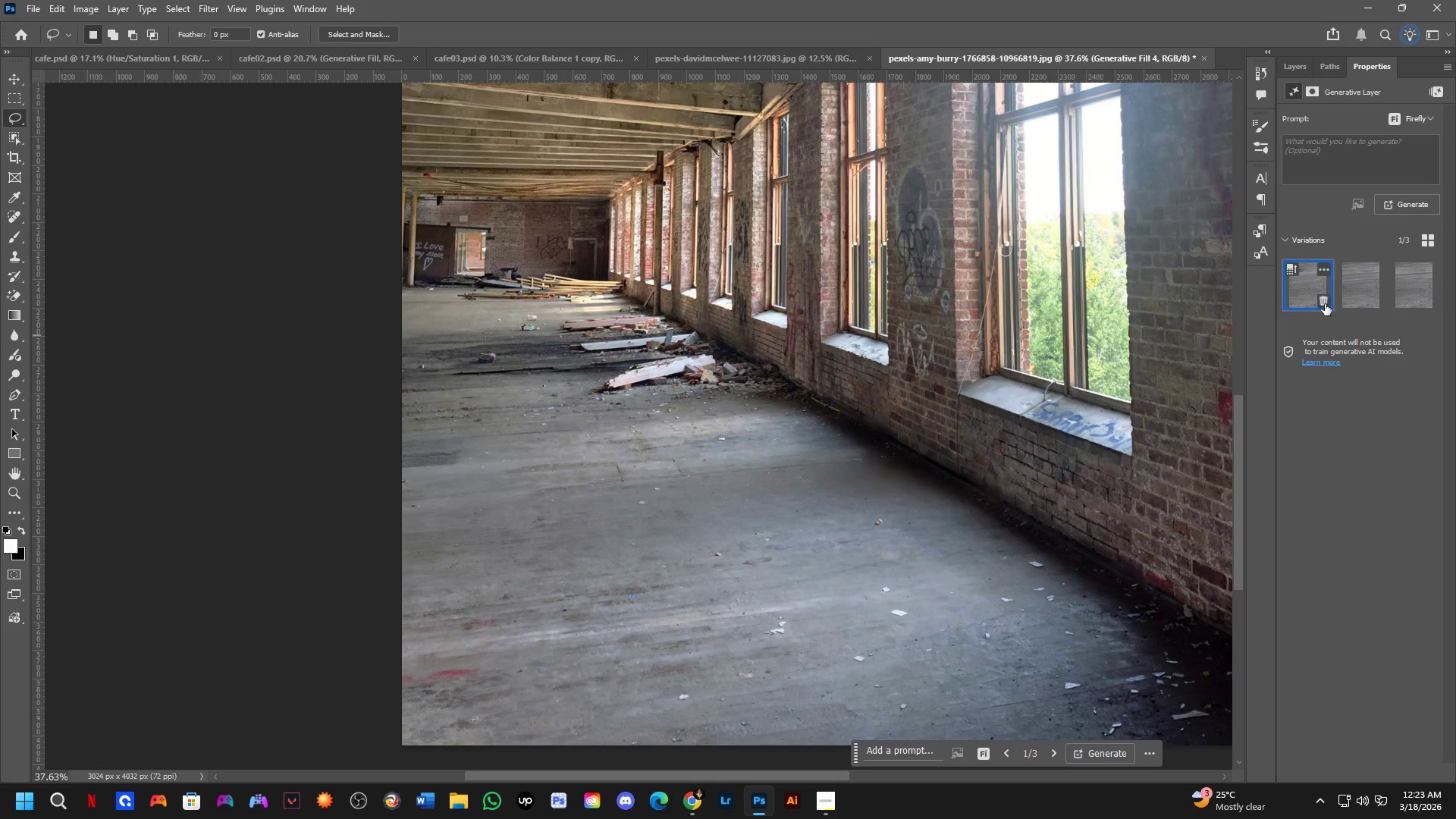 
left_click_drag(start_coordinate=[624, 394], to_coordinate=[575, 349])
 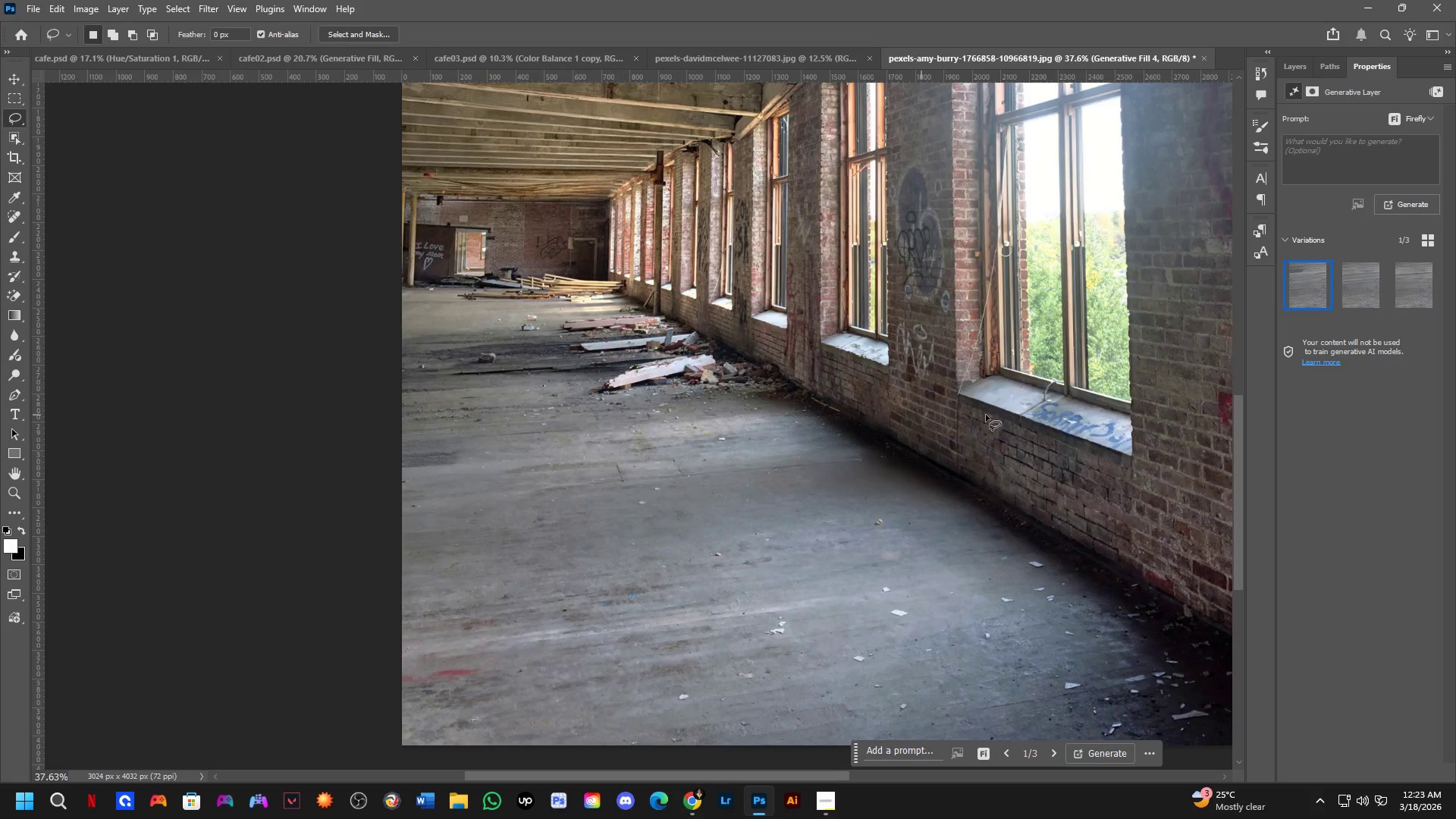 
scroll: coordinate [616, 379], scroll_direction: down, amount: 1.0
 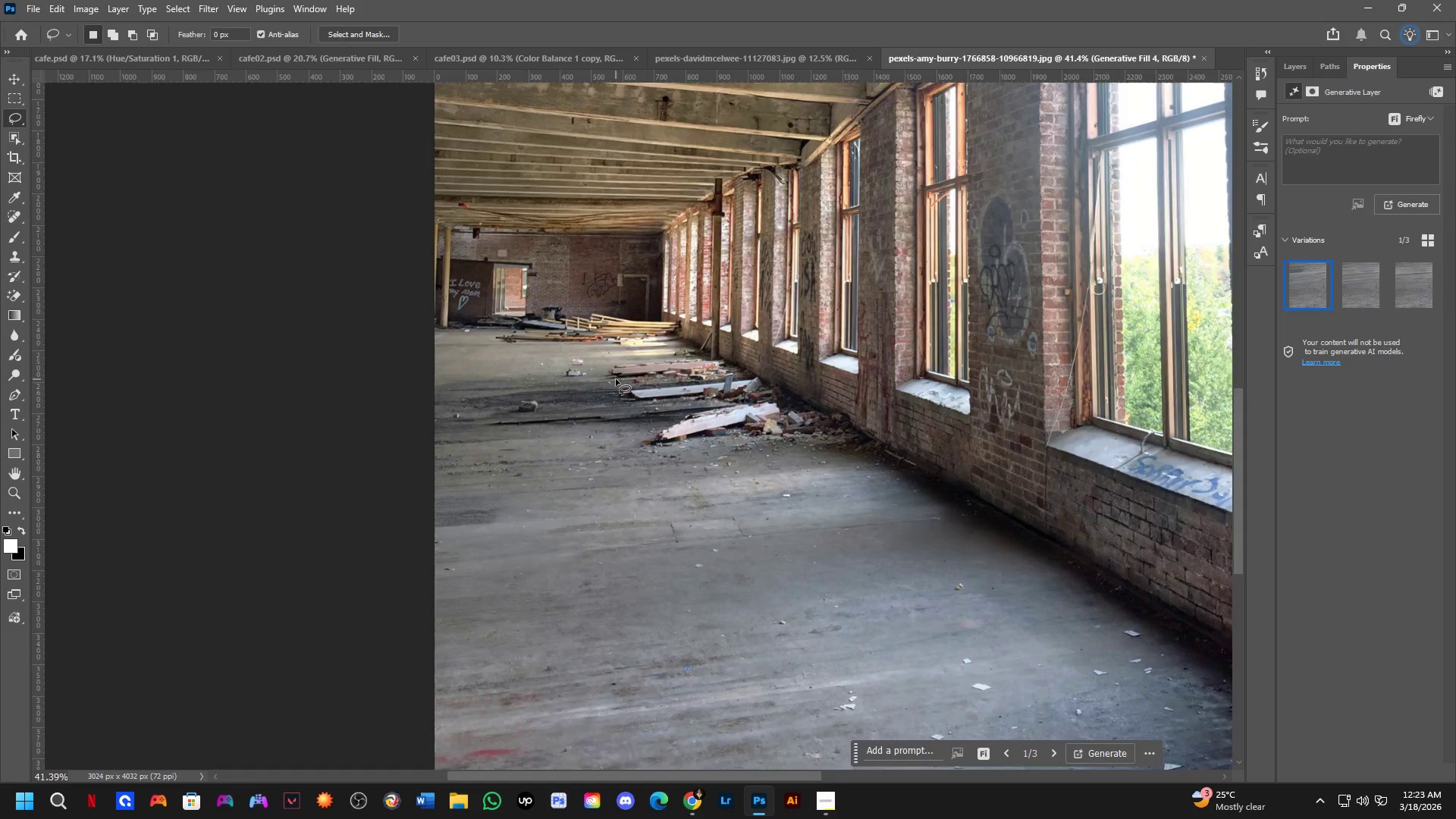 
key(Space)
 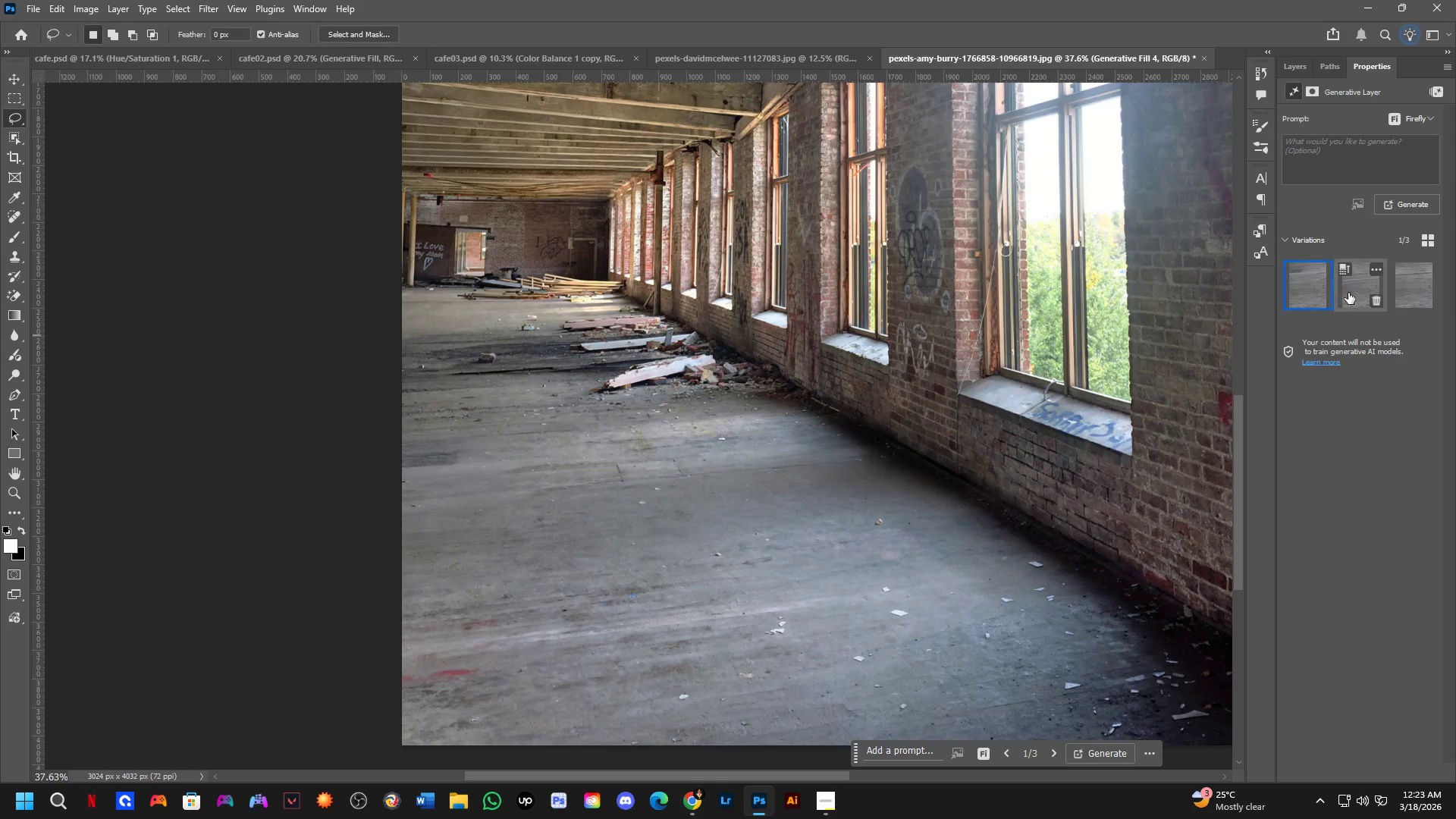 
left_click([1350, 293])
 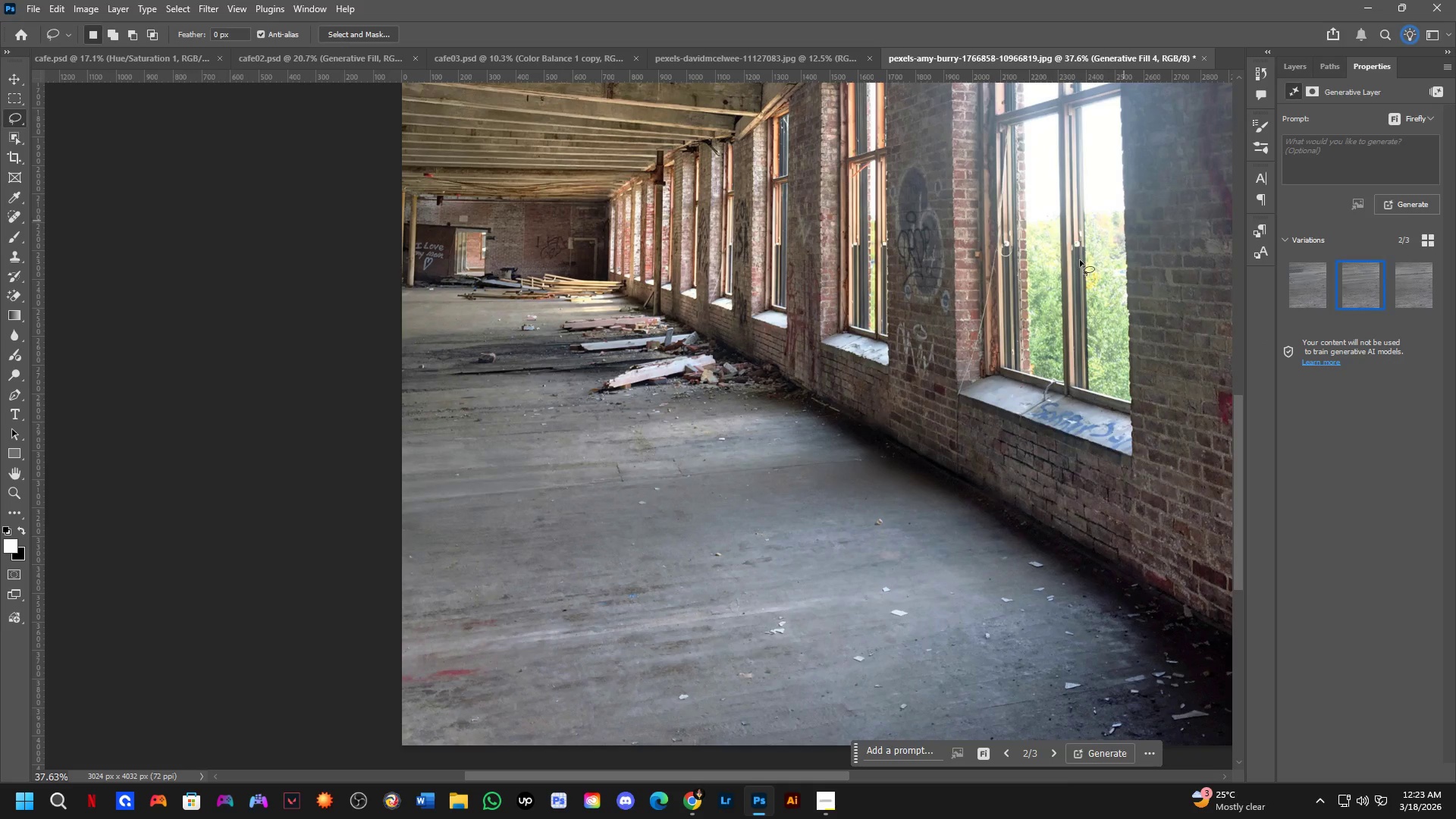 
hold_key(key=Space, duration=0.56)
 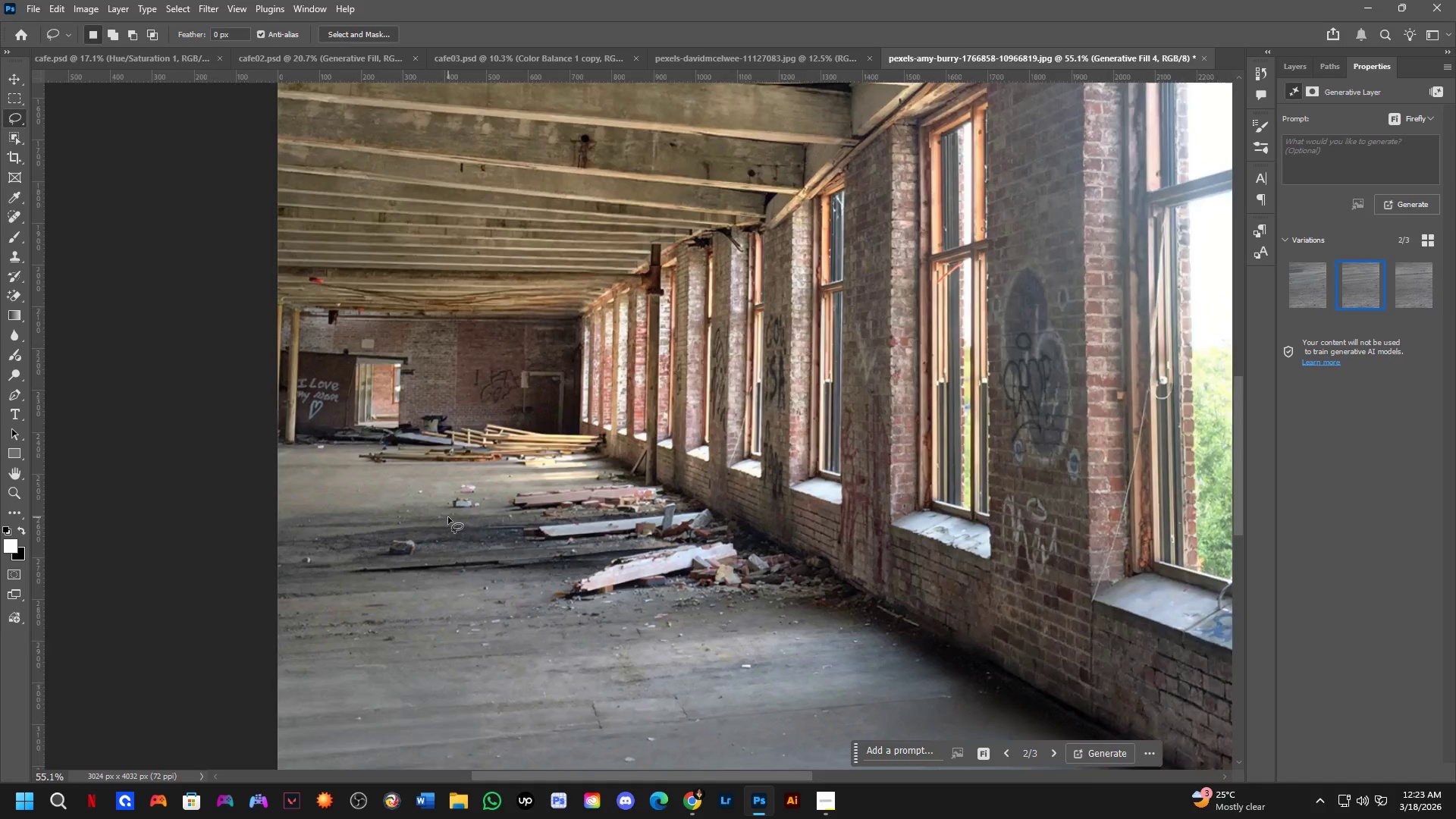 
left_click_drag(start_coordinate=[860, 460], to_coordinate=[830, 639])
 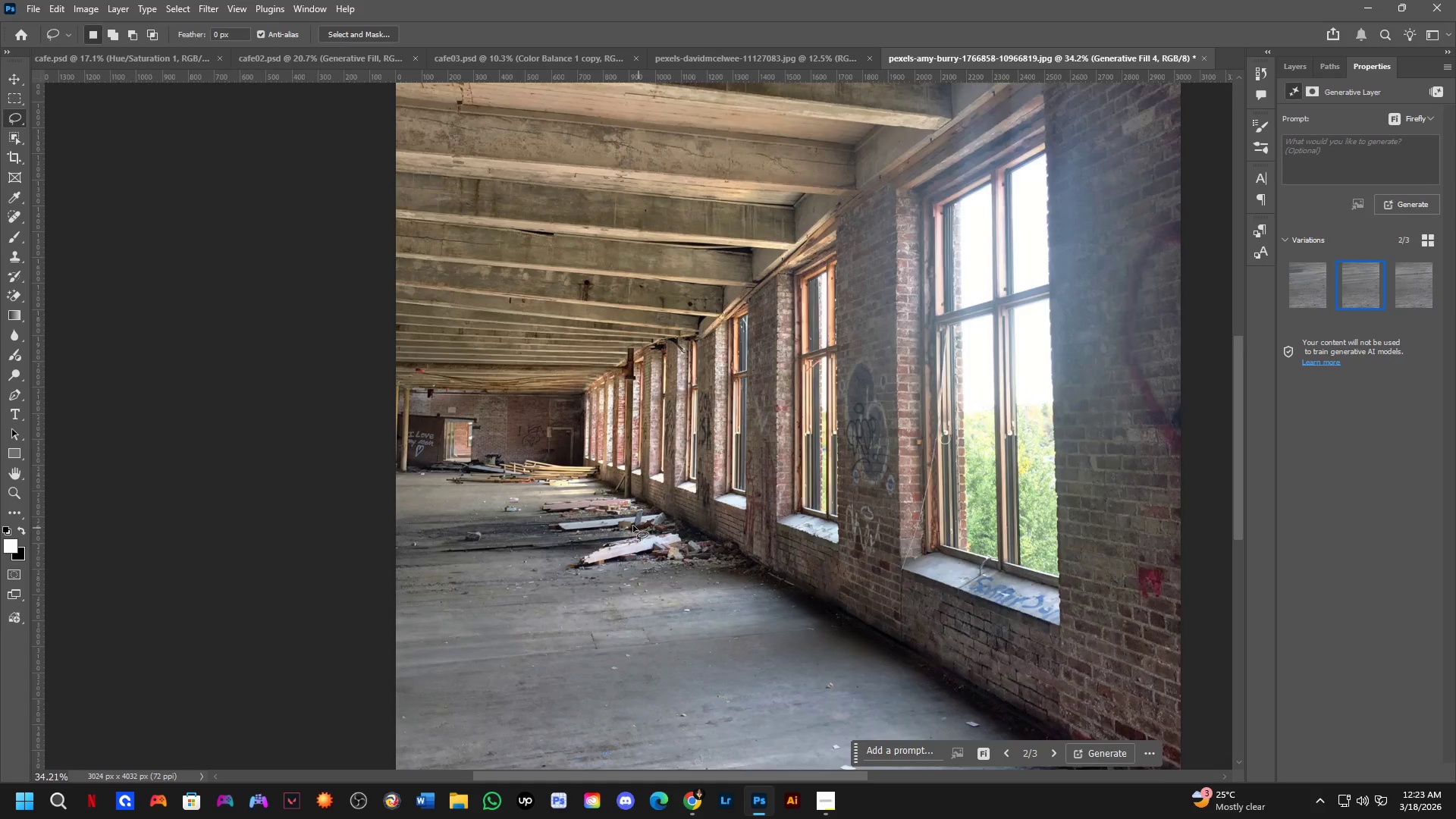 
scroll: coordinate [672, 362], scroll_direction: down, amount: 1.0
 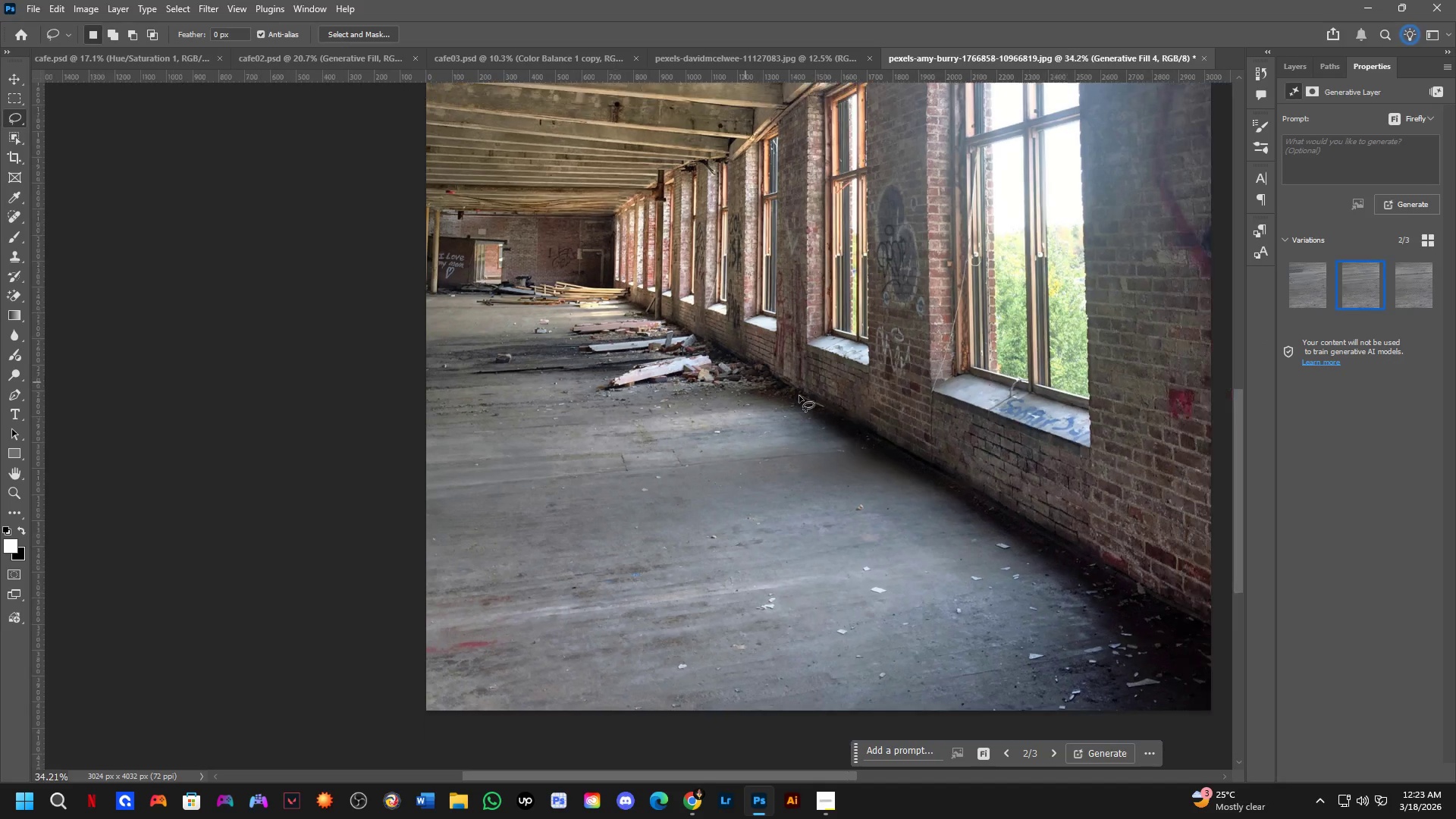 
scroll: coordinate [427, 515], scroll_direction: up, amount: 8.0
 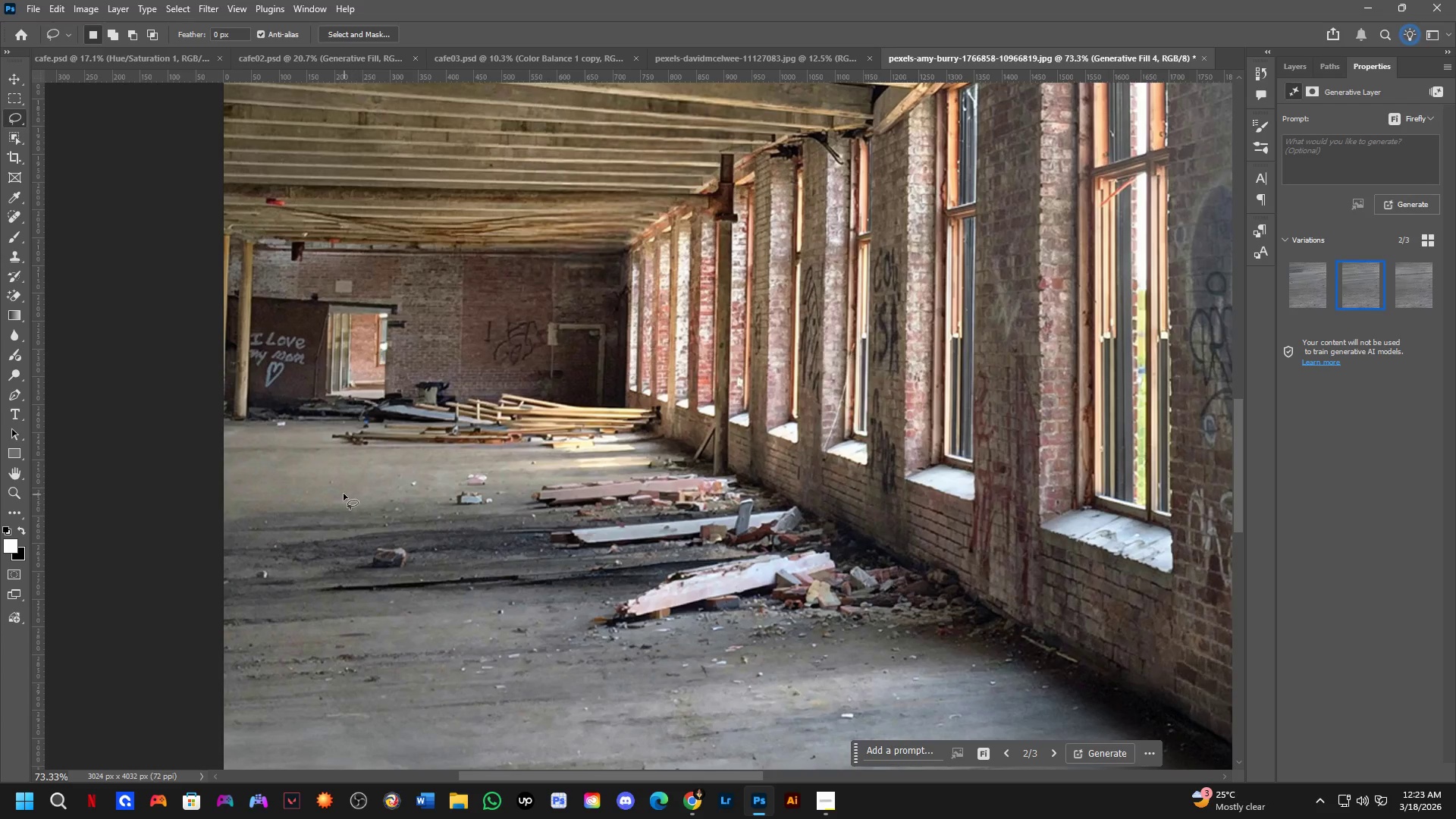 
scroll: coordinate [335, 488], scroll_direction: down, amount: 3.0
 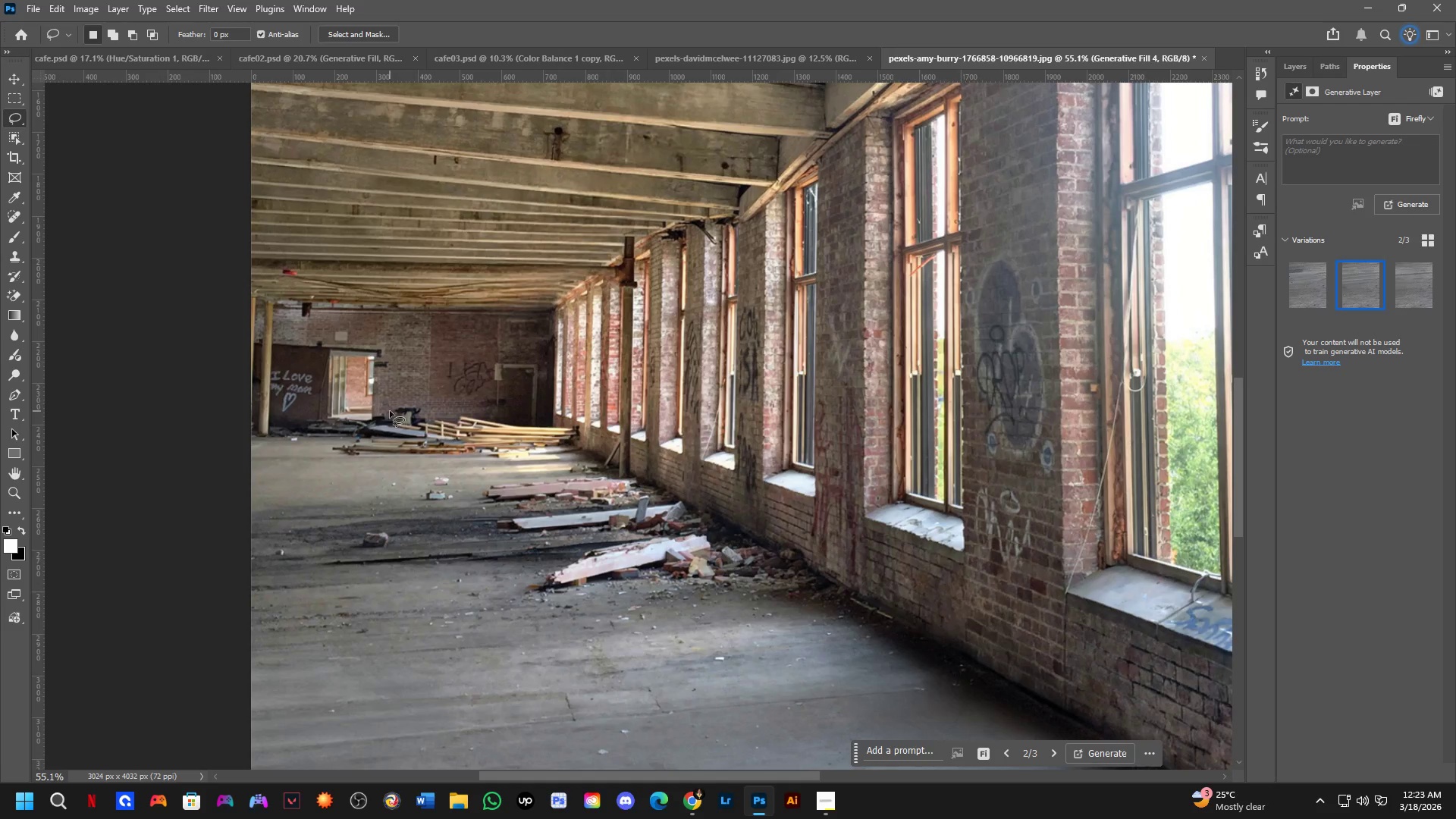 
left_click_drag(start_coordinate=[467, 398], to_coordinate=[529, 395])
 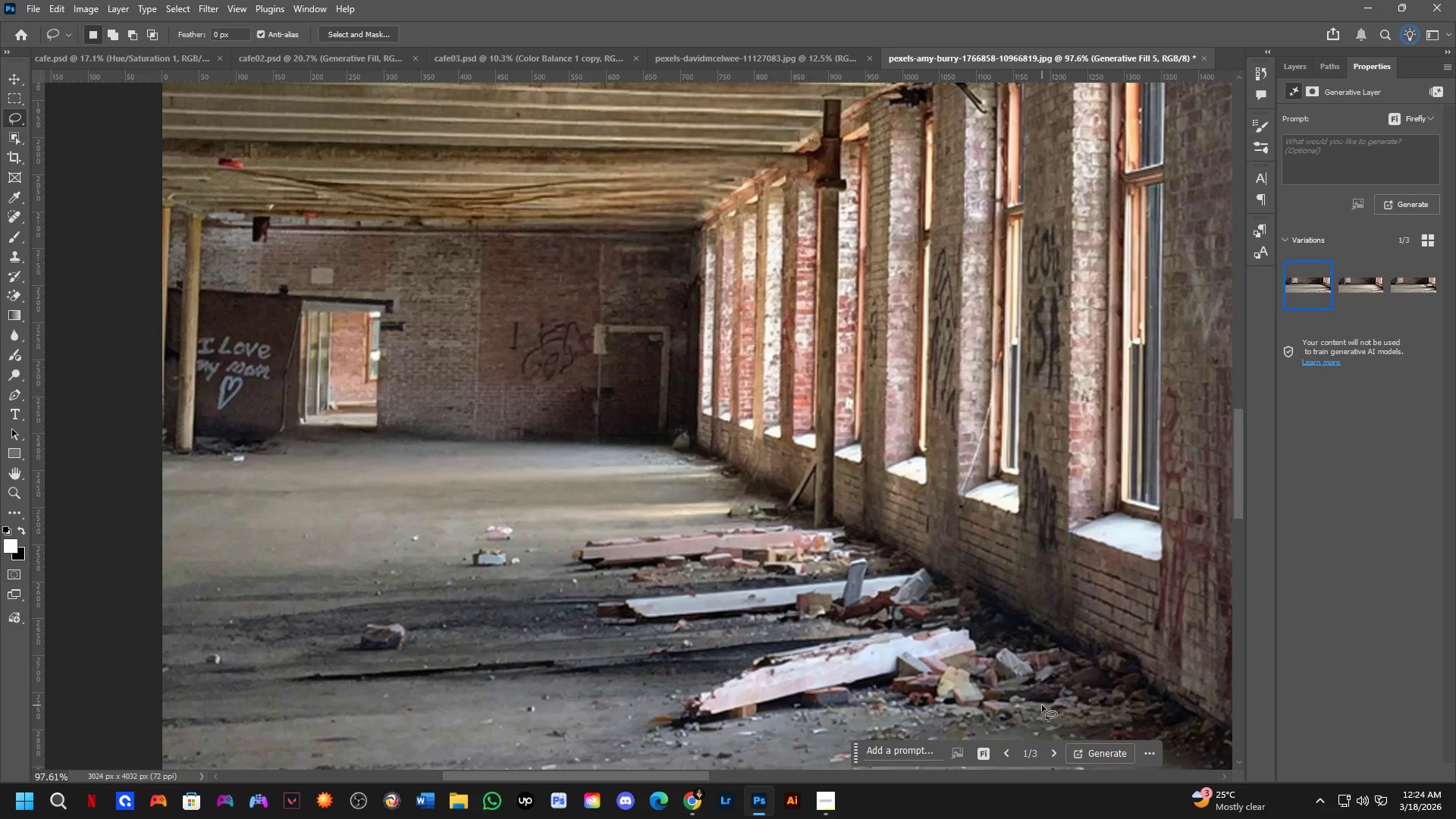 
scroll: coordinate [406, 410], scroll_direction: up, amount: 6.0
 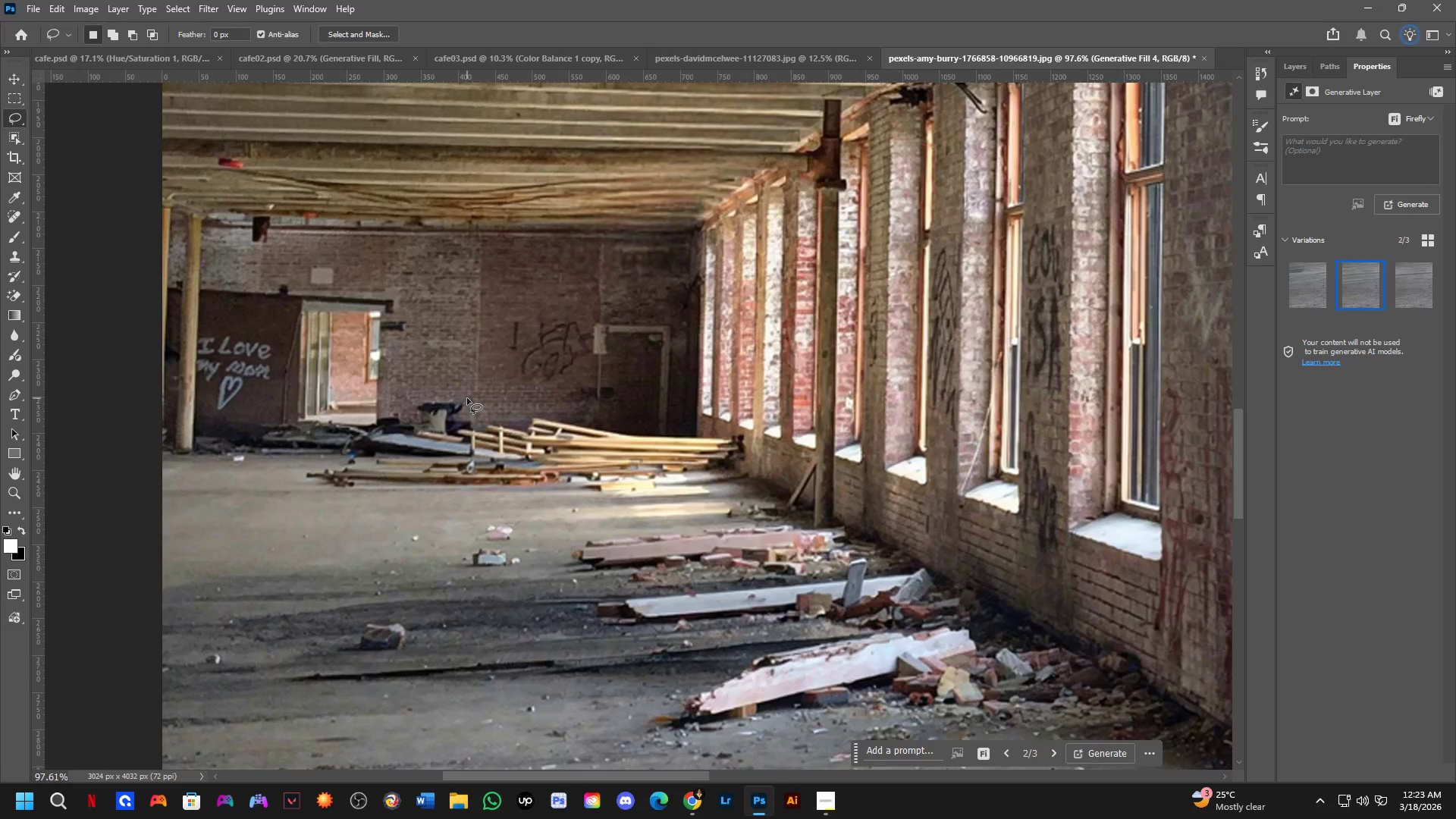 
wait(48.12)
 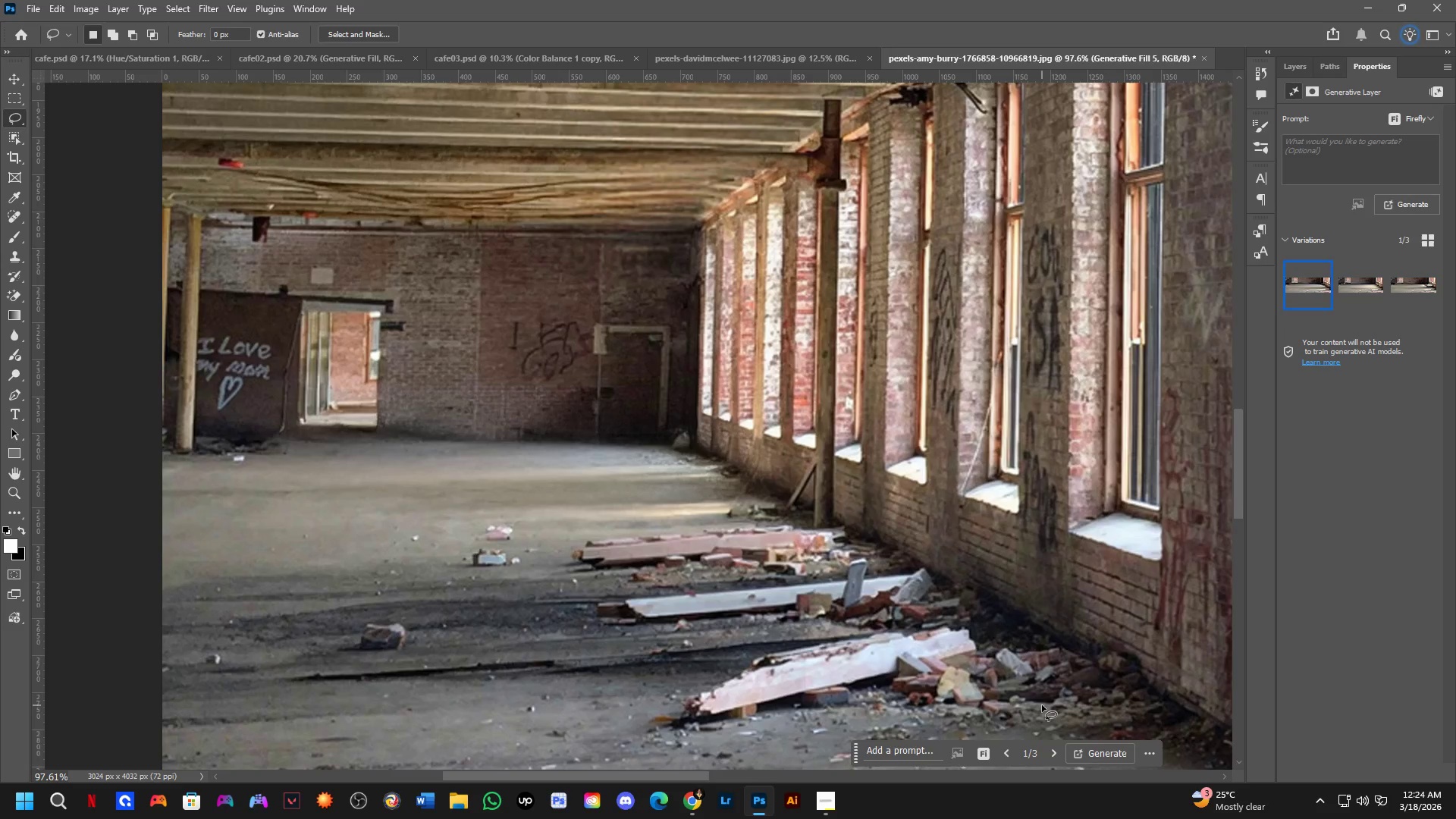 
key(Alt+AltLeft)
 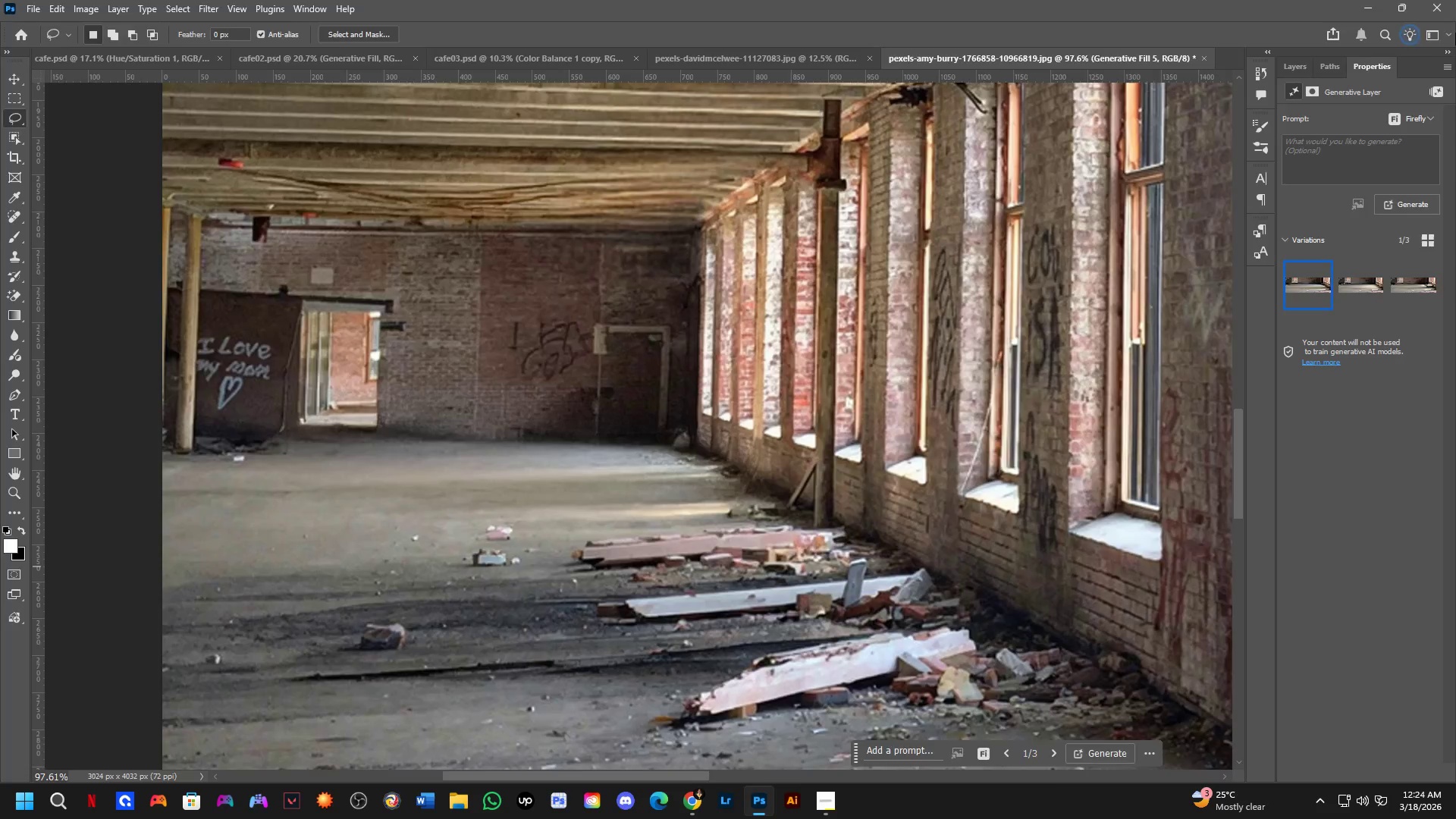 
key(Alt+Tab)
 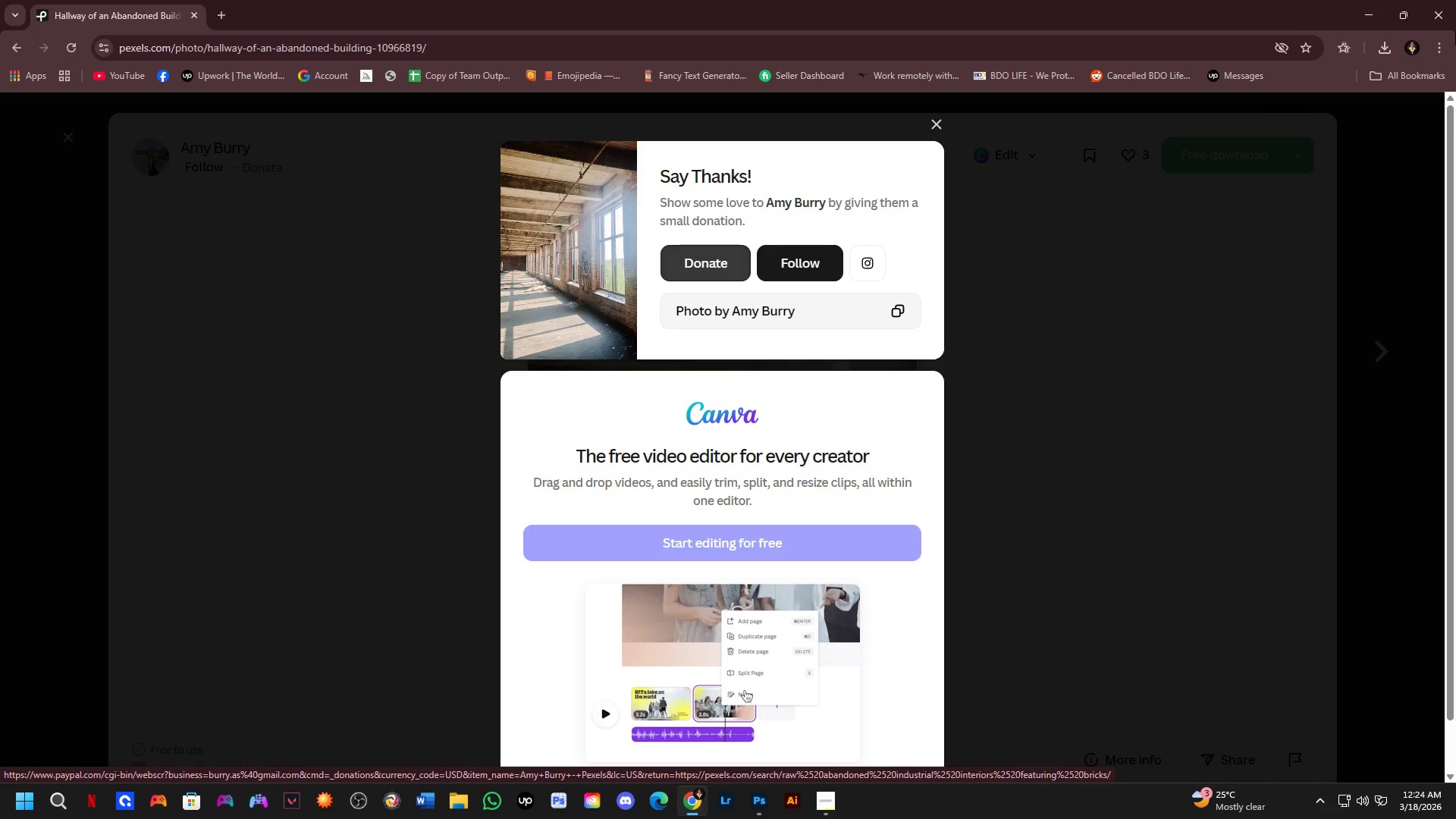 
key(Alt+AltLeft)
 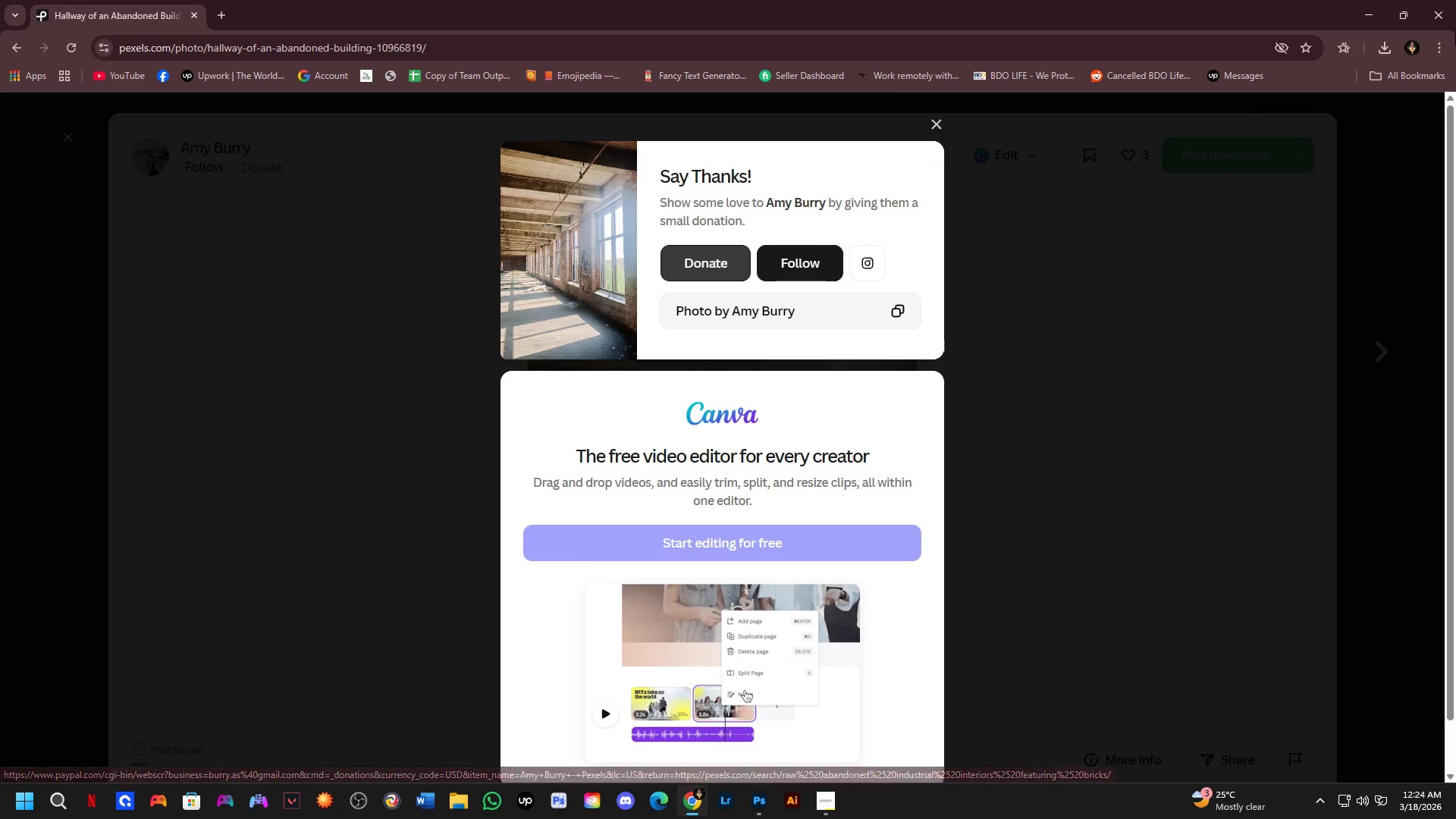 
key(Alt+Tab)
 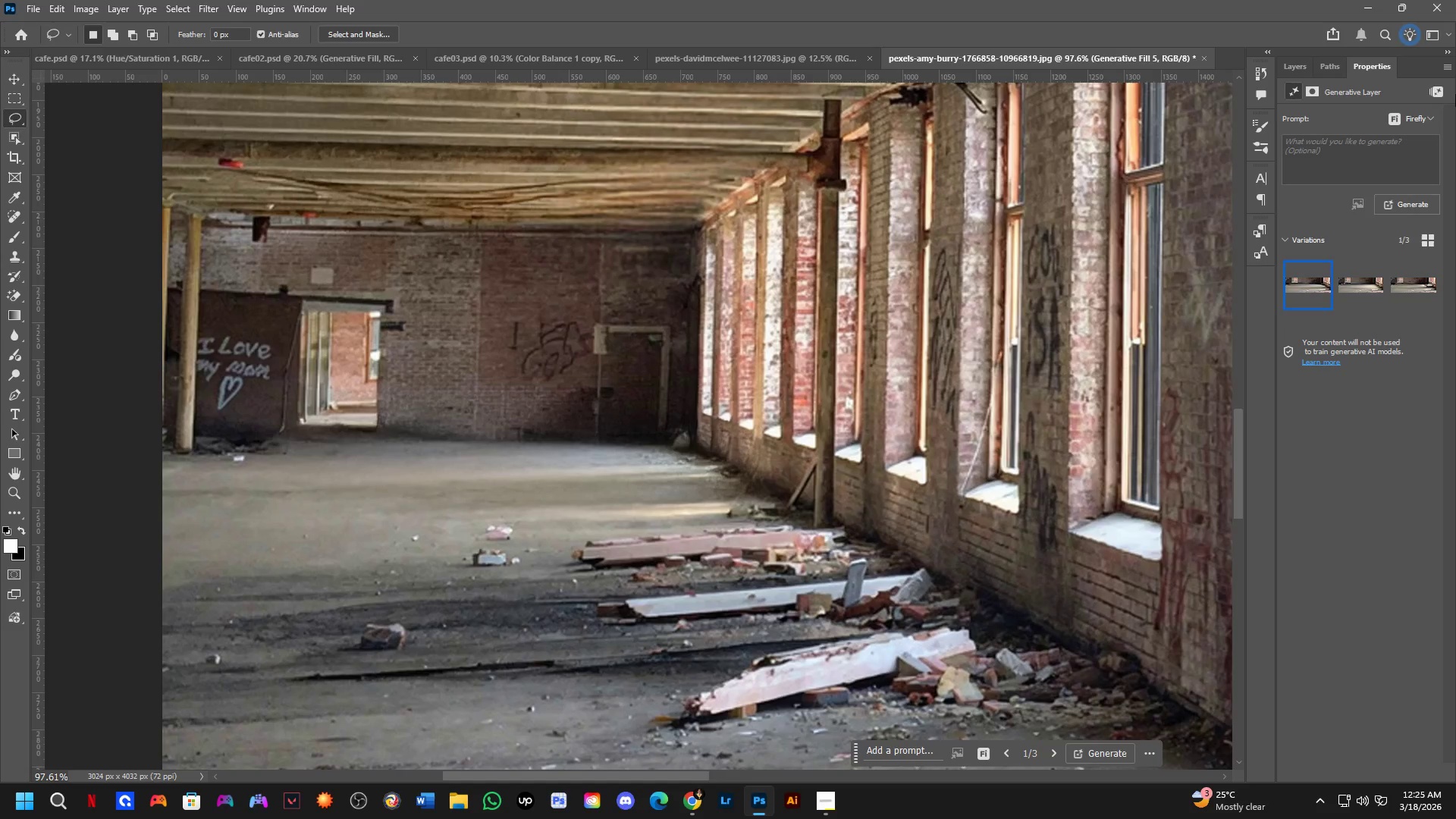 
wait(27.51)
 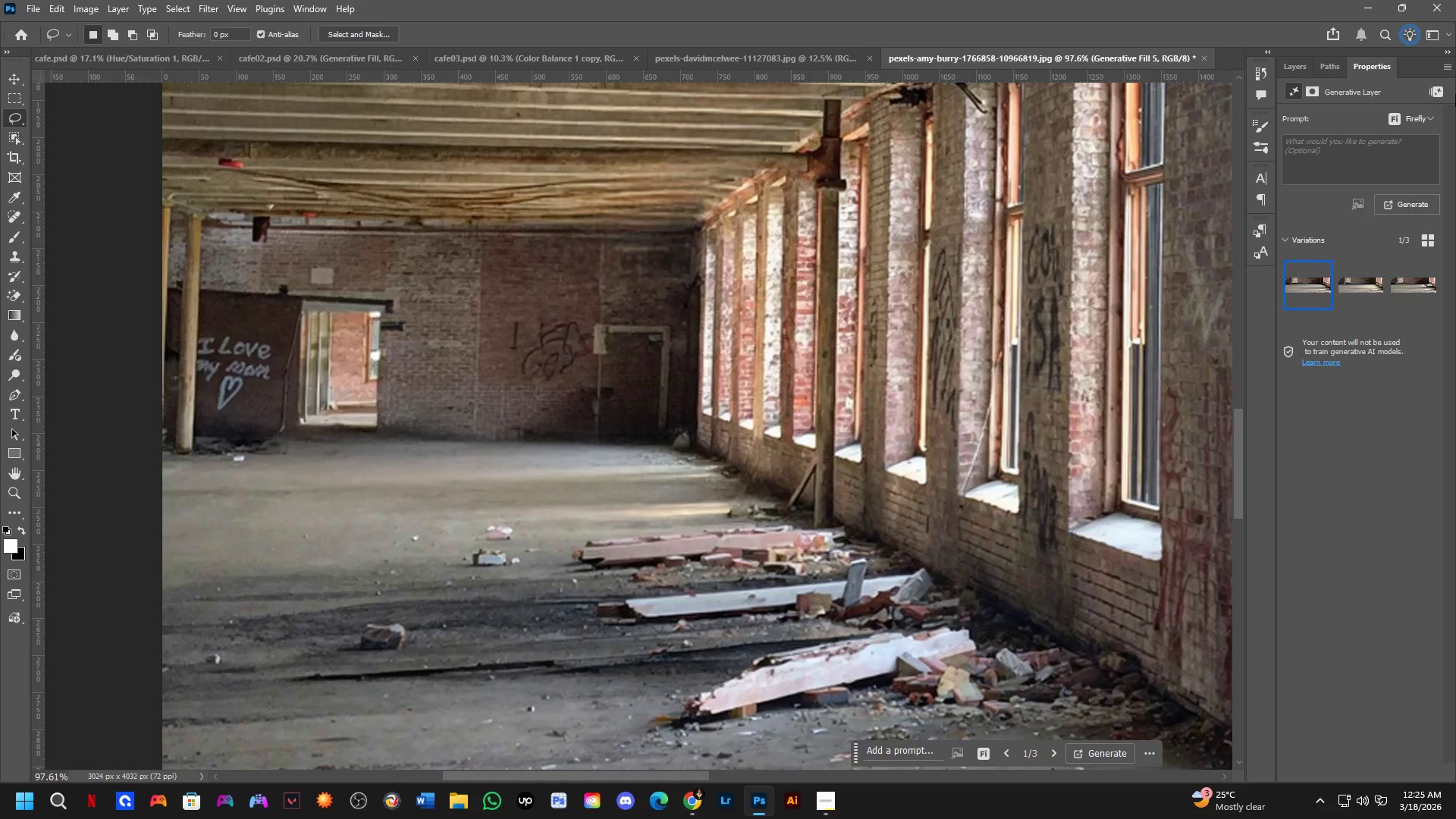 
scroll: coordinate [1455, 27], scroll_direction: up, amount: 3.0
 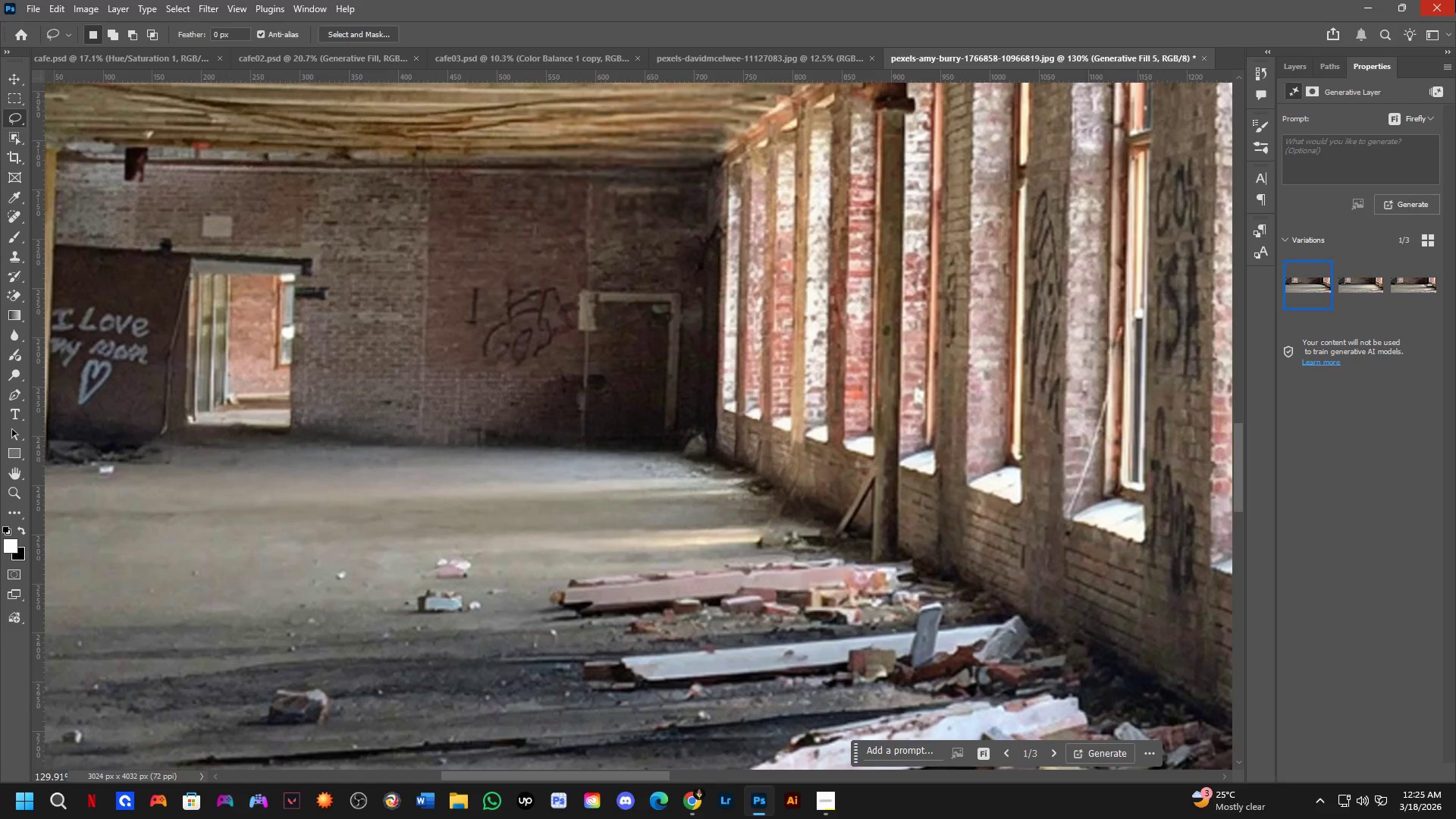 
mouse_move([1445, 2])
 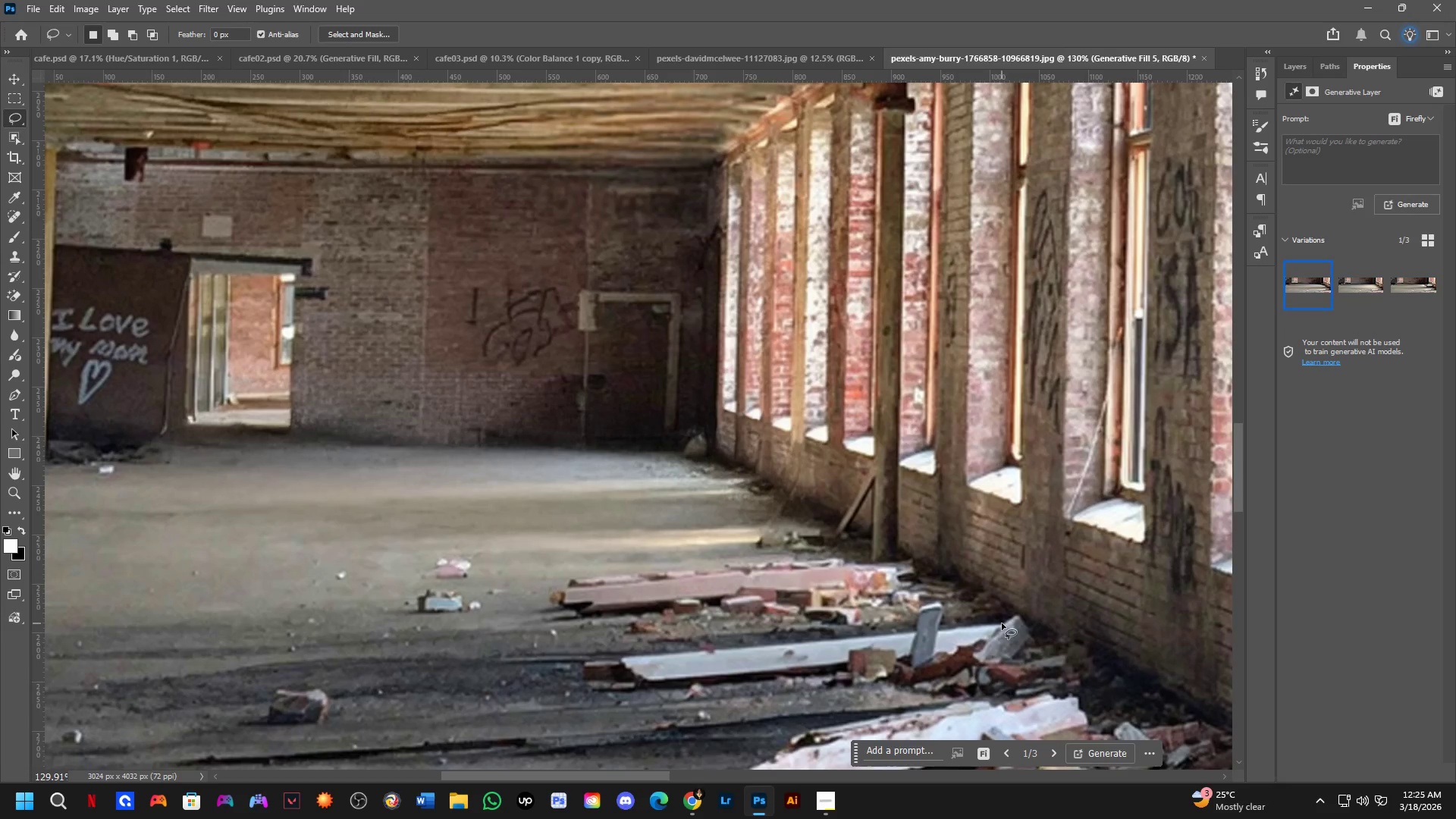 
wait(6.89)
 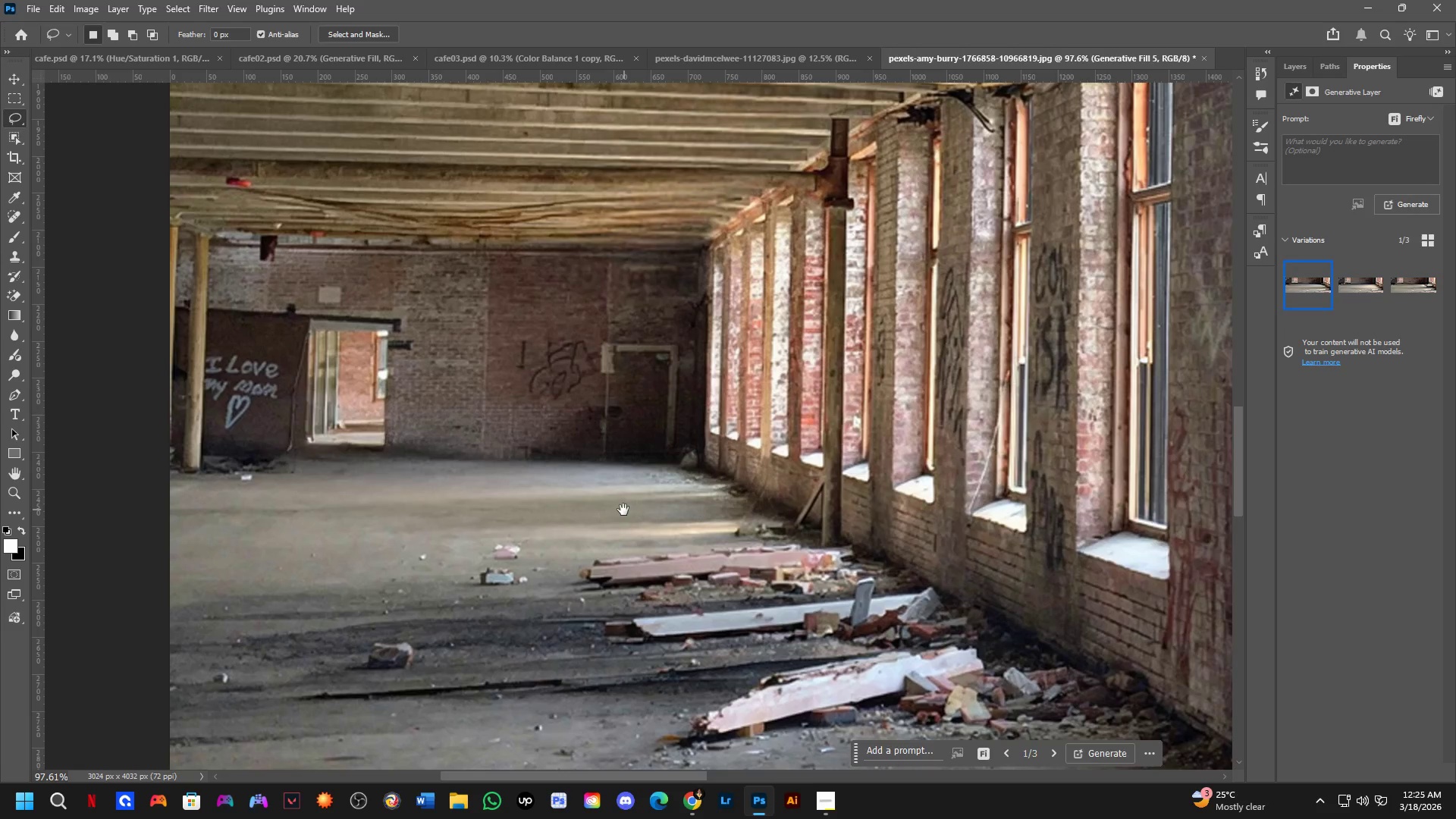 
hold_key(key=Space, duration=0.44)
 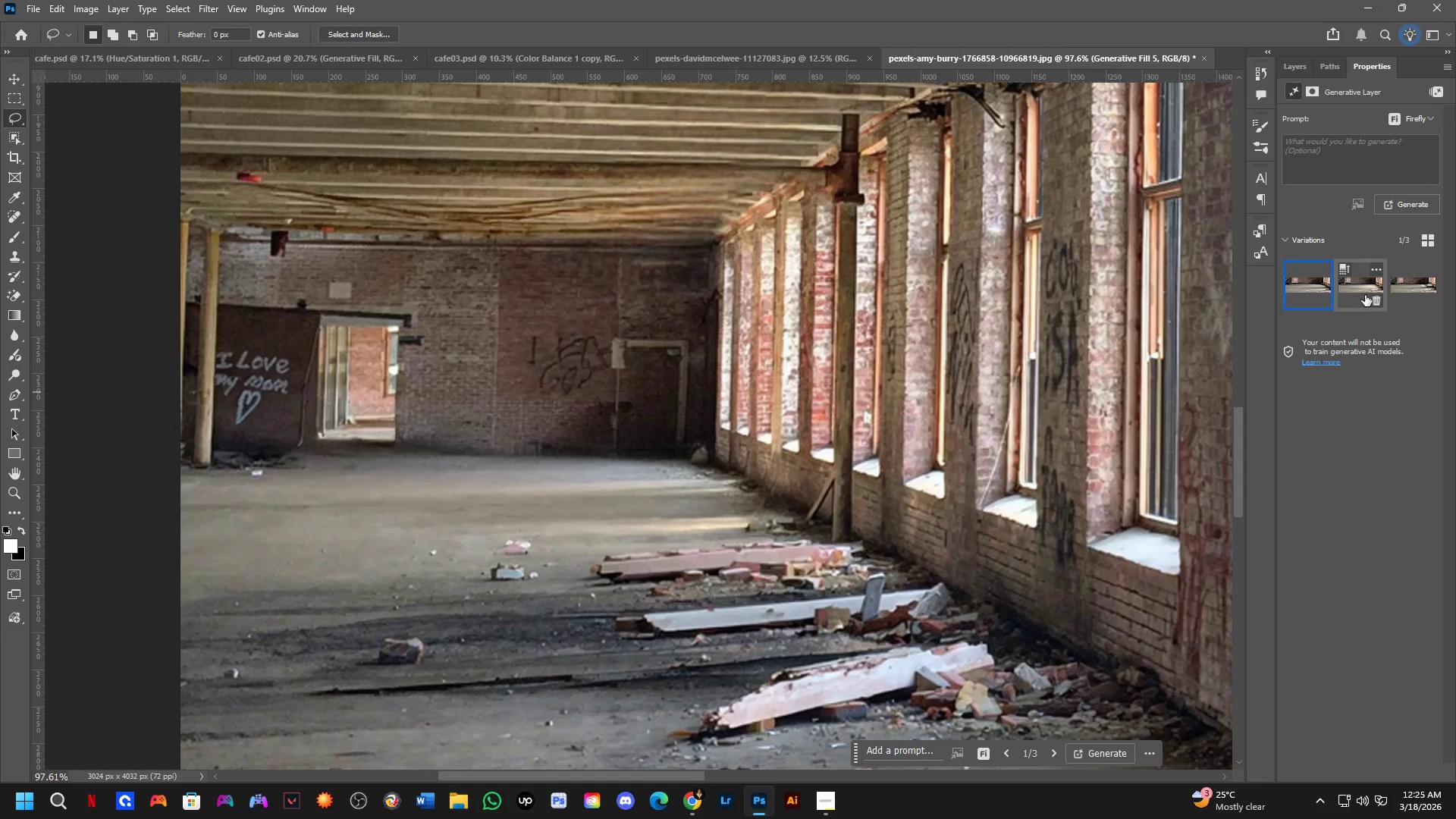 
left_click_drag(start_coordinate=[622, 510], to_coordinate=[632, 505])
 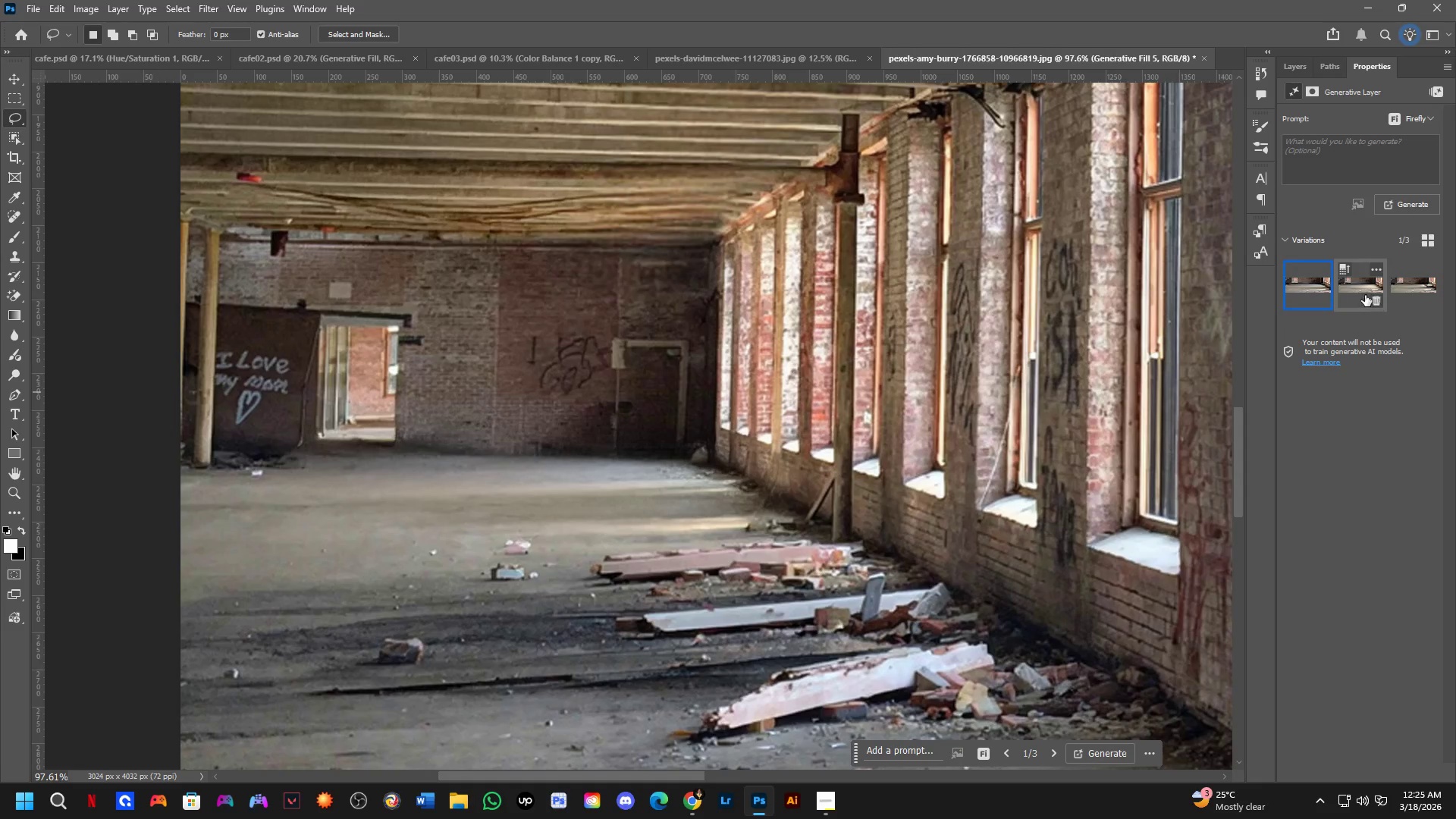 
scroll: coordinate [667, 500], scroll_direction: down, amount: 3.0
 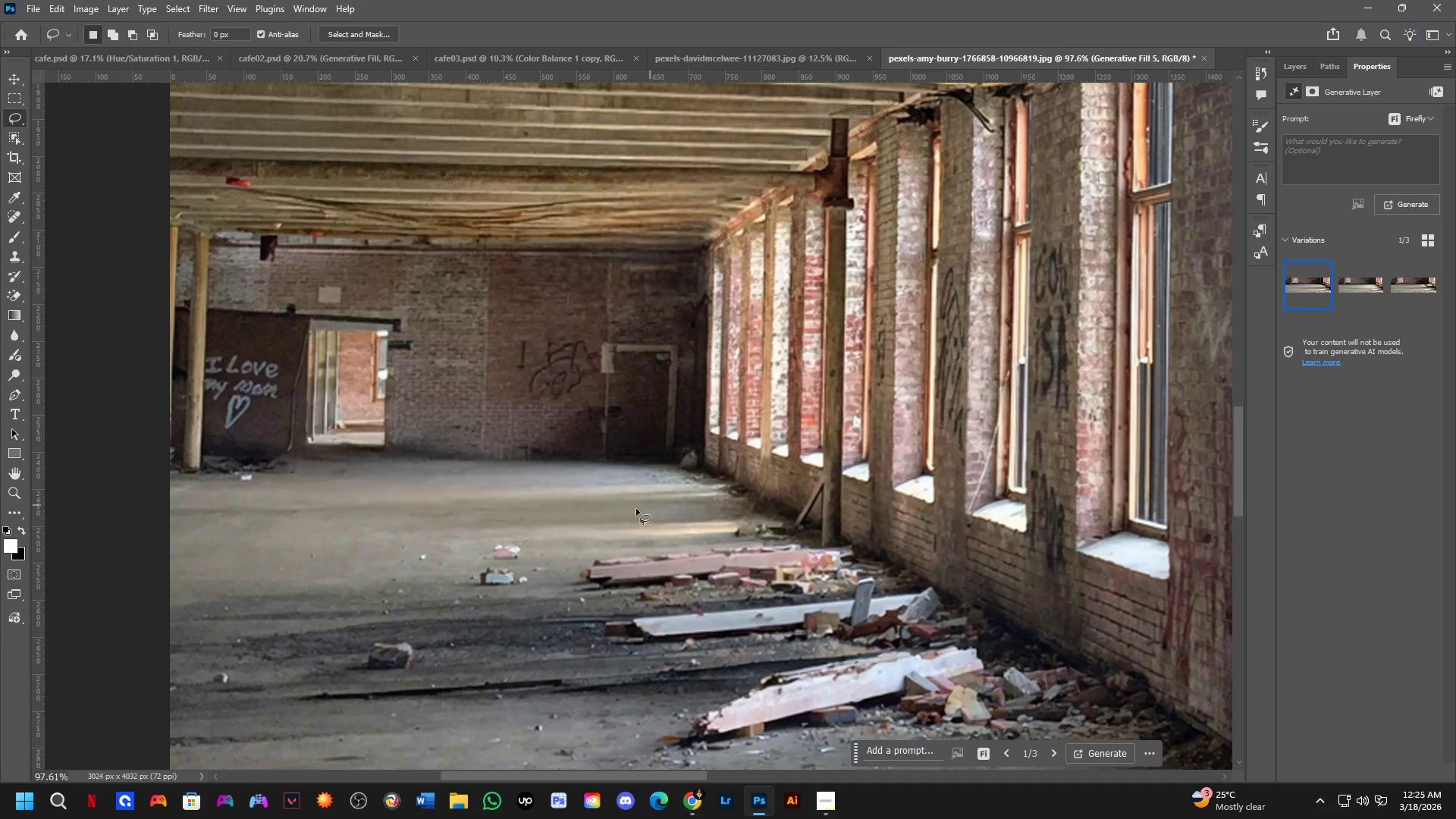 
left_click([1361, 295])
 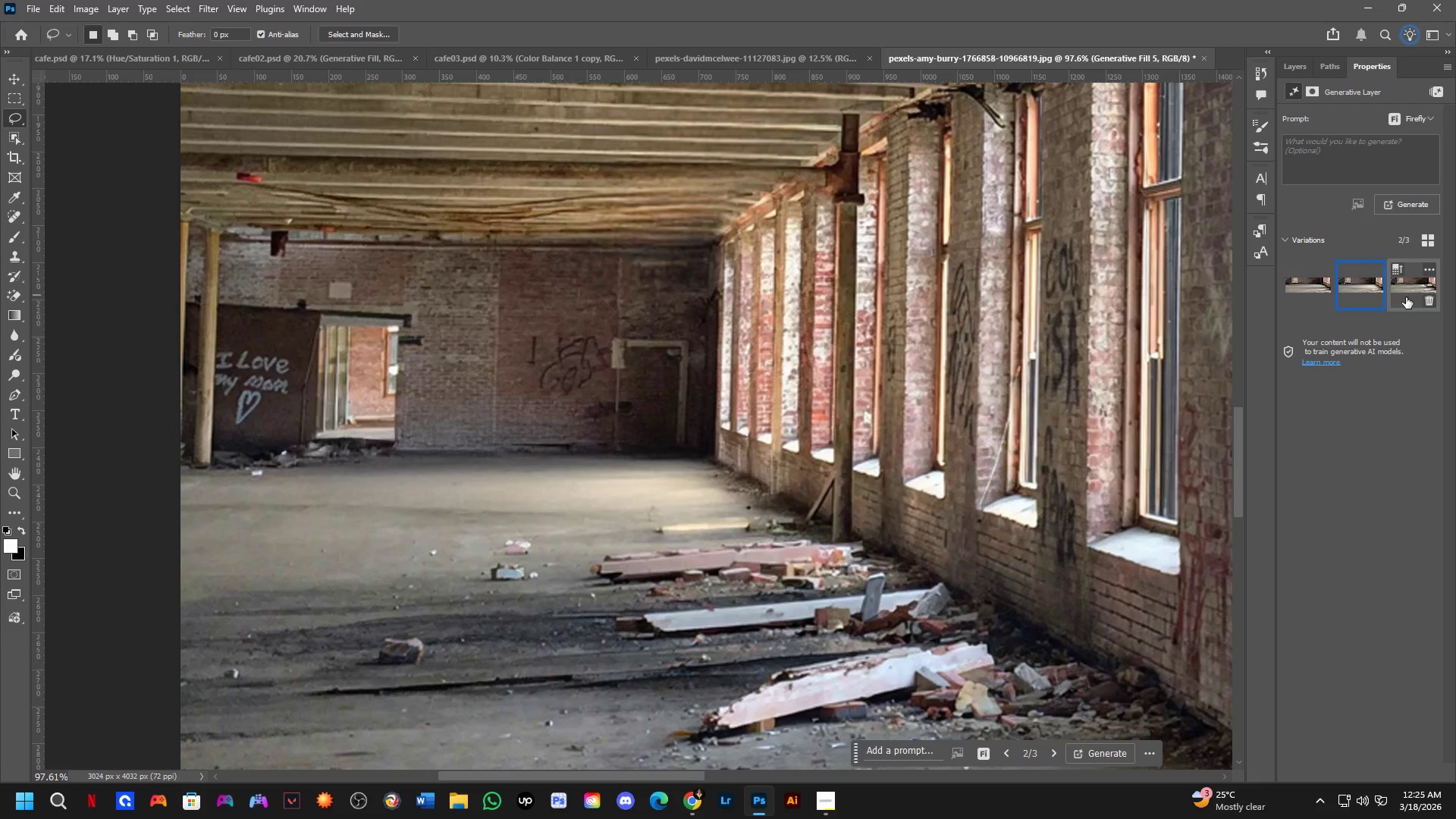 
hold_key(key=Space, duration=0.83)
 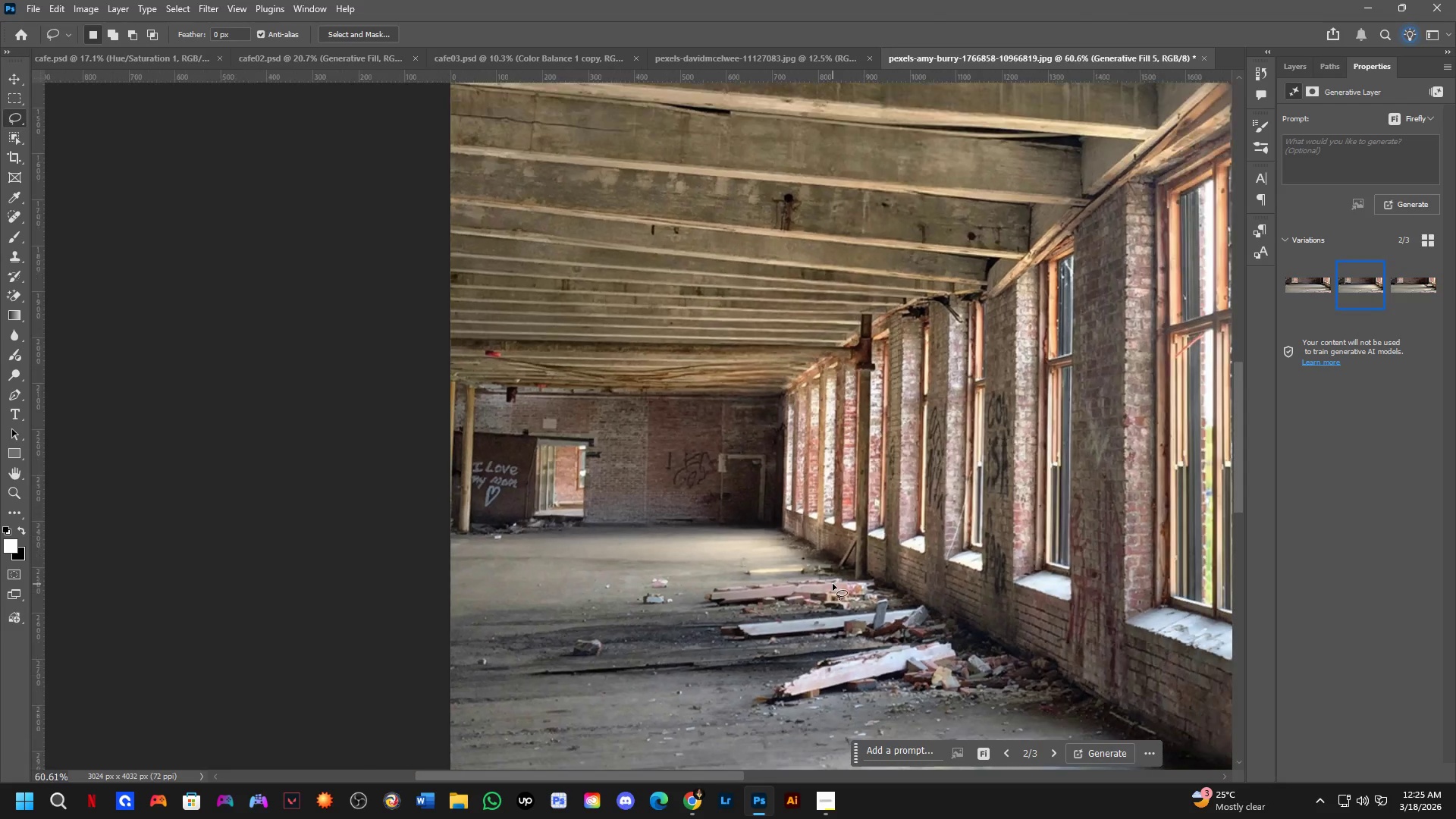 
left_click_drag(start_coordinate=[901, 507], to_coordinate=[902, 558])
 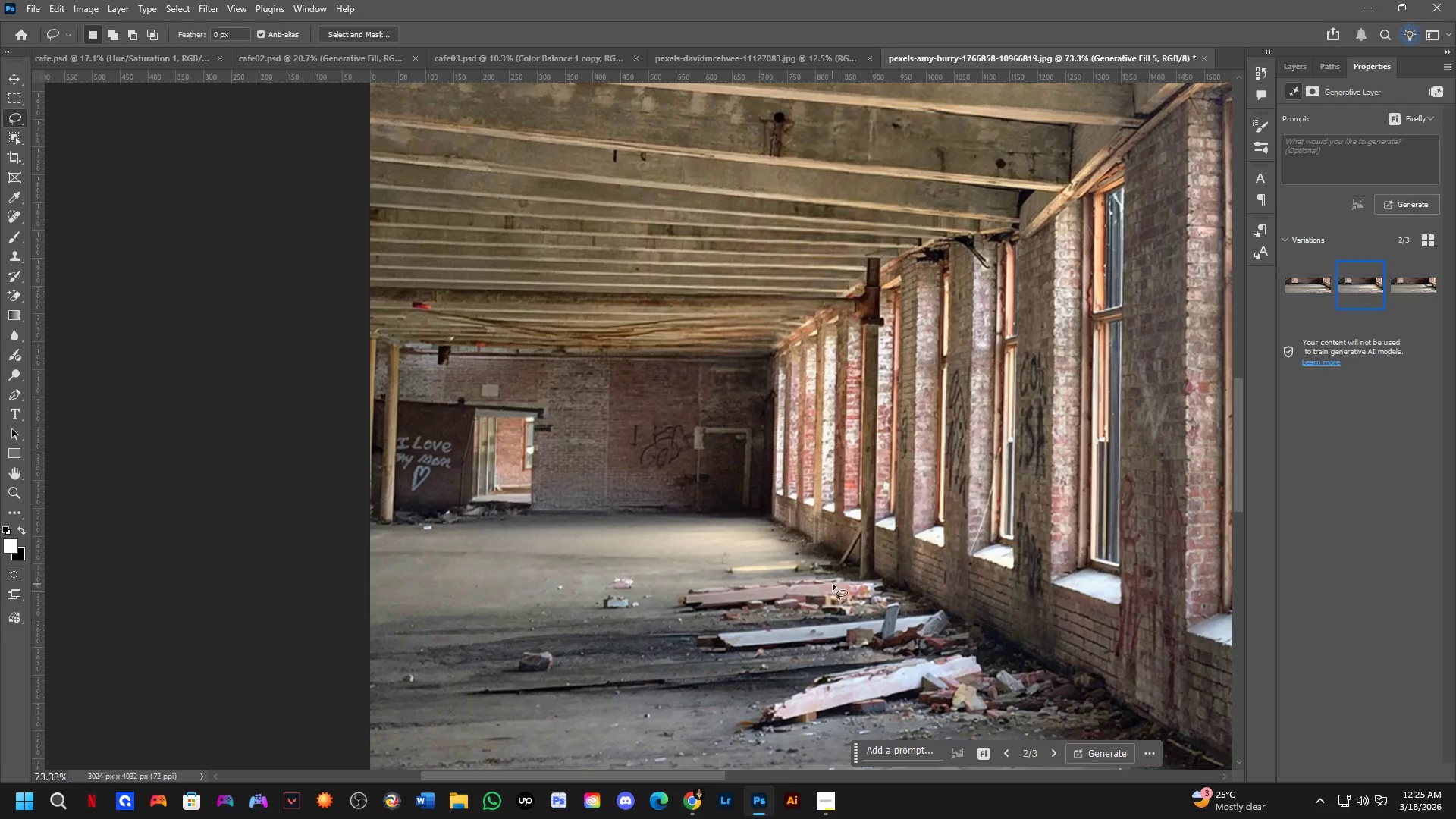 
scroll: coordinate [933, 488], scroll_direction: down, amount: 3.0
 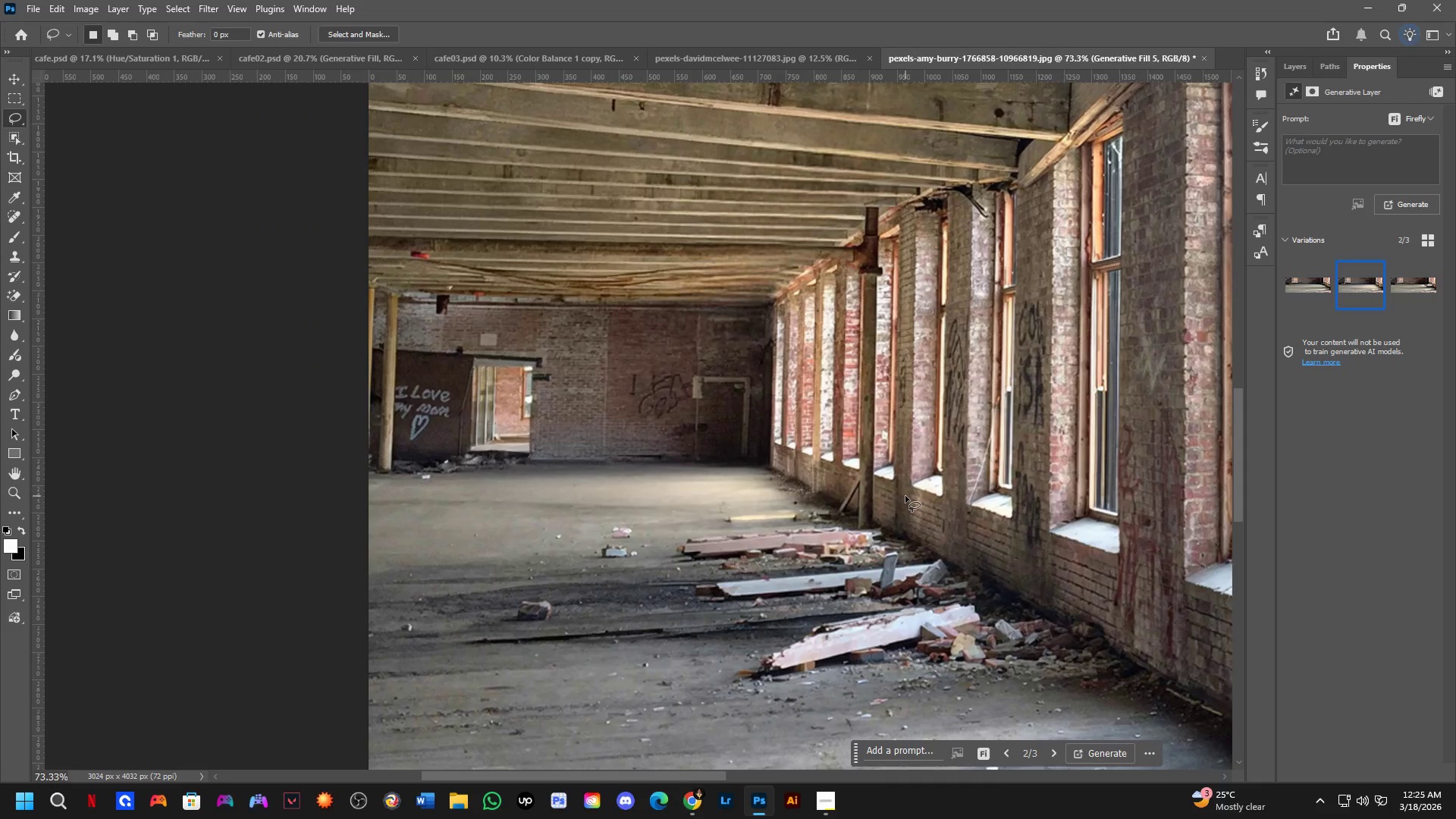 
hold_key(key=Space, duration=0.72)
 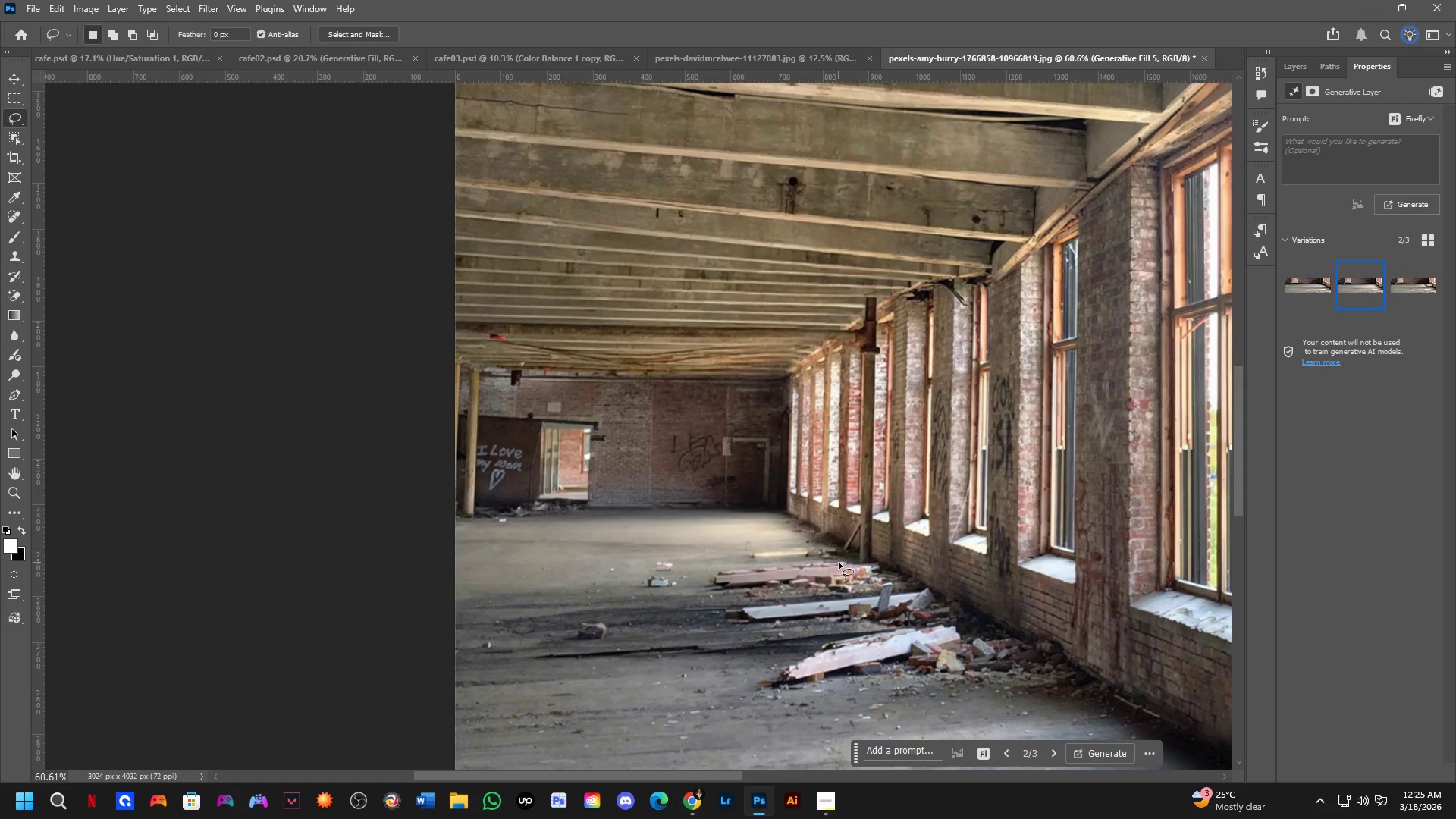 
left_click_drag(start_coordinate=[834, 579], to_coordinate=[839, 563])
 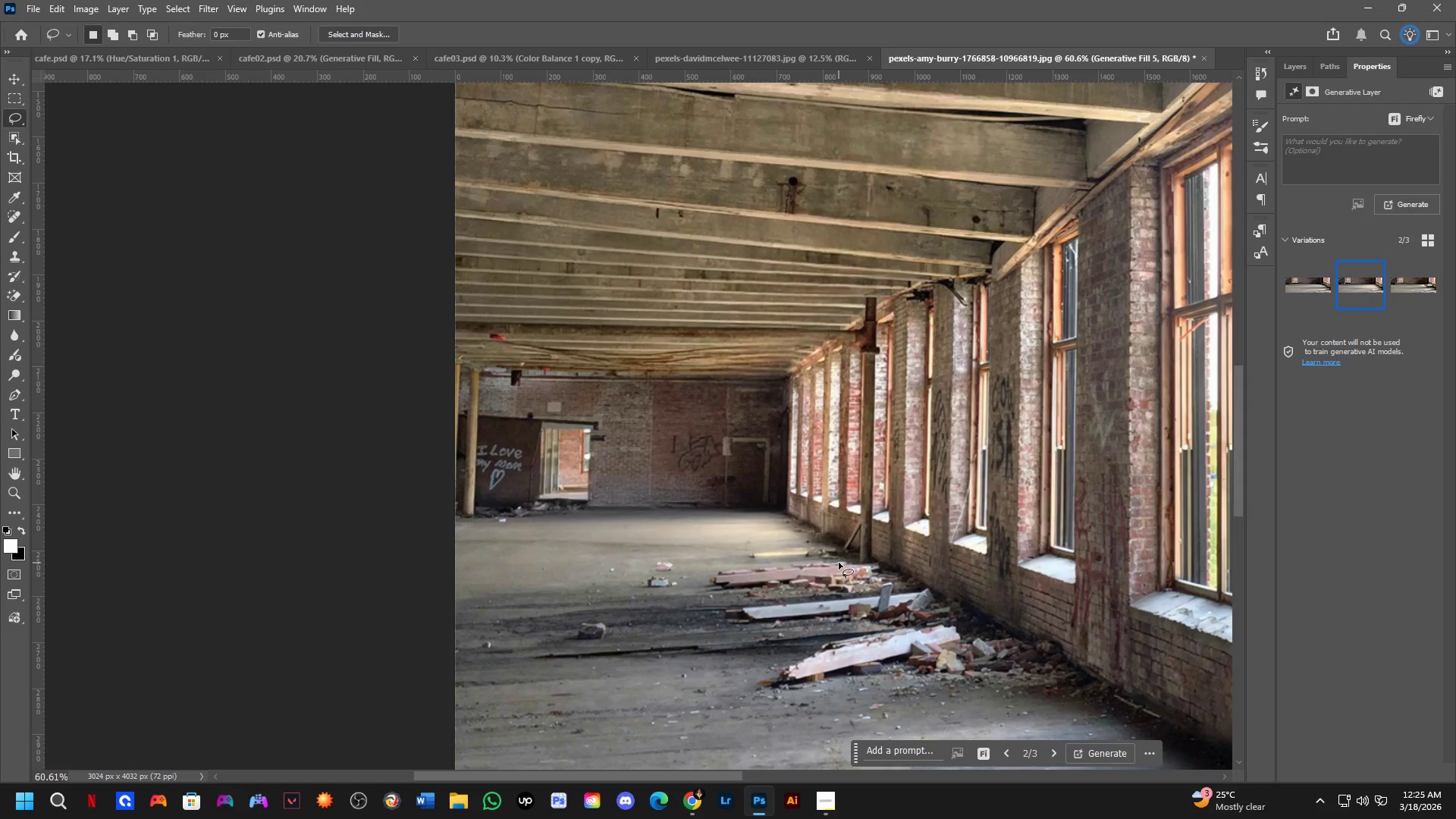 
scroll: coordinate [833, 584], scroll_direction: down, amount: 2.0
 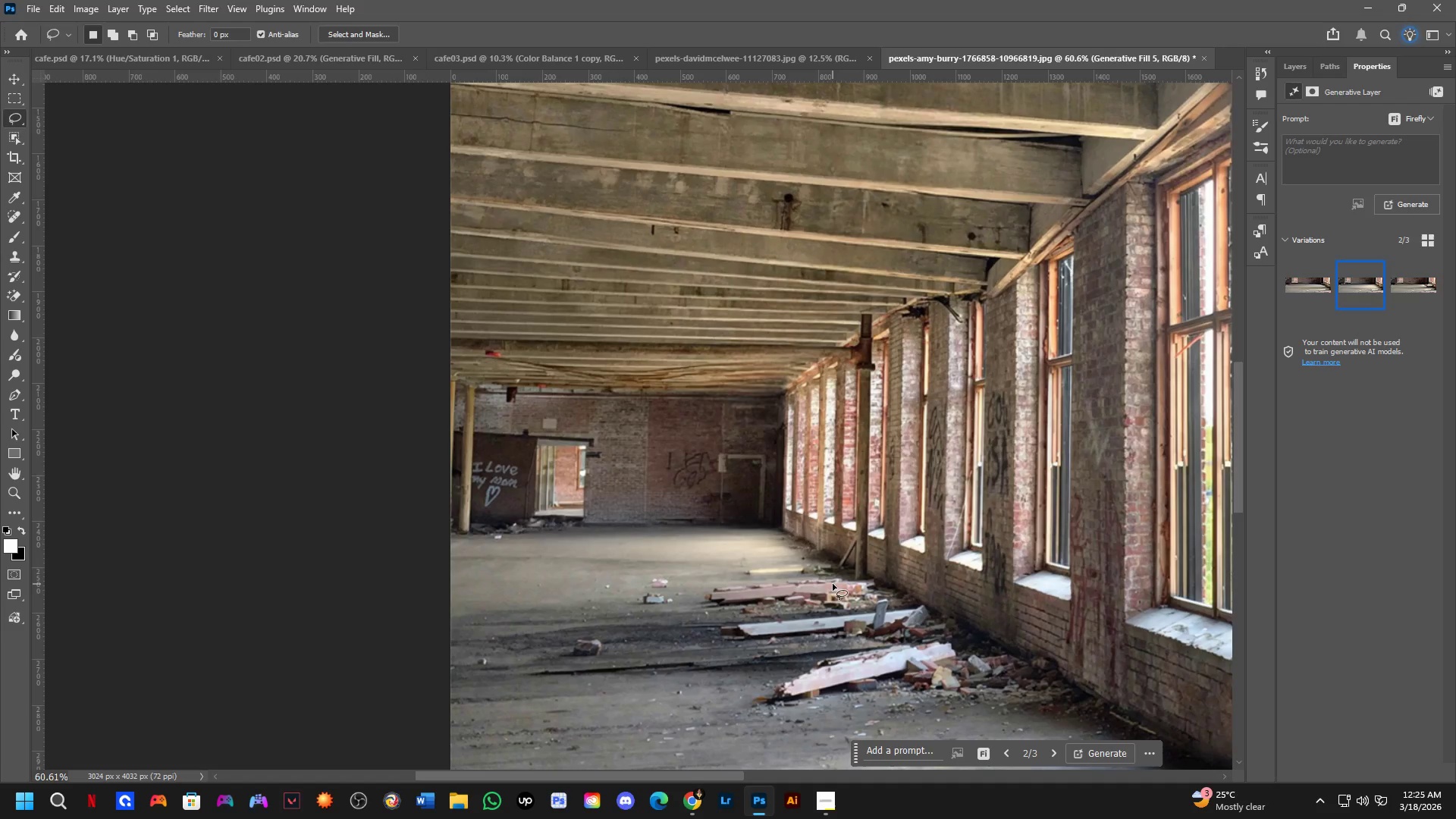 
hold_key(key=Space, duration=0.48)
 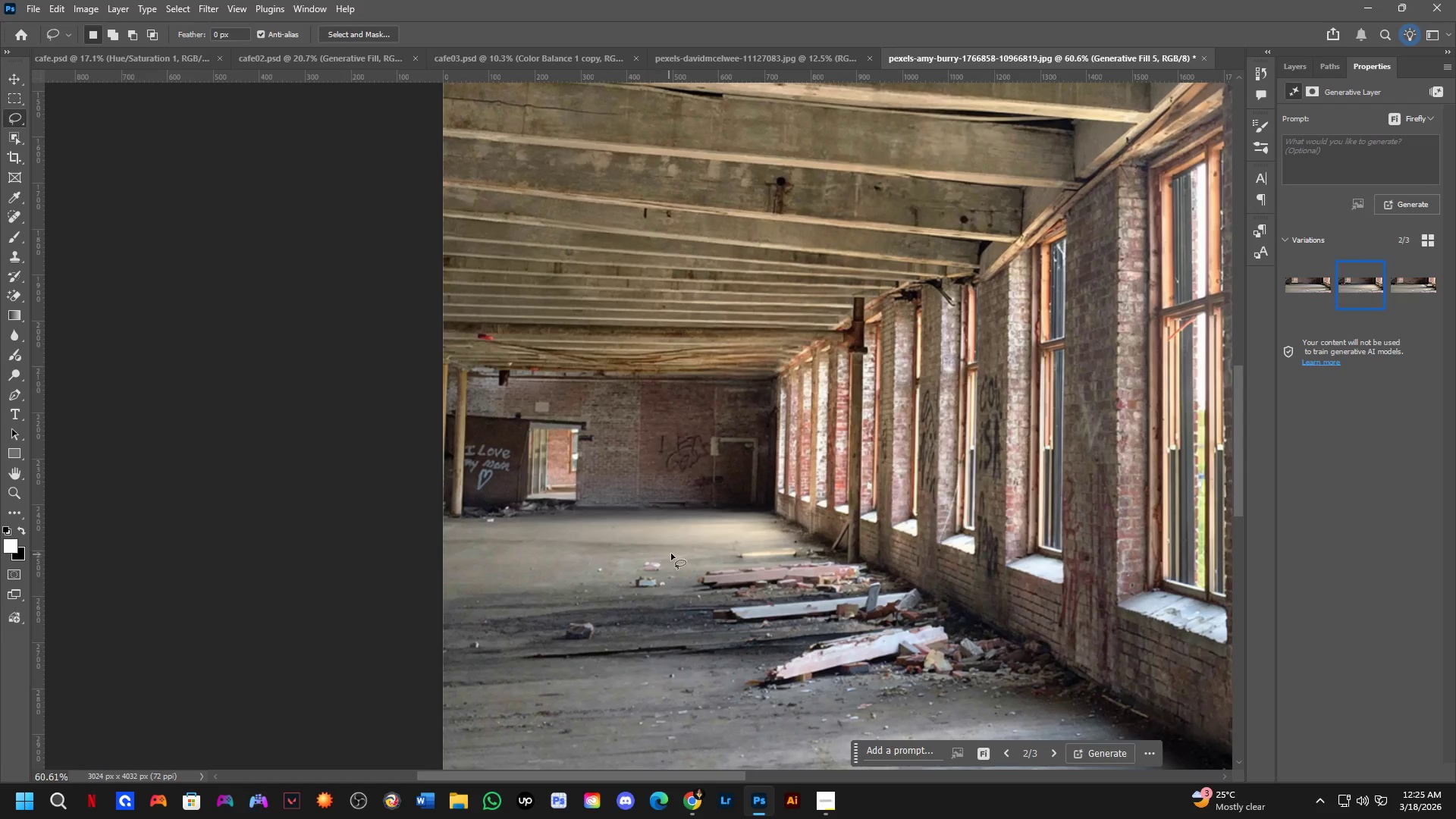 
left_click_drag(start_coordinate=[667, 618], to_coordinate=[654, 618])
 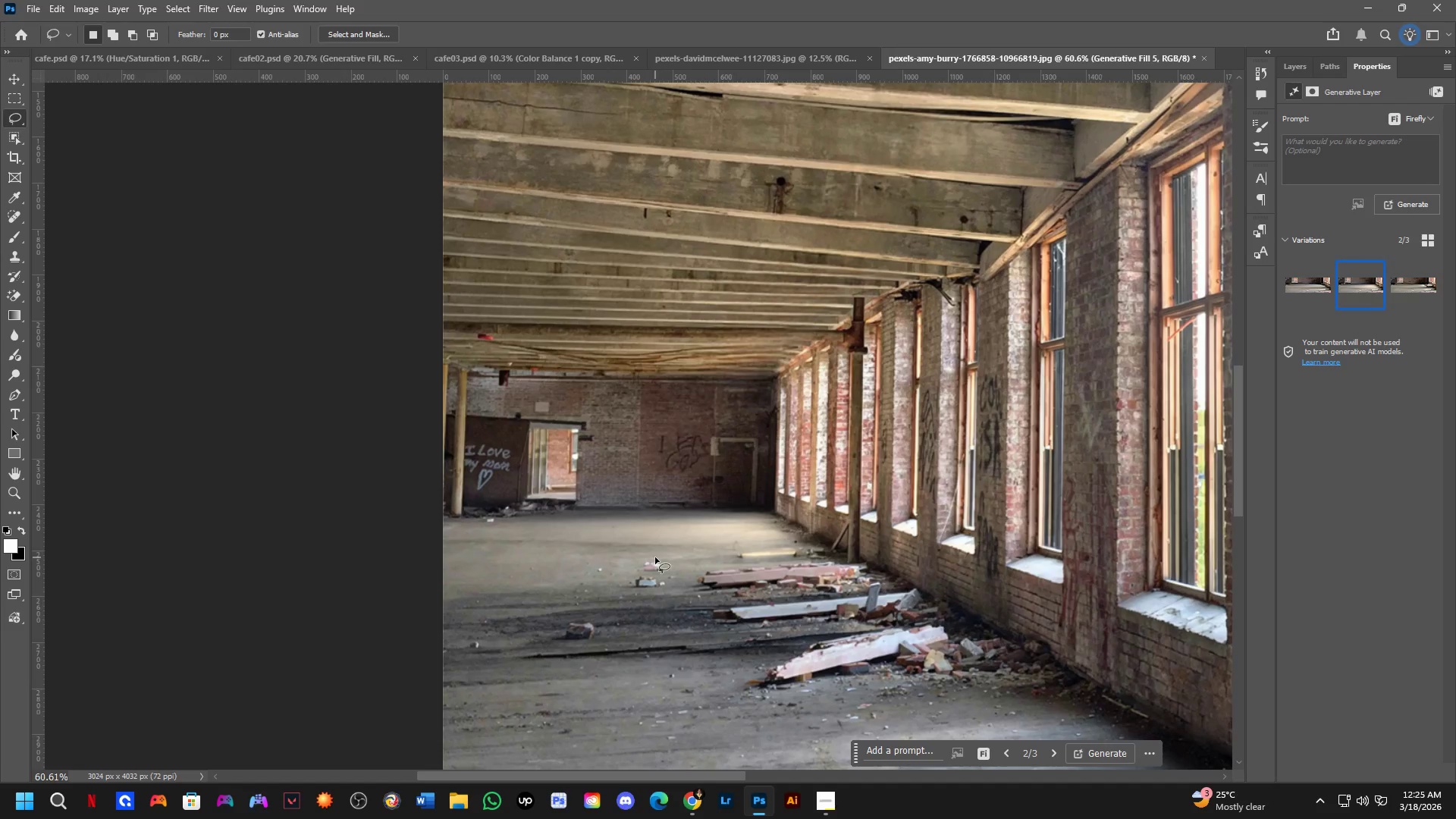 
hold_key(key=Space, duration=0.61)
 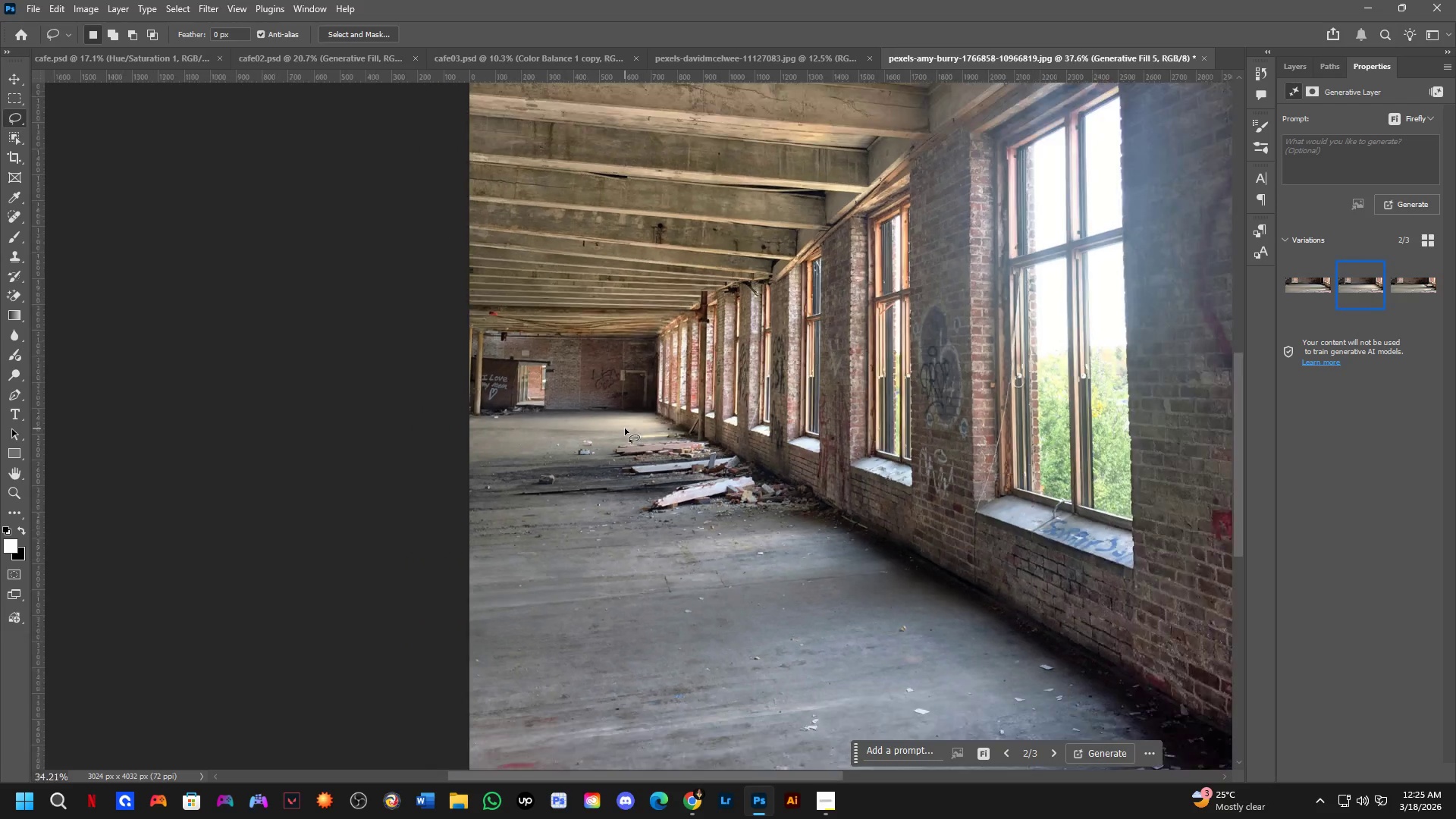 
left_click_drag(start_coordinate=[679, 551], to_coordinate=[588, 438])
 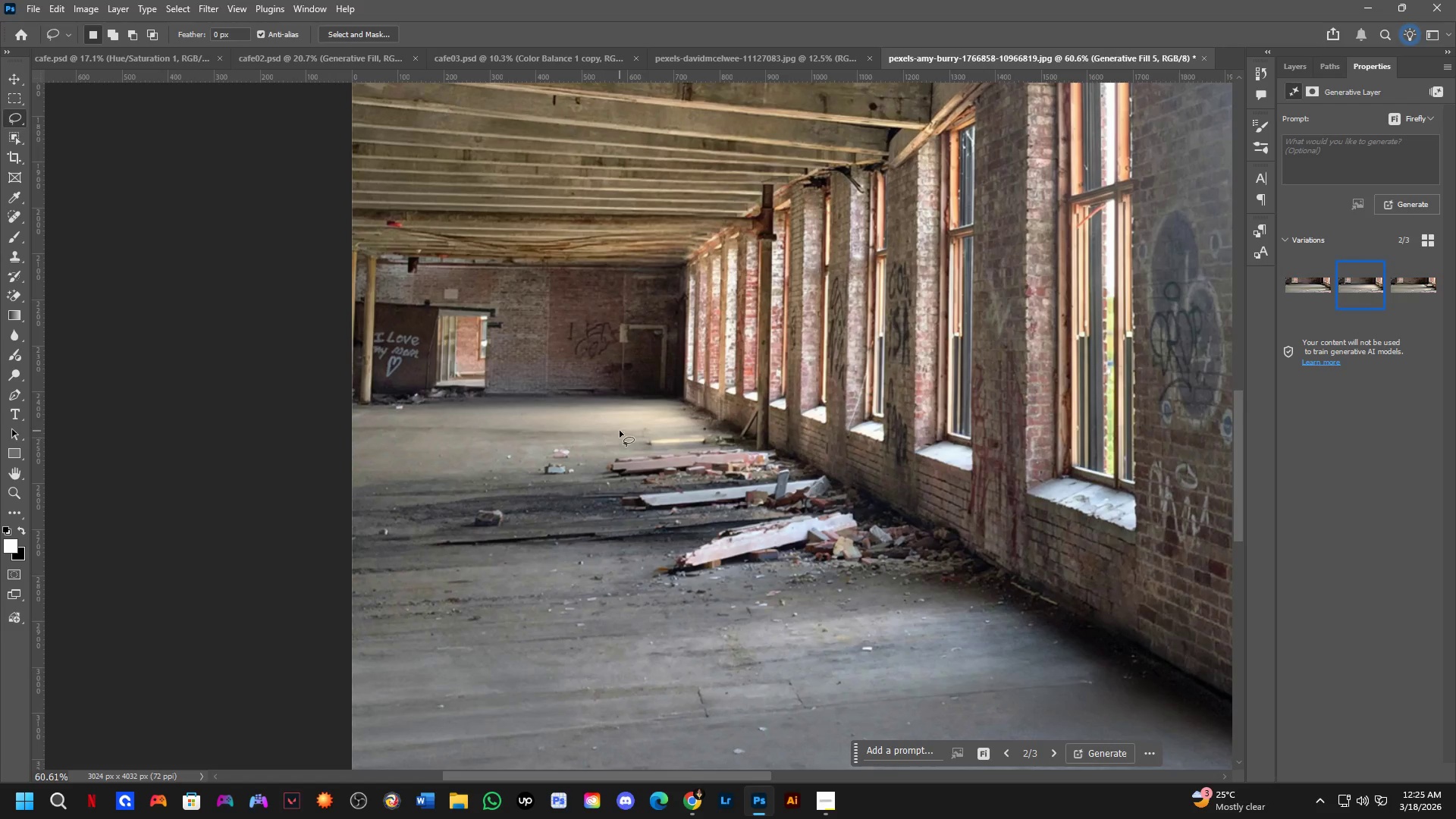 
key(Shift+ShiftLeft)
 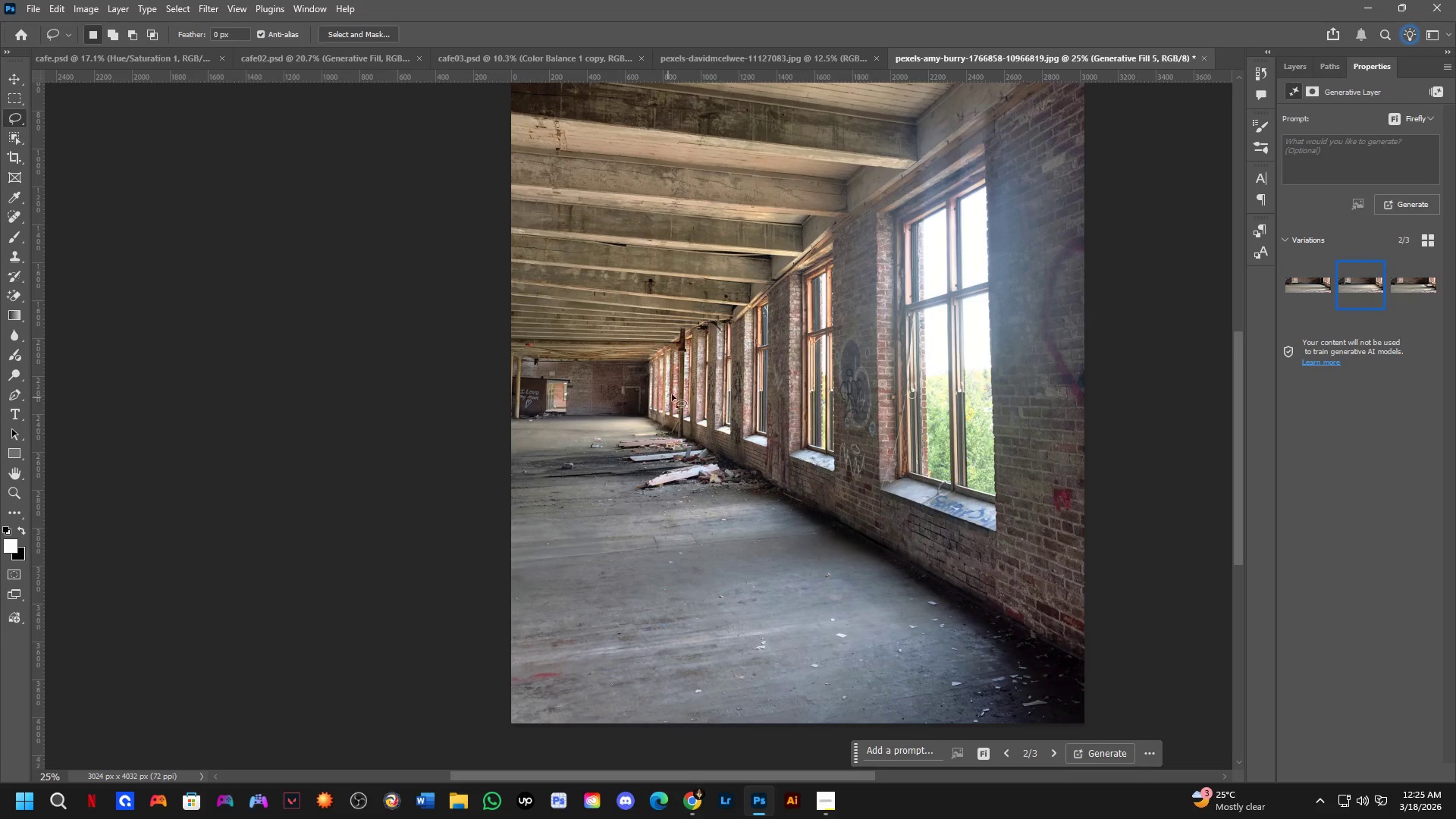 
scroll: coordinate [625, 430], scroll_direction: down, amount: 8.0
 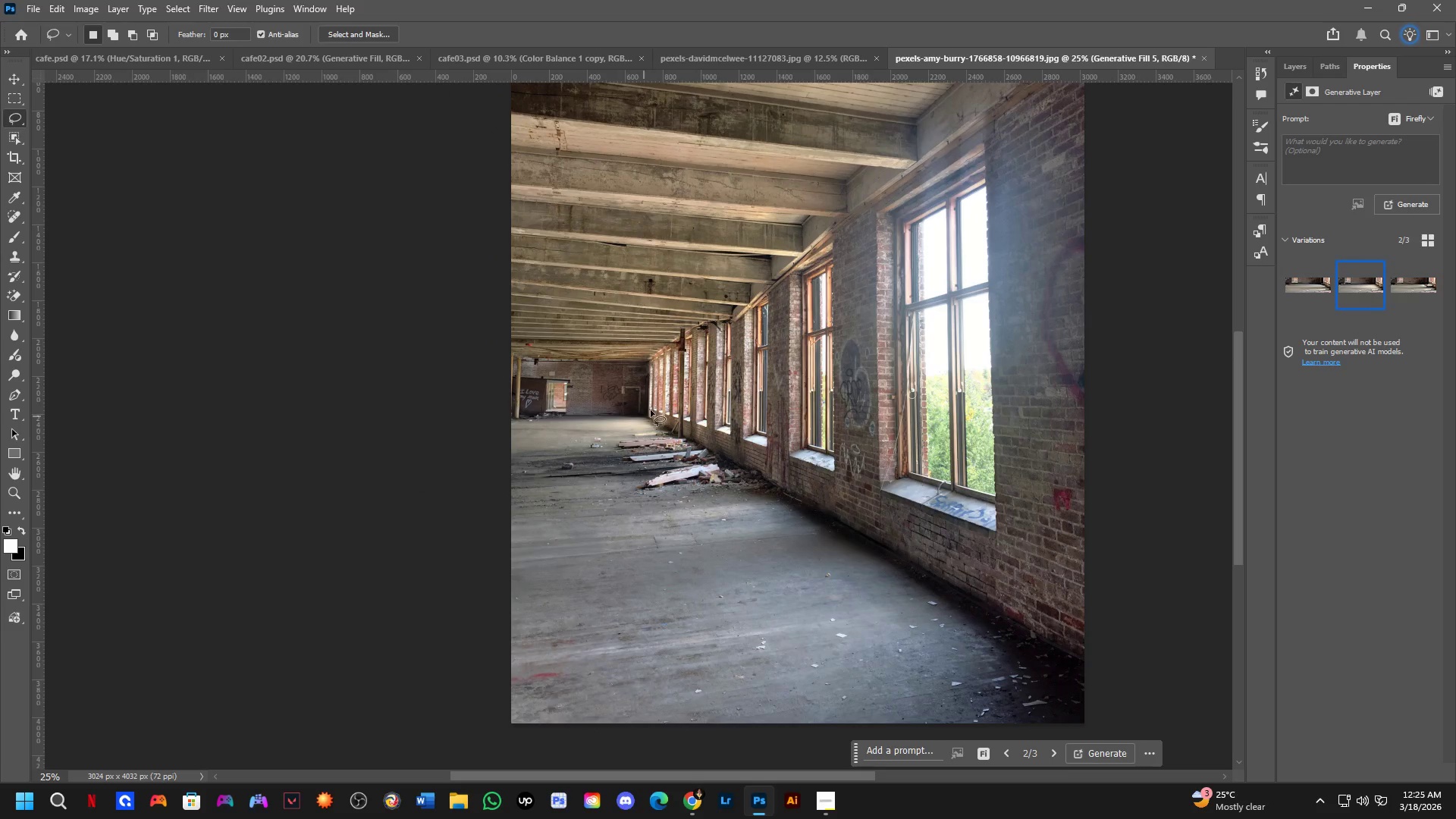 
key(Shift+ShiftLeft)
 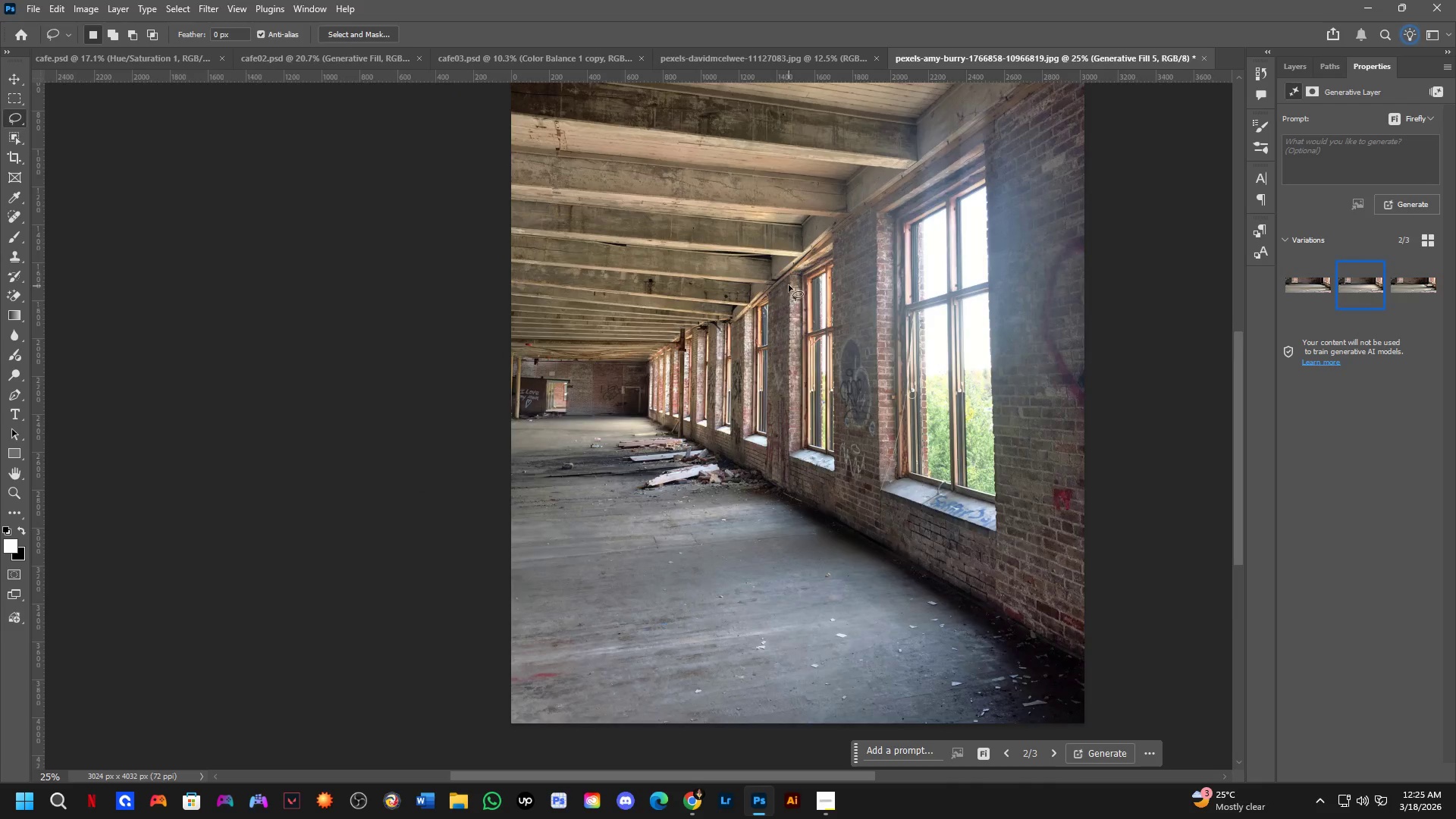 
scroll: coordinate [794, 275], scroll_direction: up, amount: 3.0
 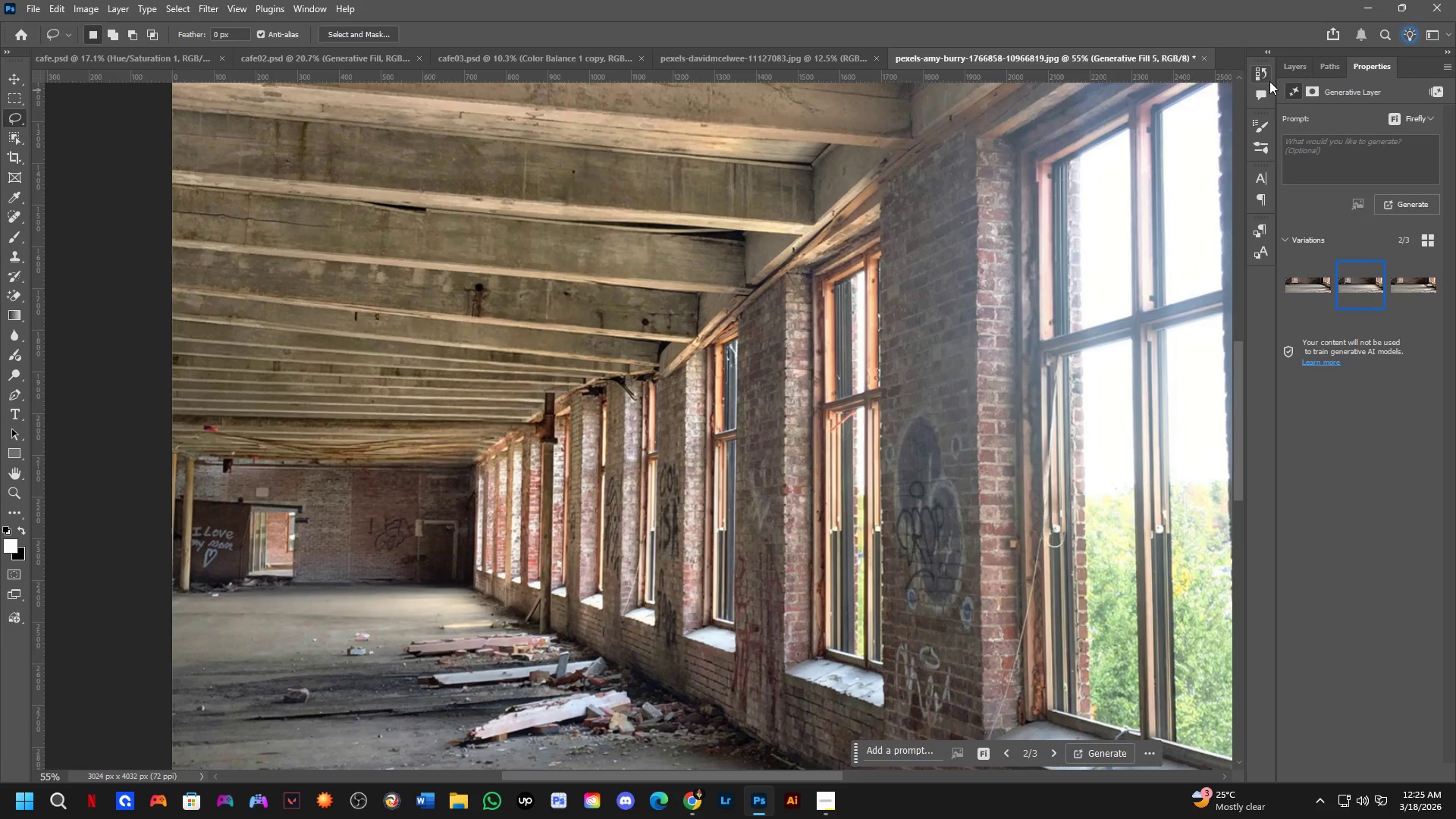 
double_click([1294, 69])
 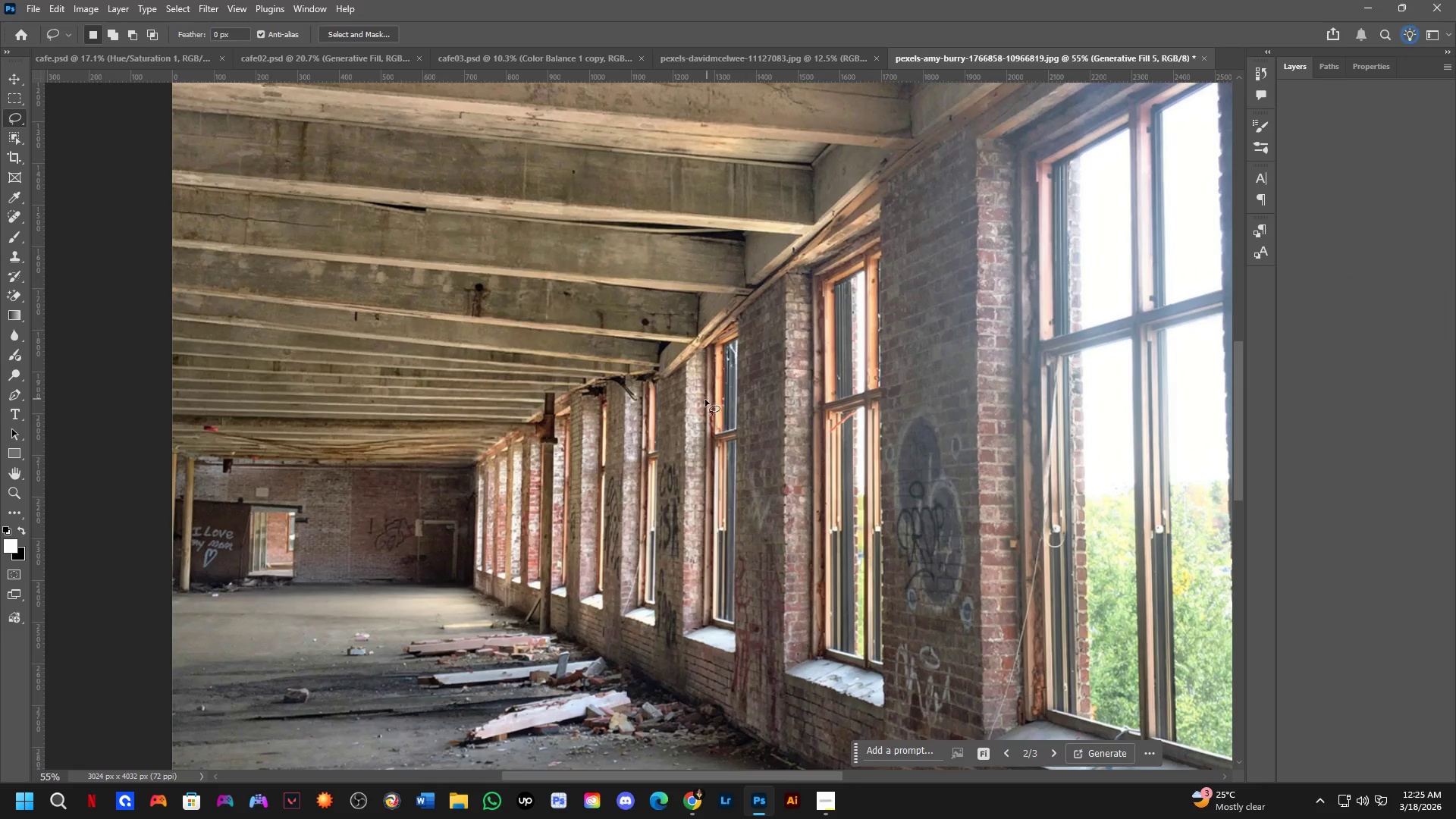 
hold_key(key=Space, duration=0.61)
 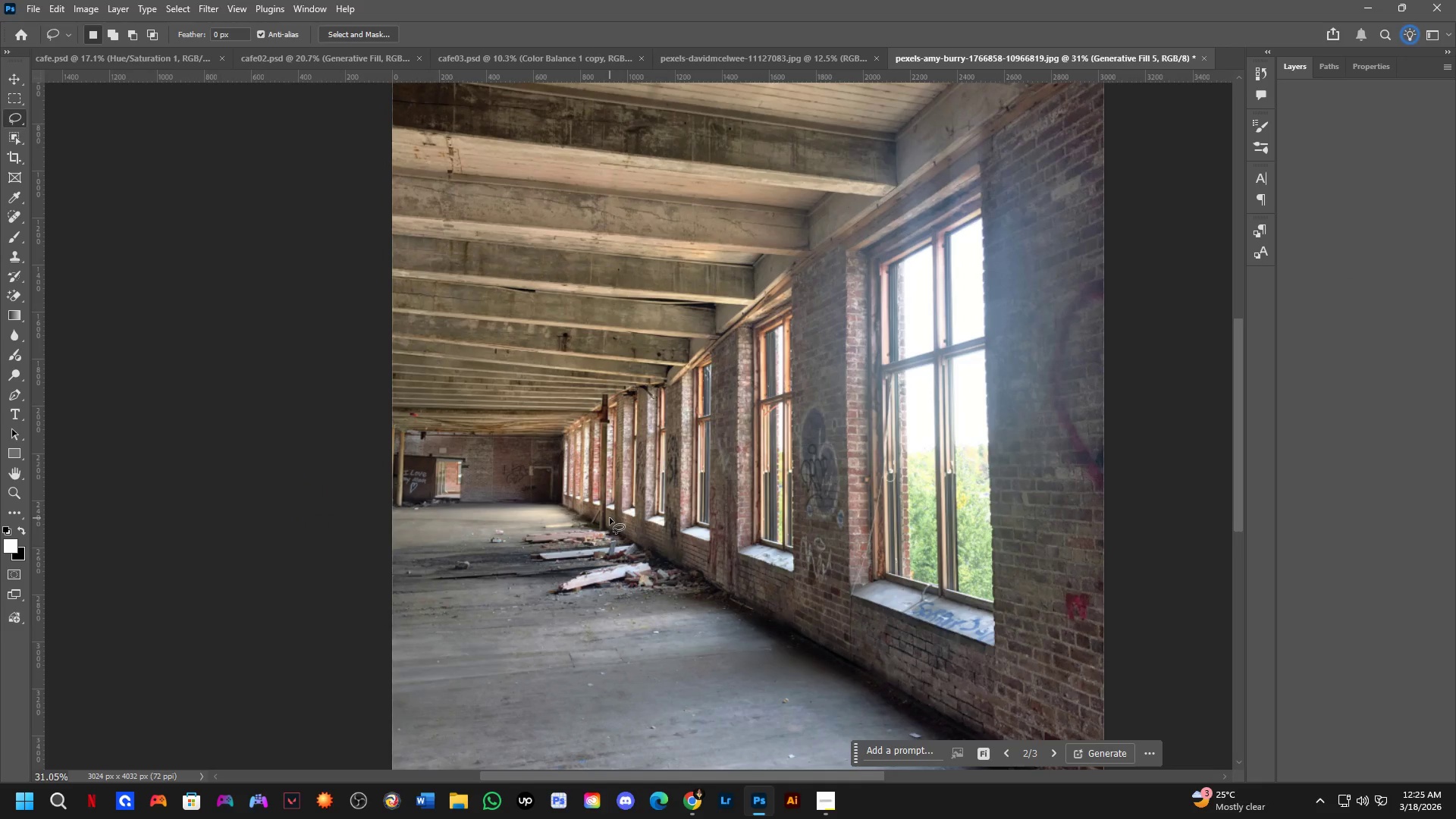 
left_click_drag(start_coordinate=[627, 536], to_coordinate=[632, 513])
 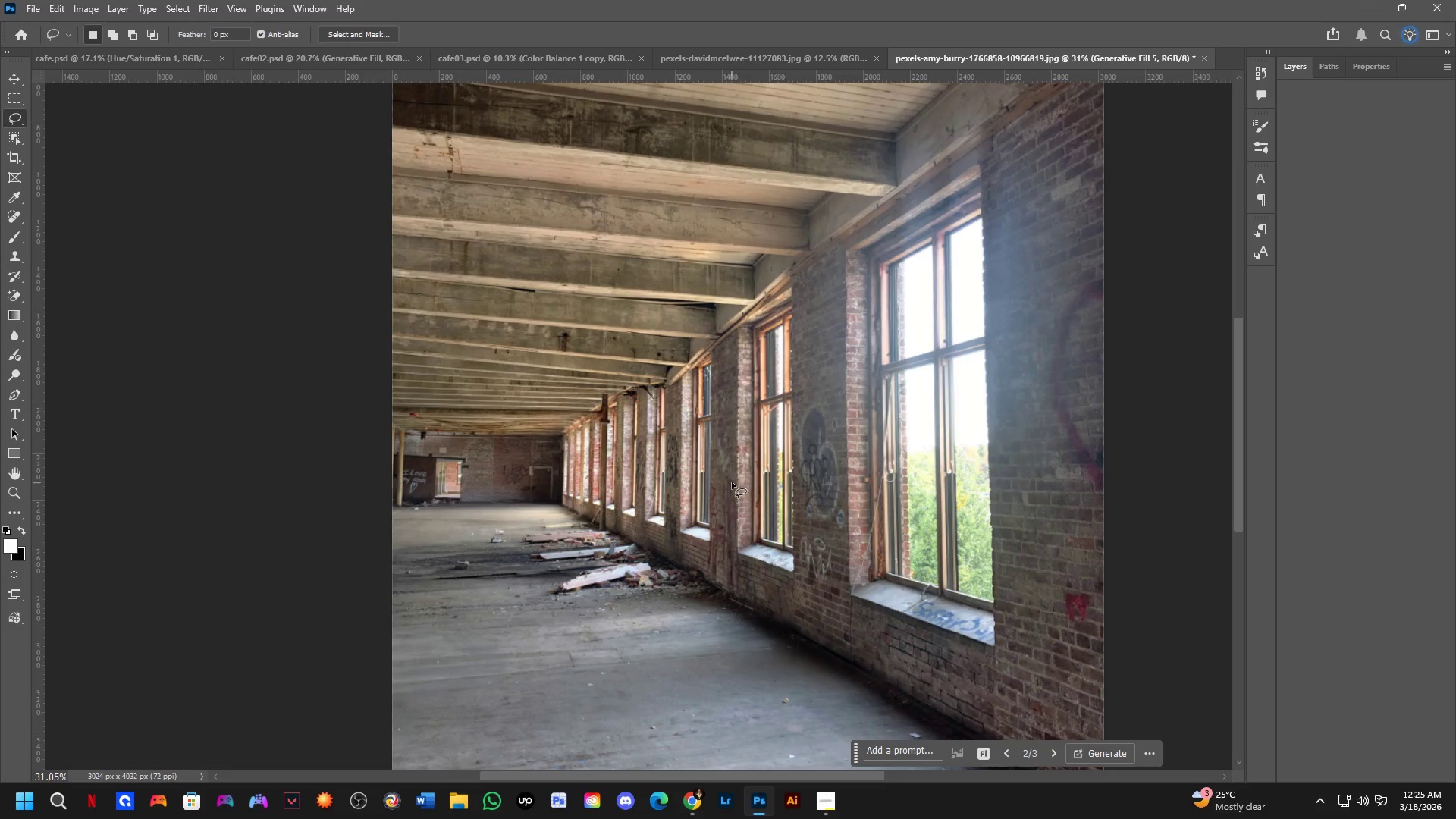 
scroll: coordinate [651, 479], scroll_direction: down, amount: 6.0
 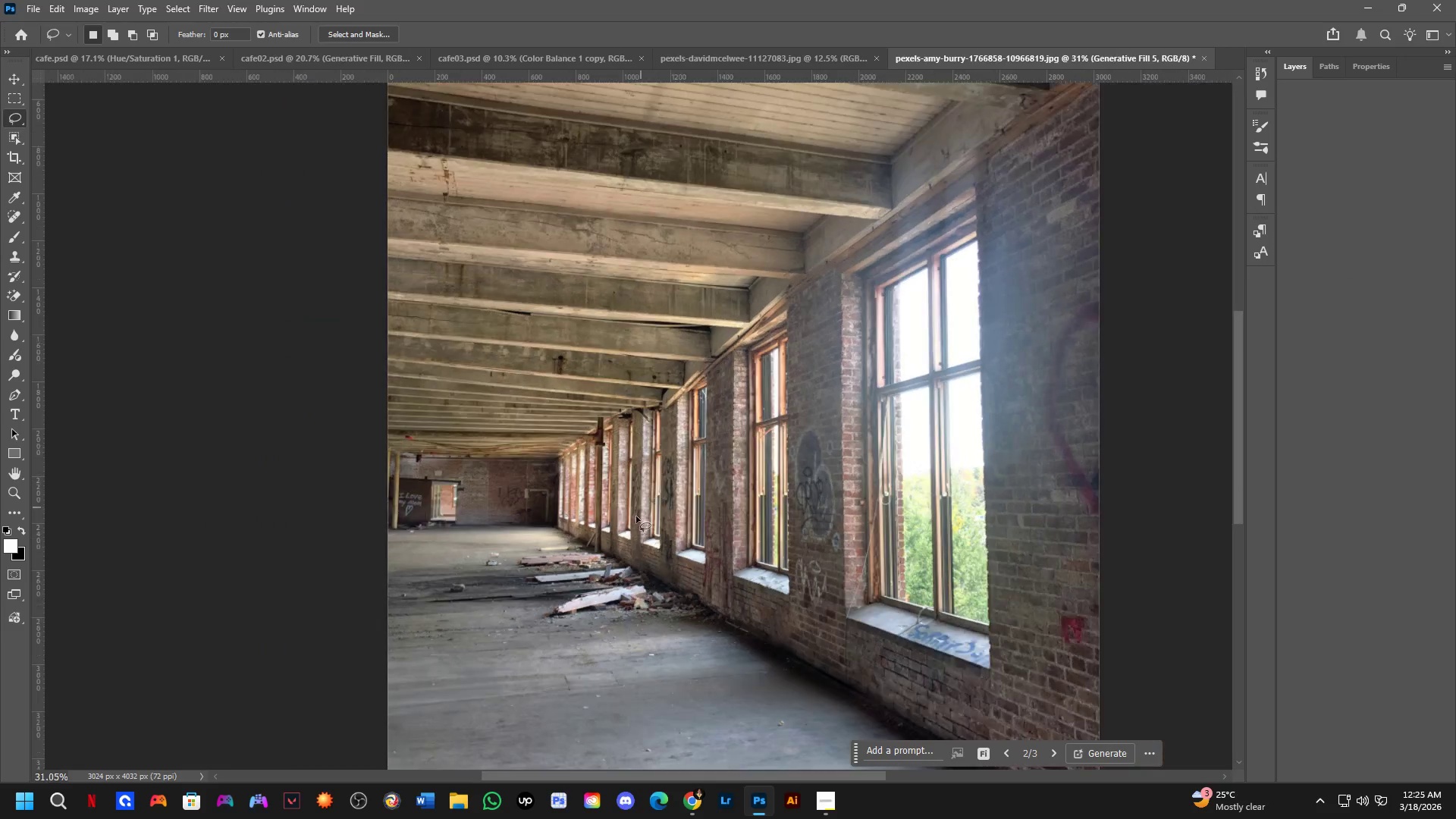 
wait(5.57)
 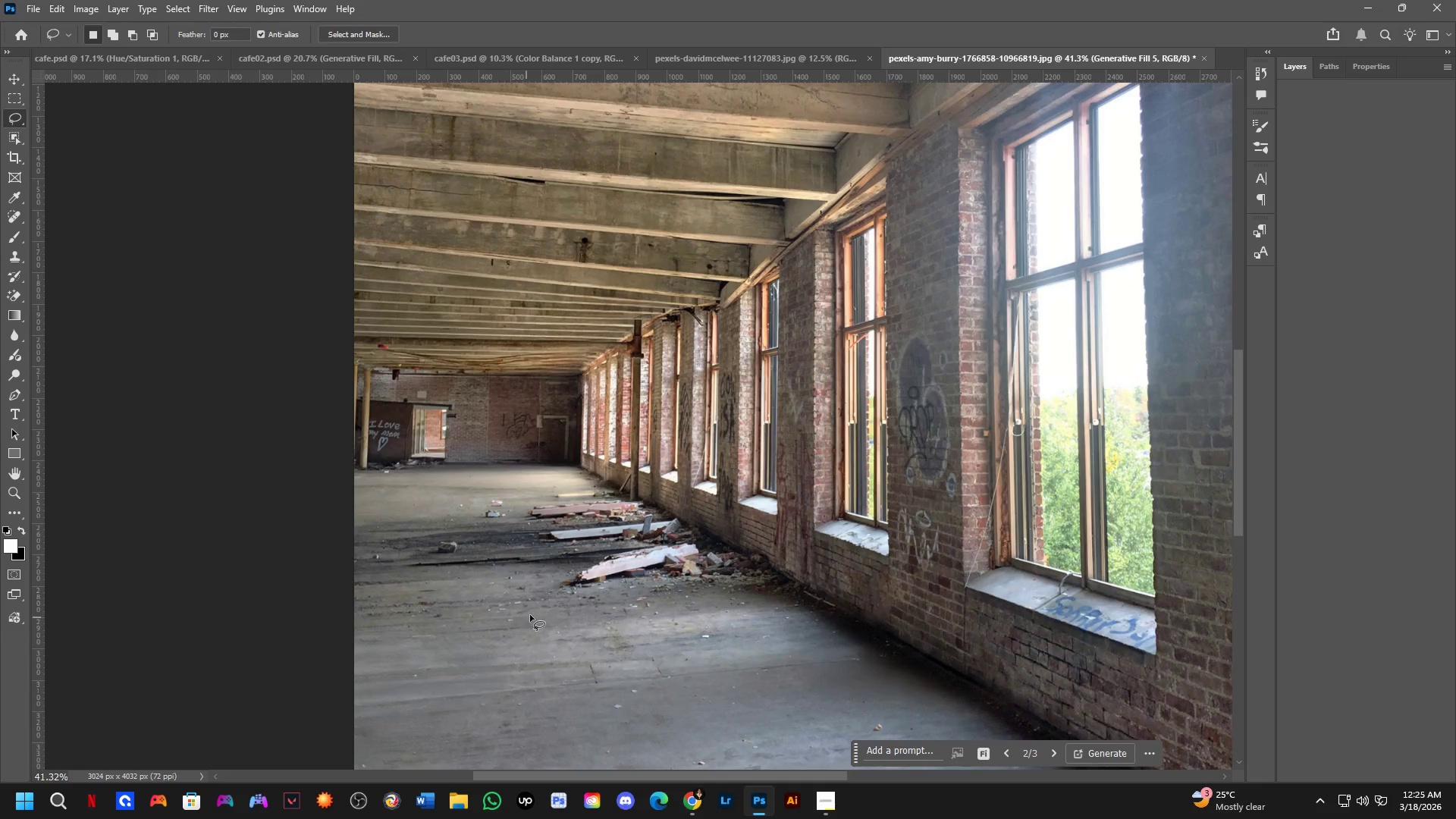 
hold_key(key=Space, duration=0.42)
 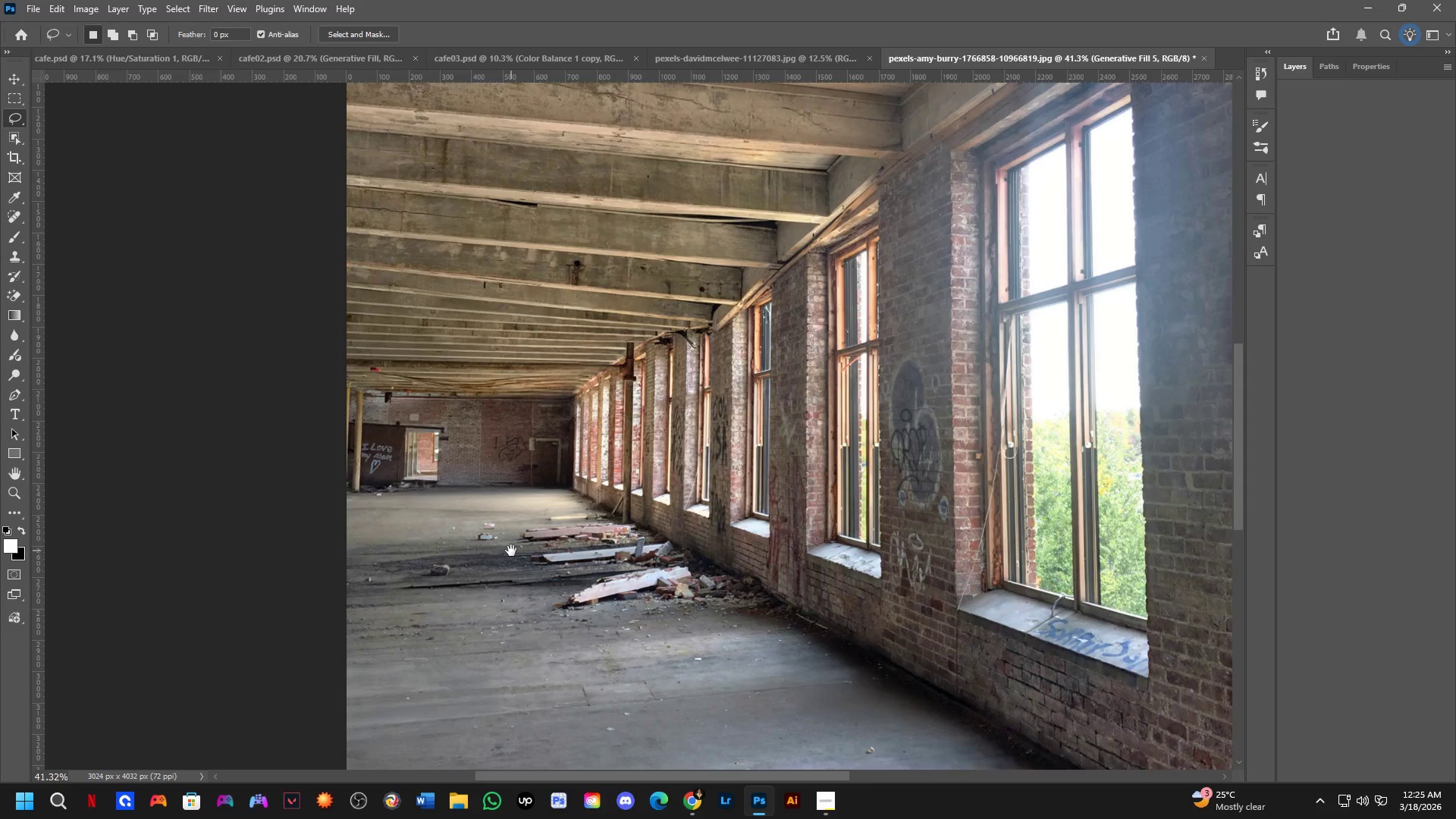 
left_click_drag(start_coordinate=[538, 612], to_coordinate=[530, 635])
 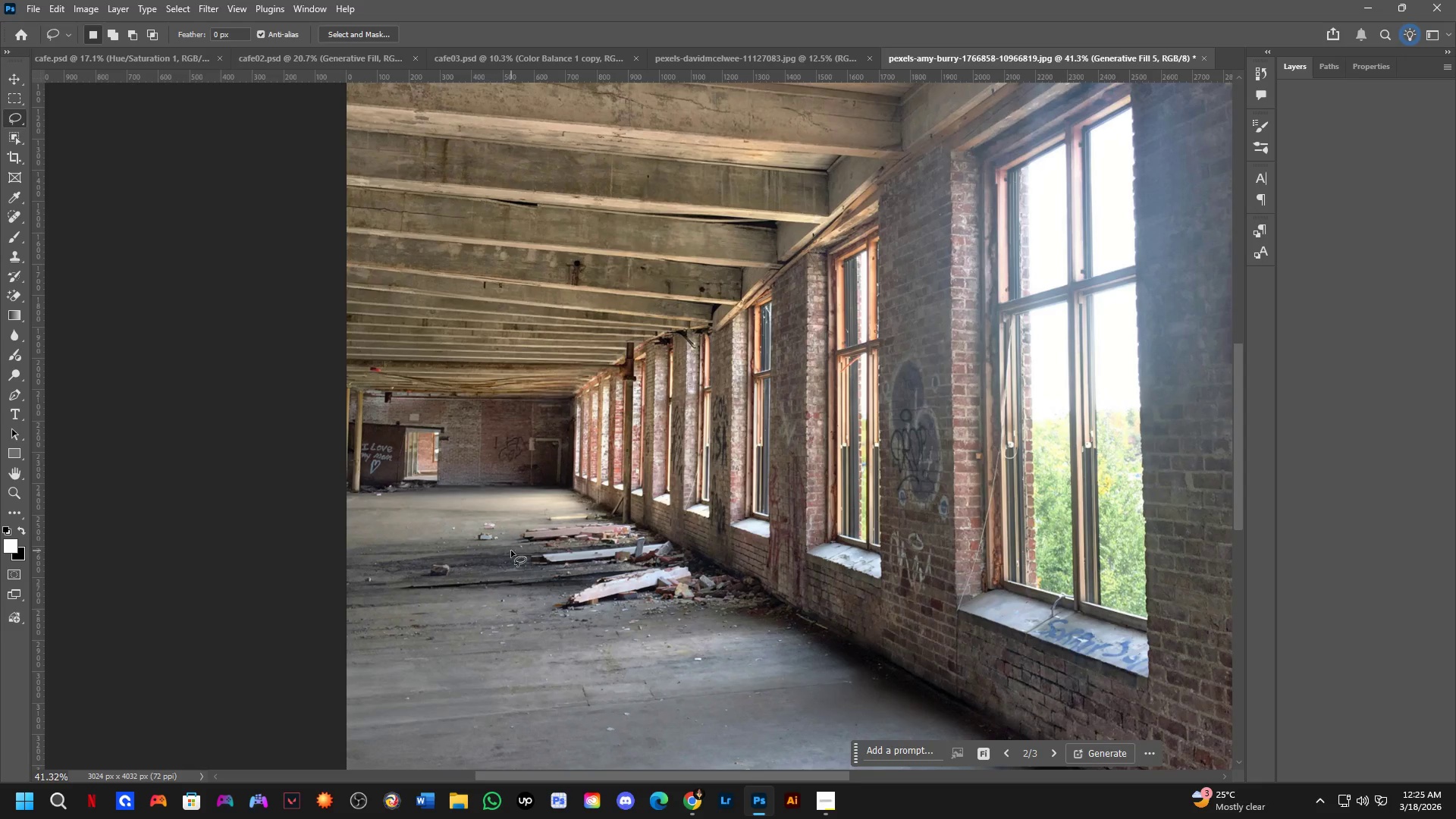 
scroll: coordinate [507, 620], scroll_direction: up, amount: 3.0
 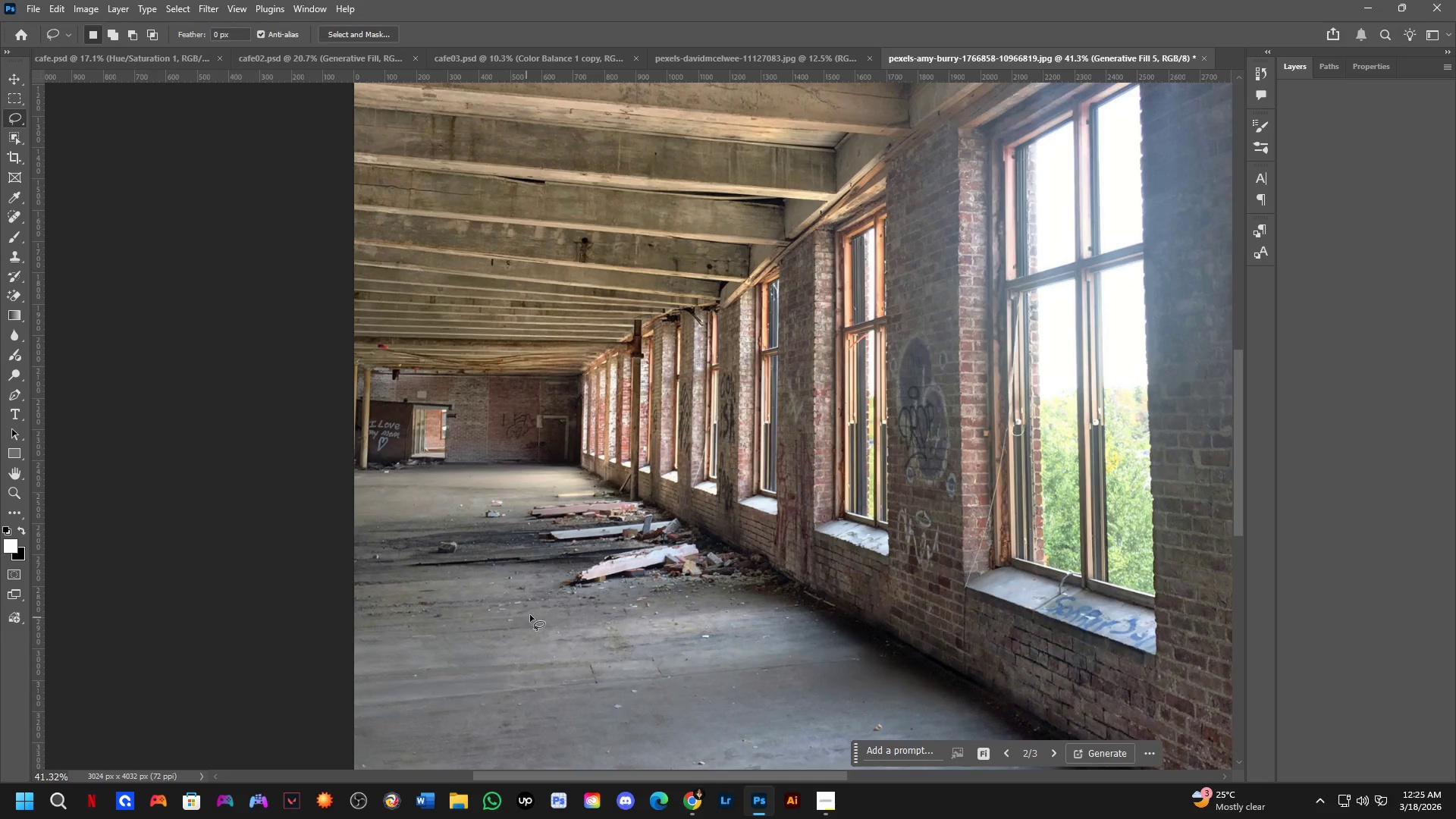 
hold_key(key=Space, duration=0.94)
 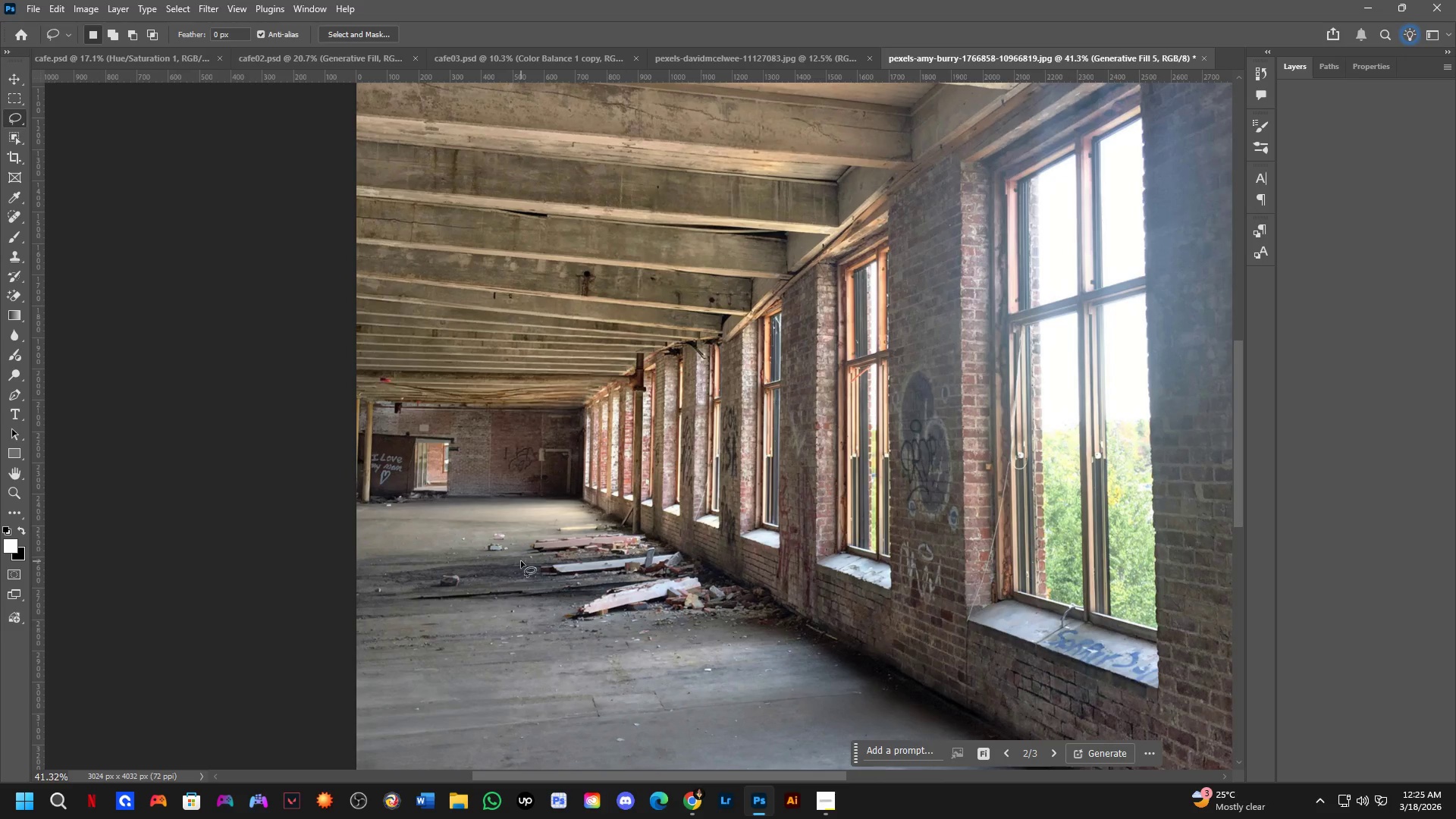 
left_click_drag(start_coordinate=[511, 551], to_coordinate=[521, 561])
 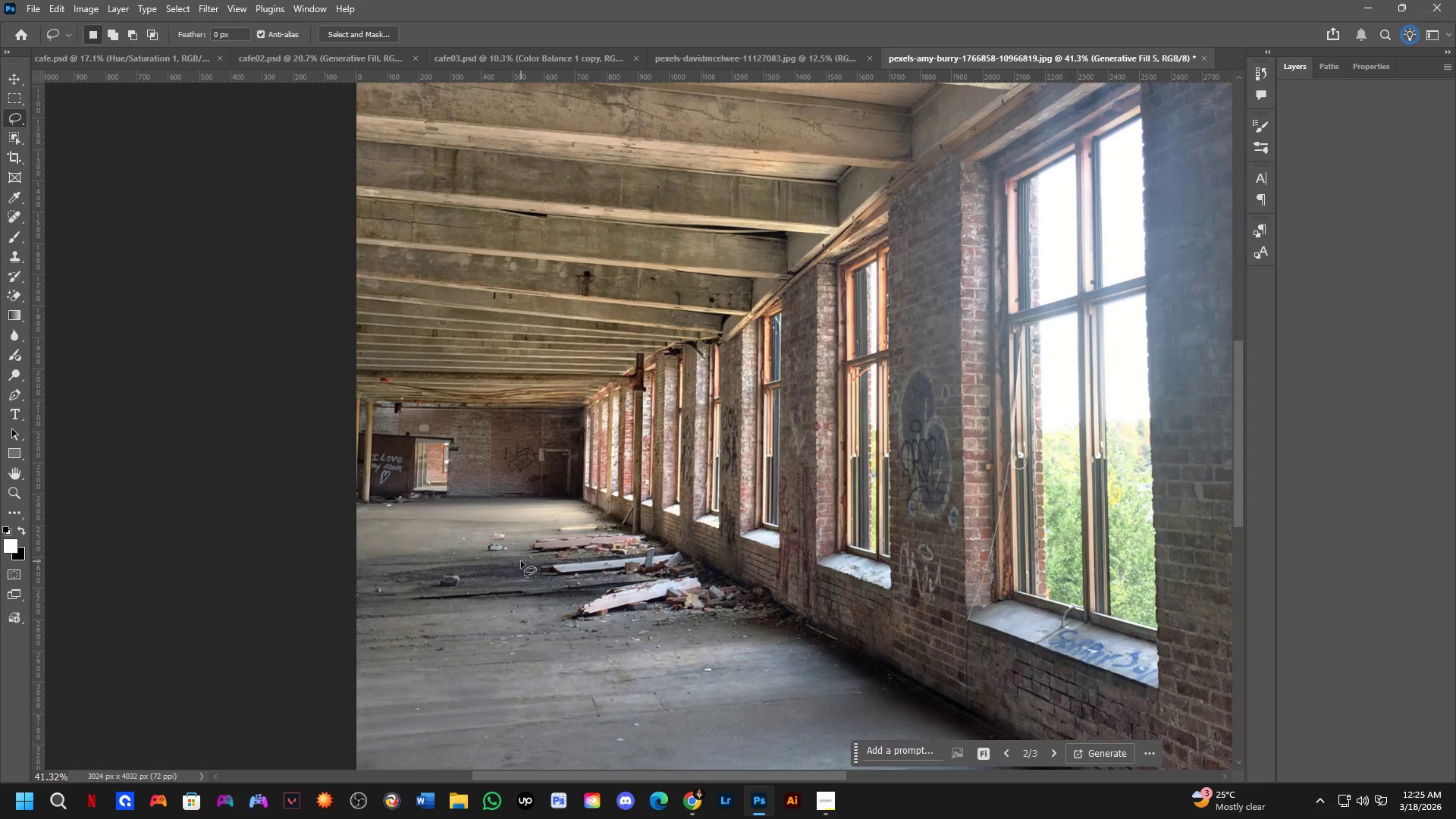 
scroll: coordinate [521, 561], scroll_direction: down, amount: 1.0
 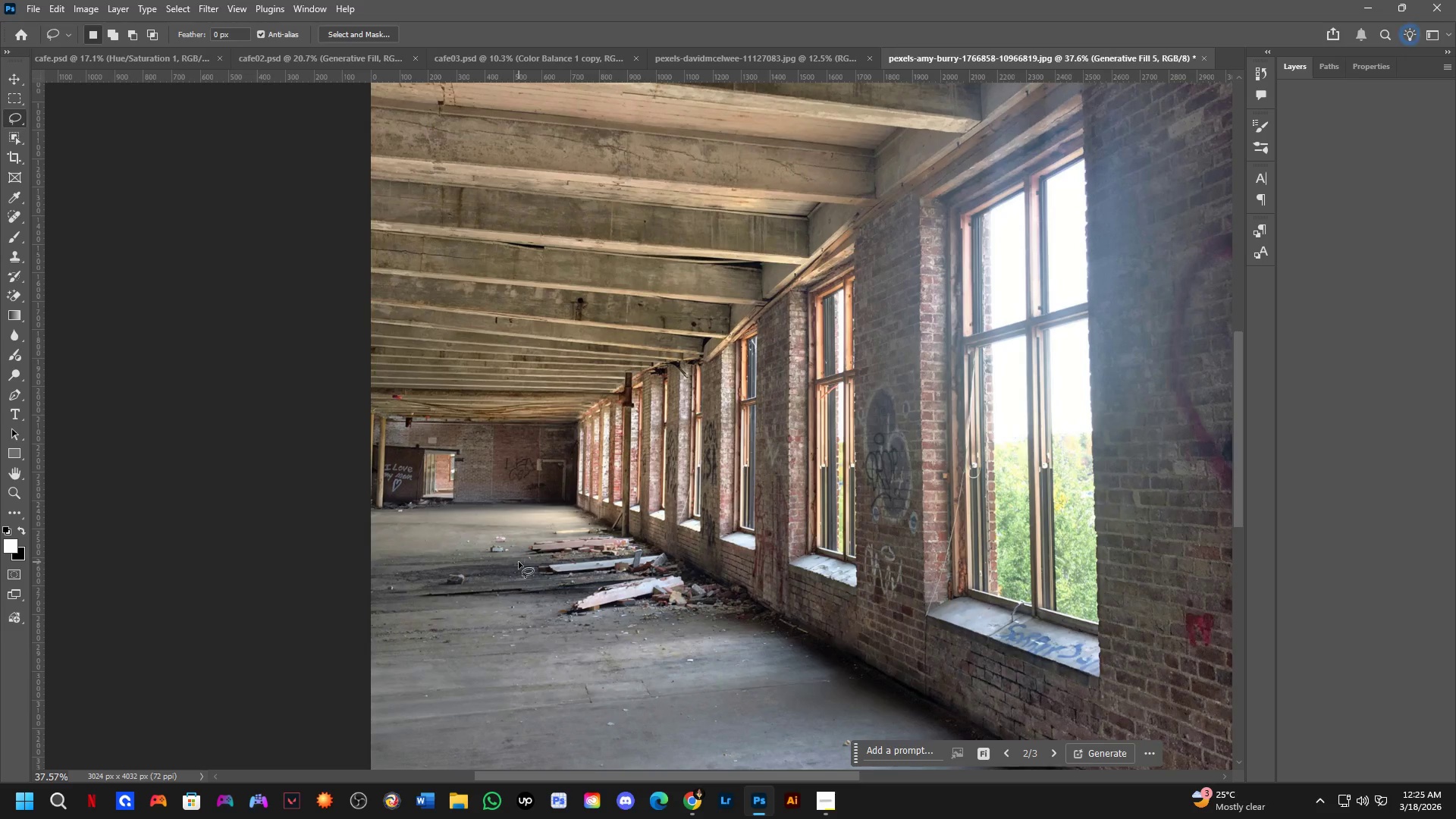 
hold_key(key=Space, duration=1.51)
 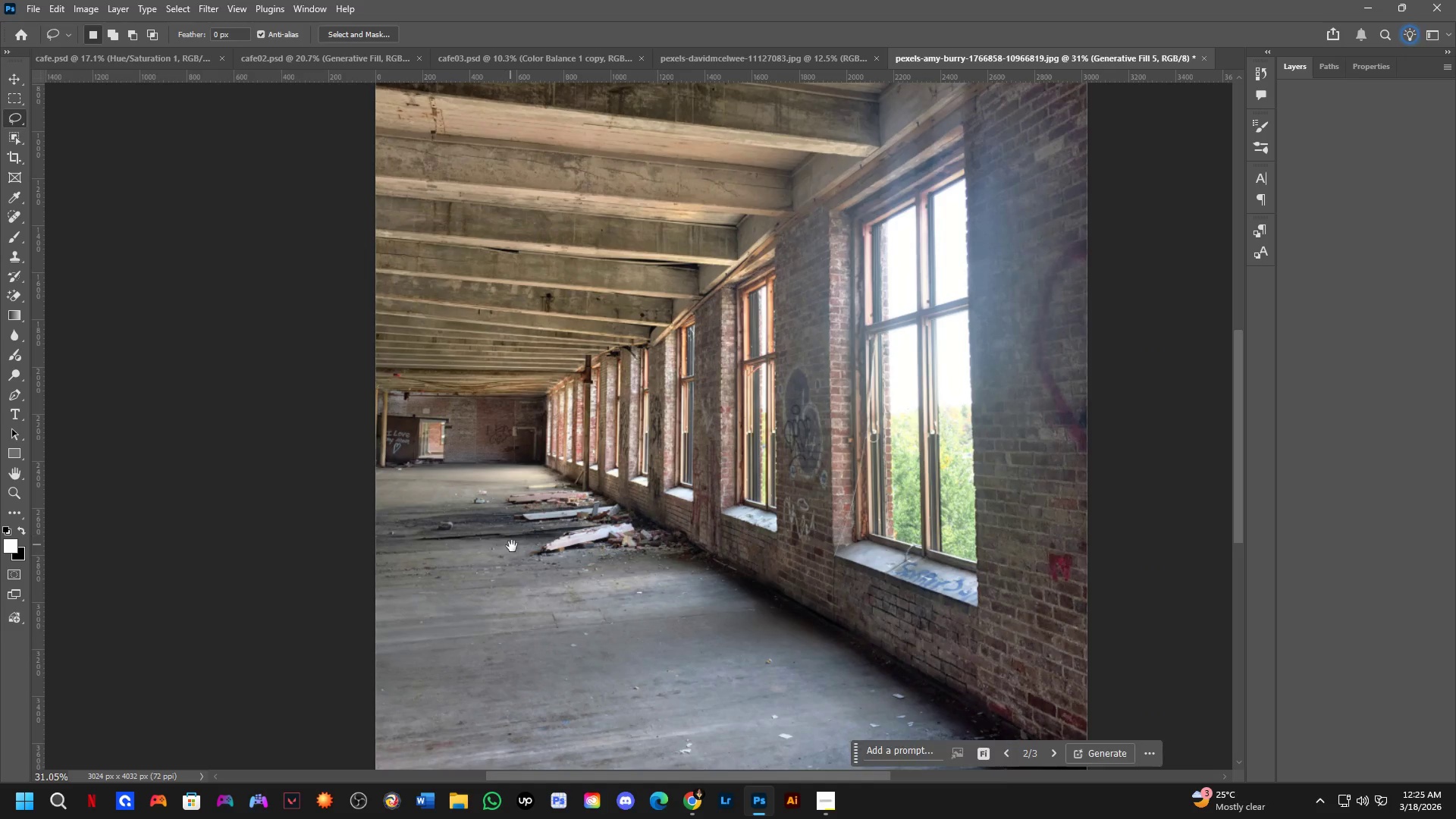 
left_click_drag(start_coordinate=[527, 586], to_coordinate=[506, 536])
 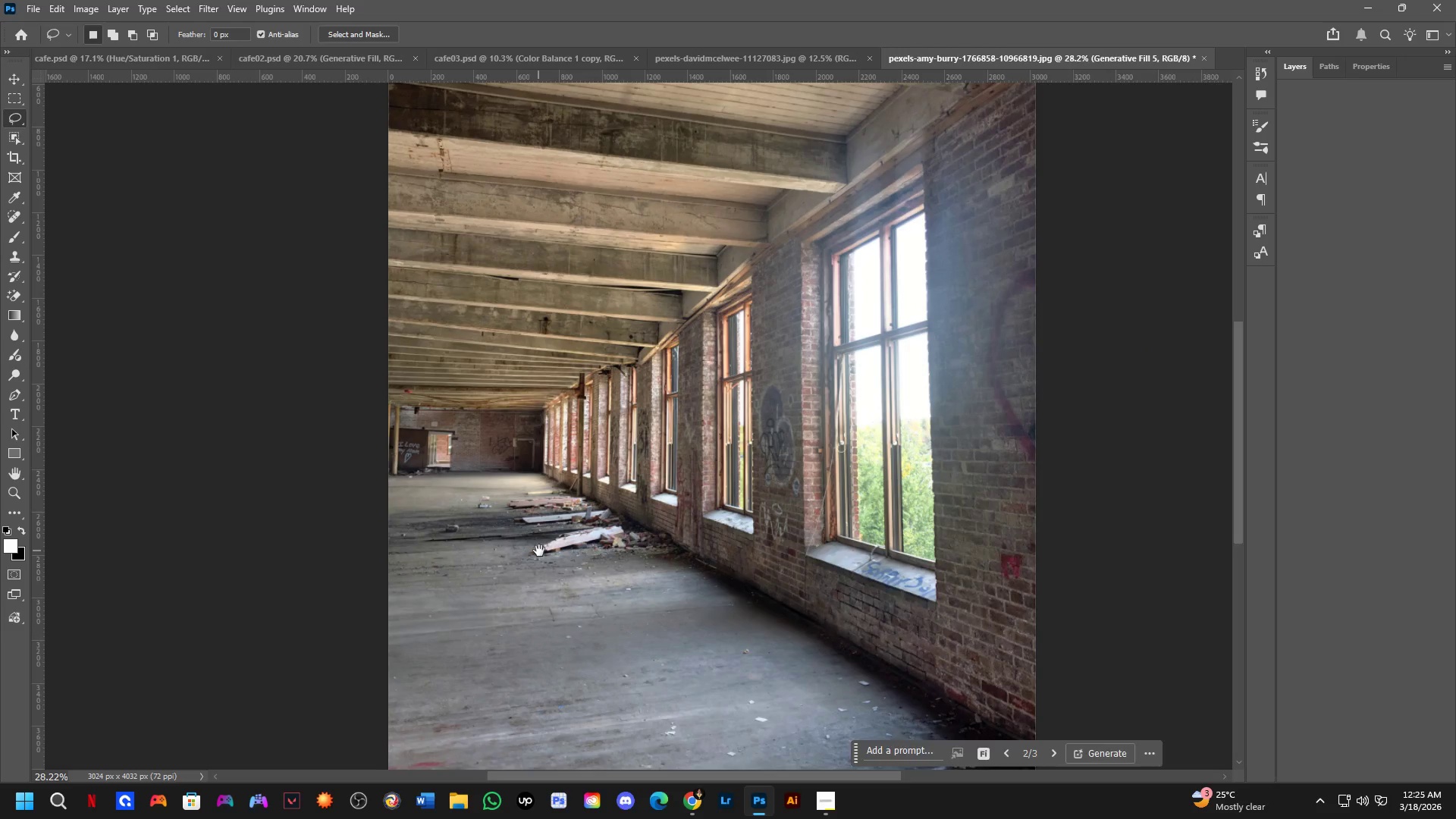 
scroll: coordinate [519, 562], scroll_direction: down, amount: 2.0
 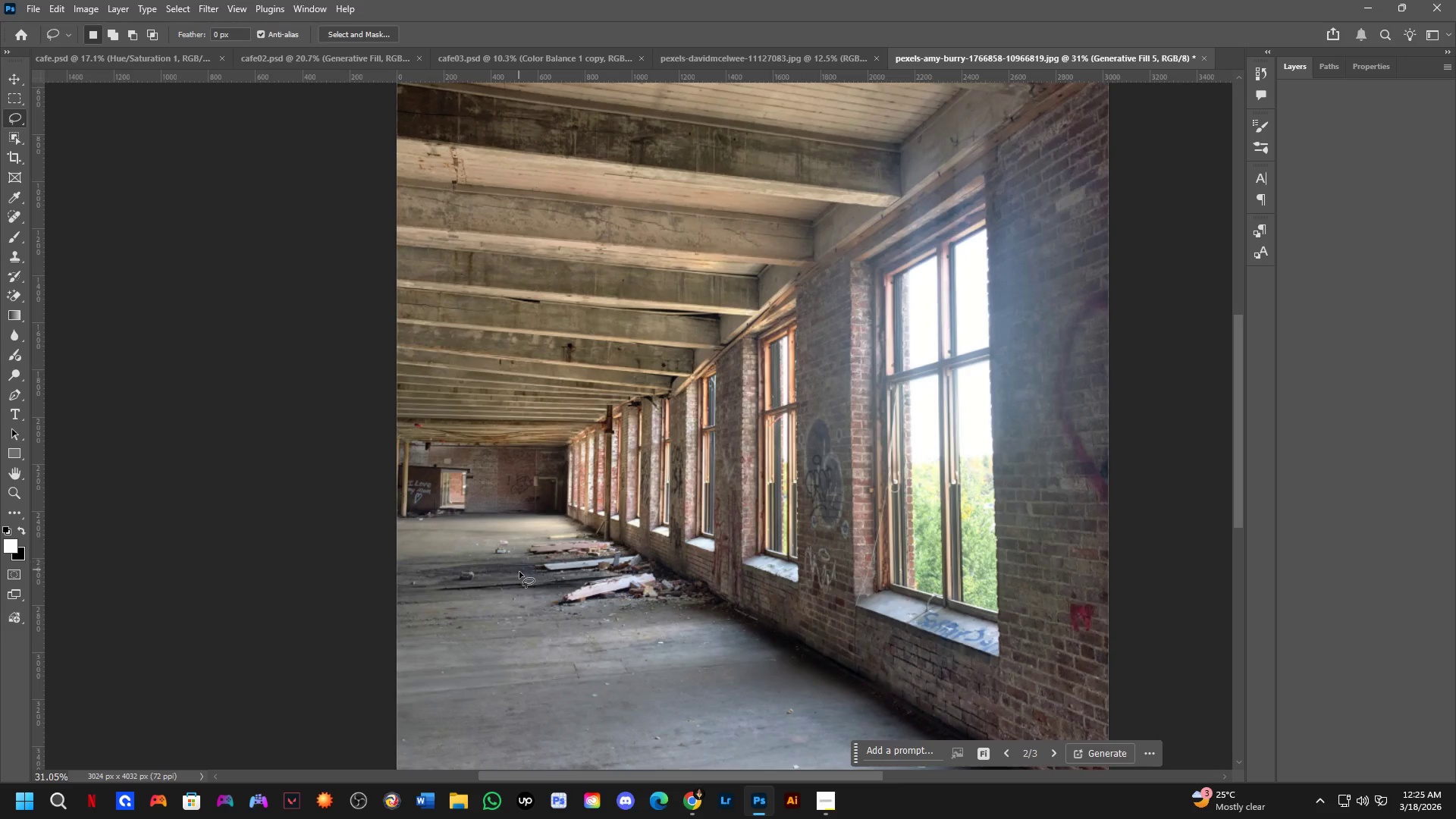 
hold_key(key=Space, duration=0.61)
 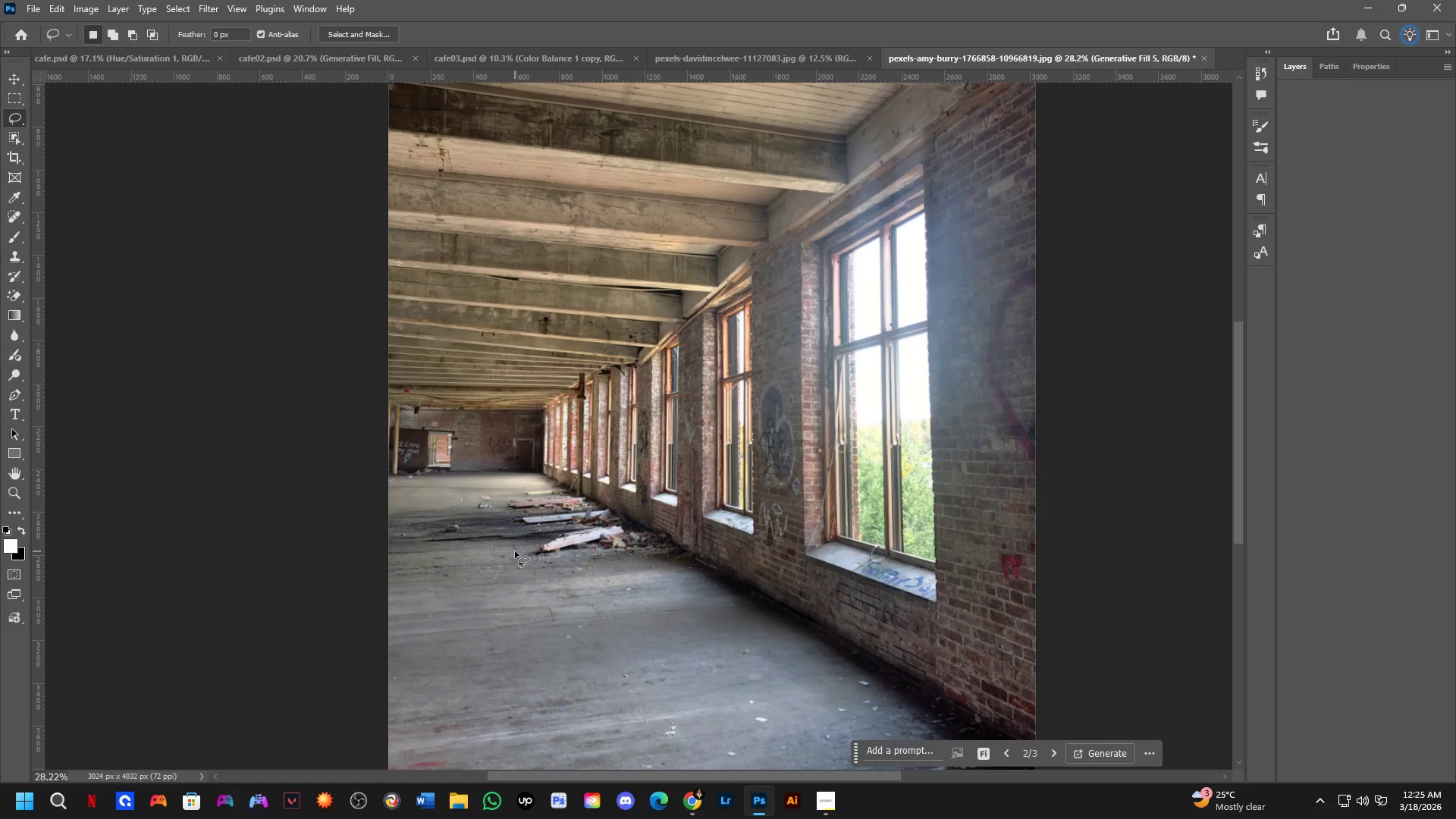 
hold_key(key=Space, duration=1.11)
 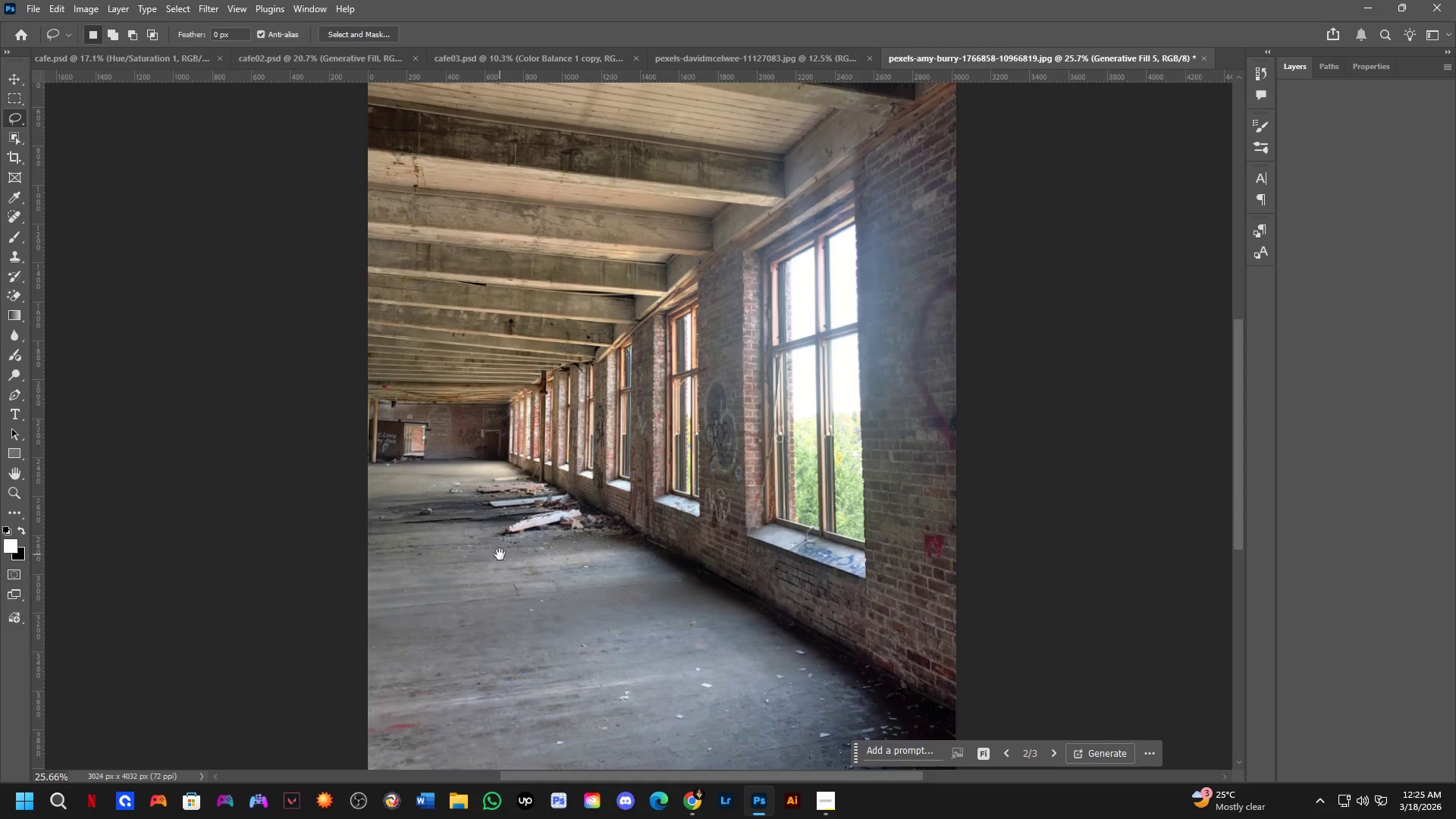 
left_click_drag(start_coordinate=[539, 551], to_coordinate=[506, 531])
 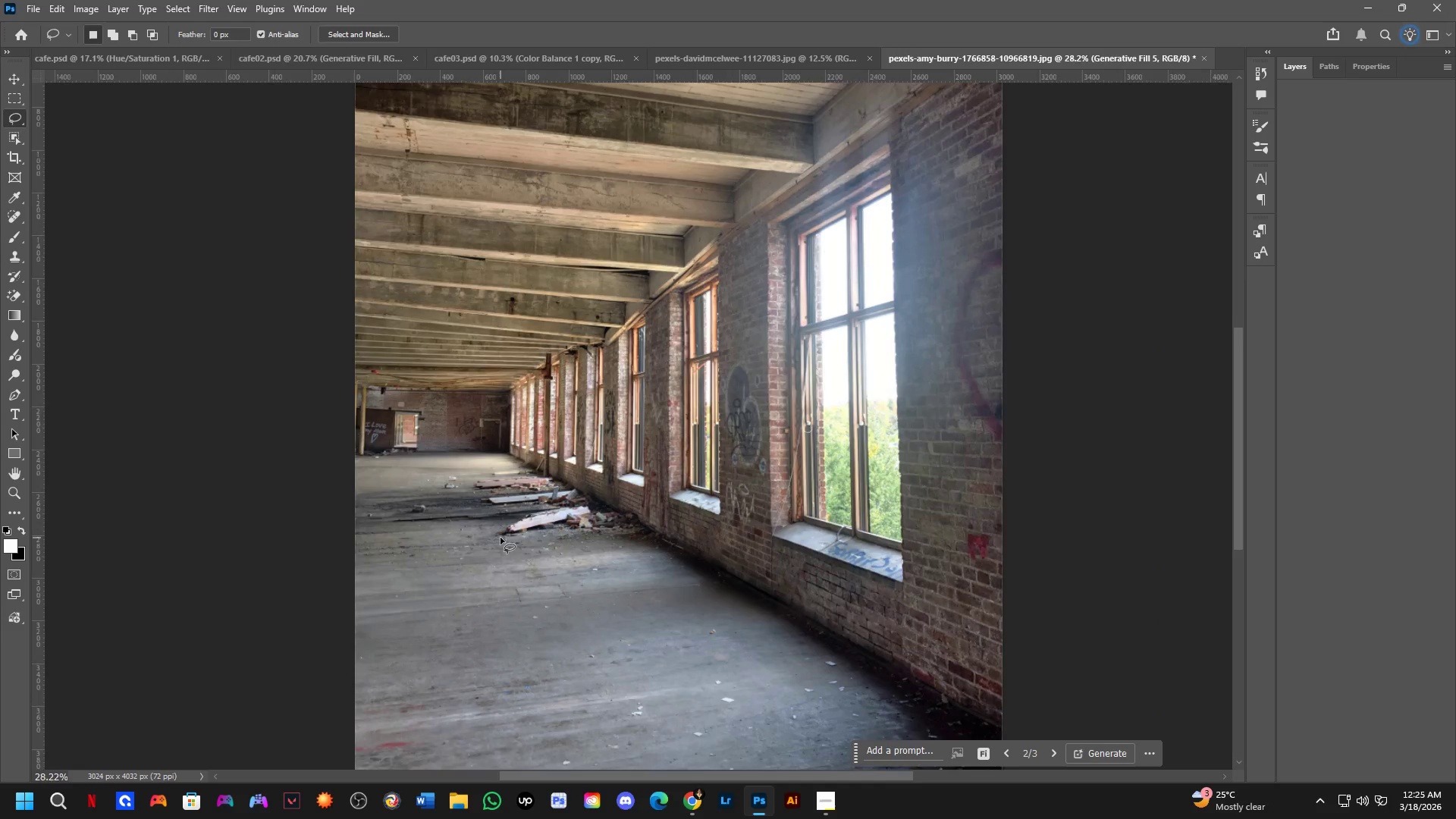 
scroll: coordinate [515, 551], scroll_direction: down, amount: 1.0
 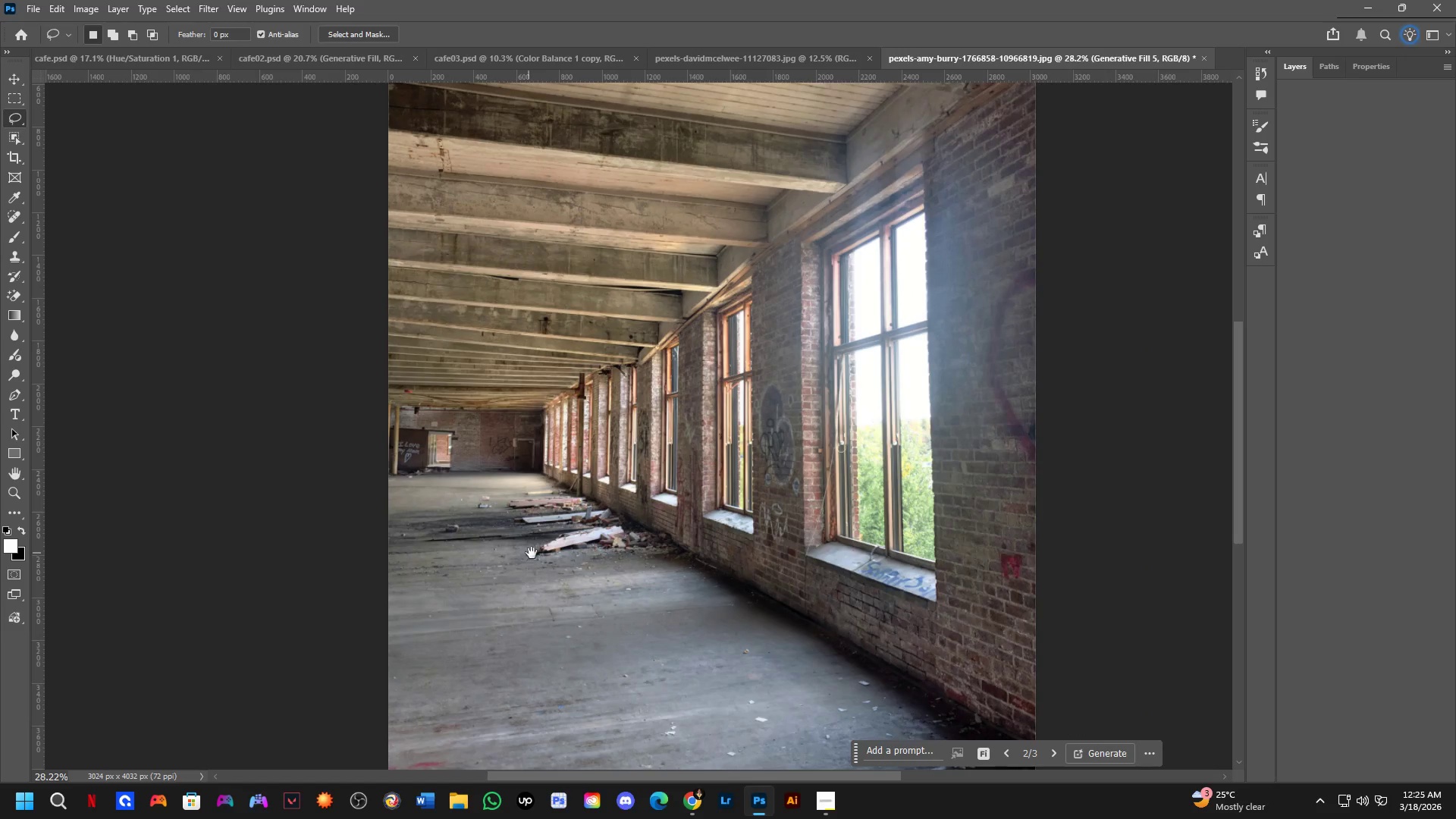 
hold_key(key=Space, duration=0.61)
 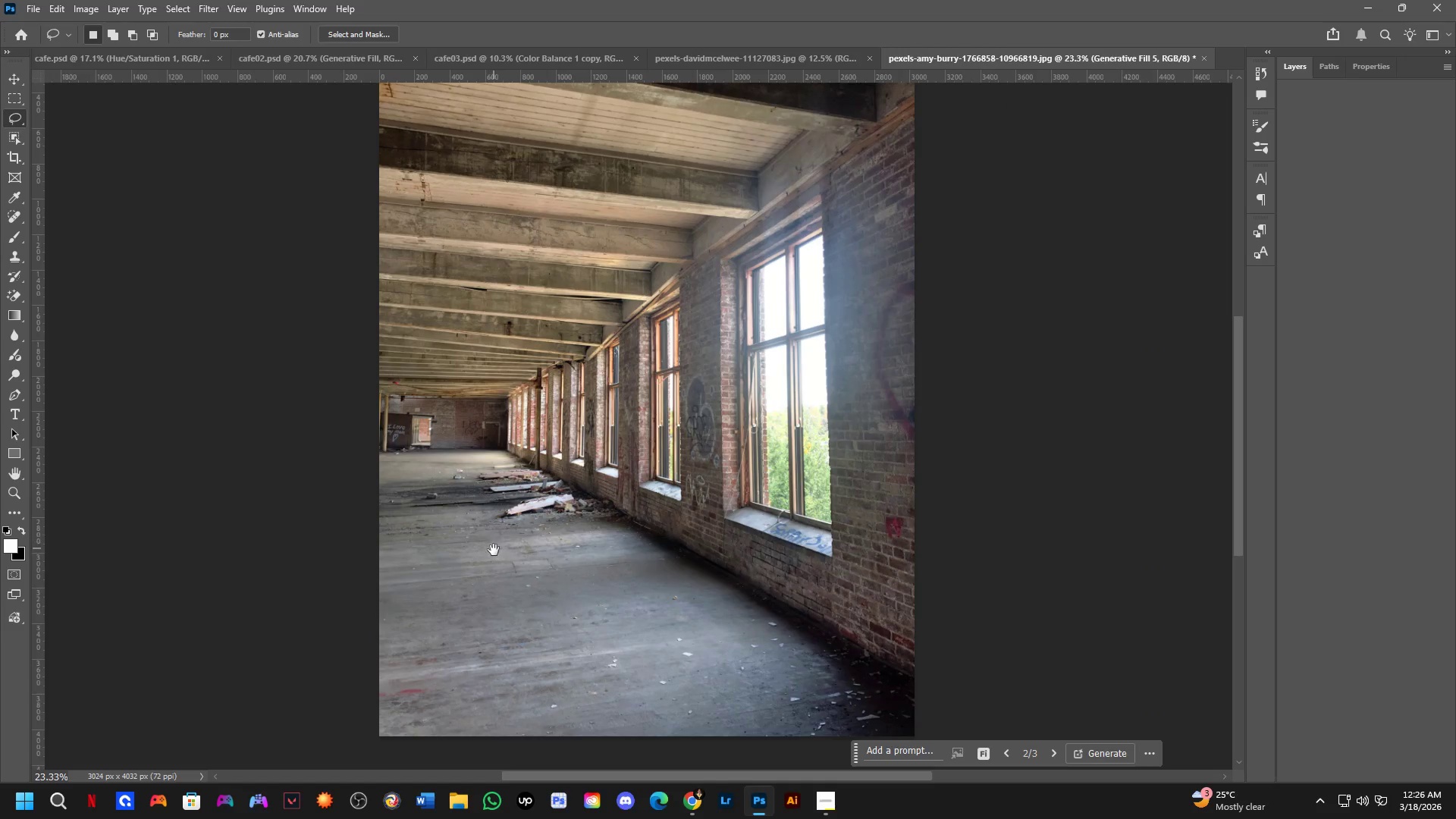 
left_click_drag(start_coordinate=[500, 554], to_coordinate=[500, 535])
 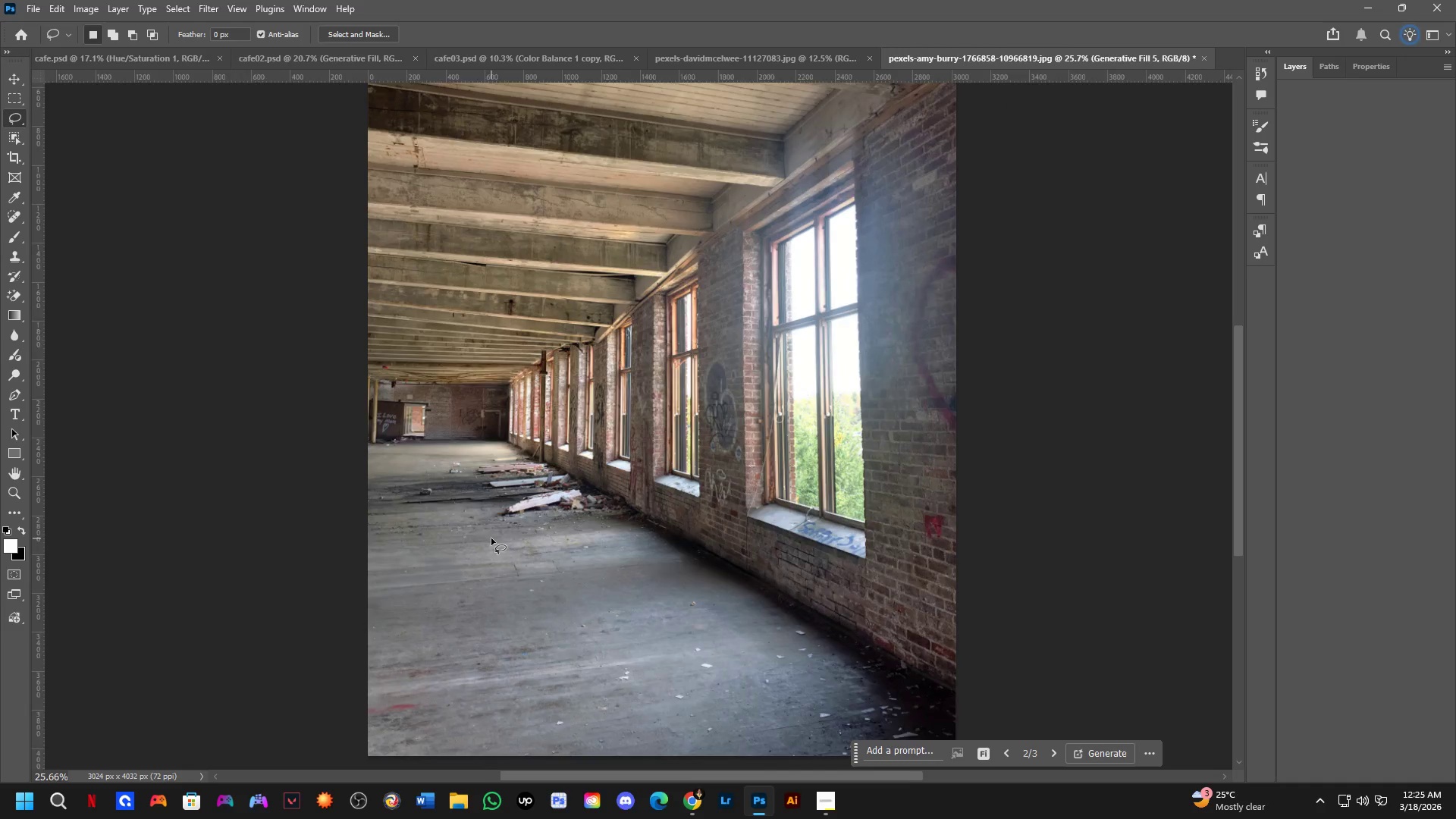 
scroll: coordinate [500, 538], scroll_direction: down, amount: 1.0
 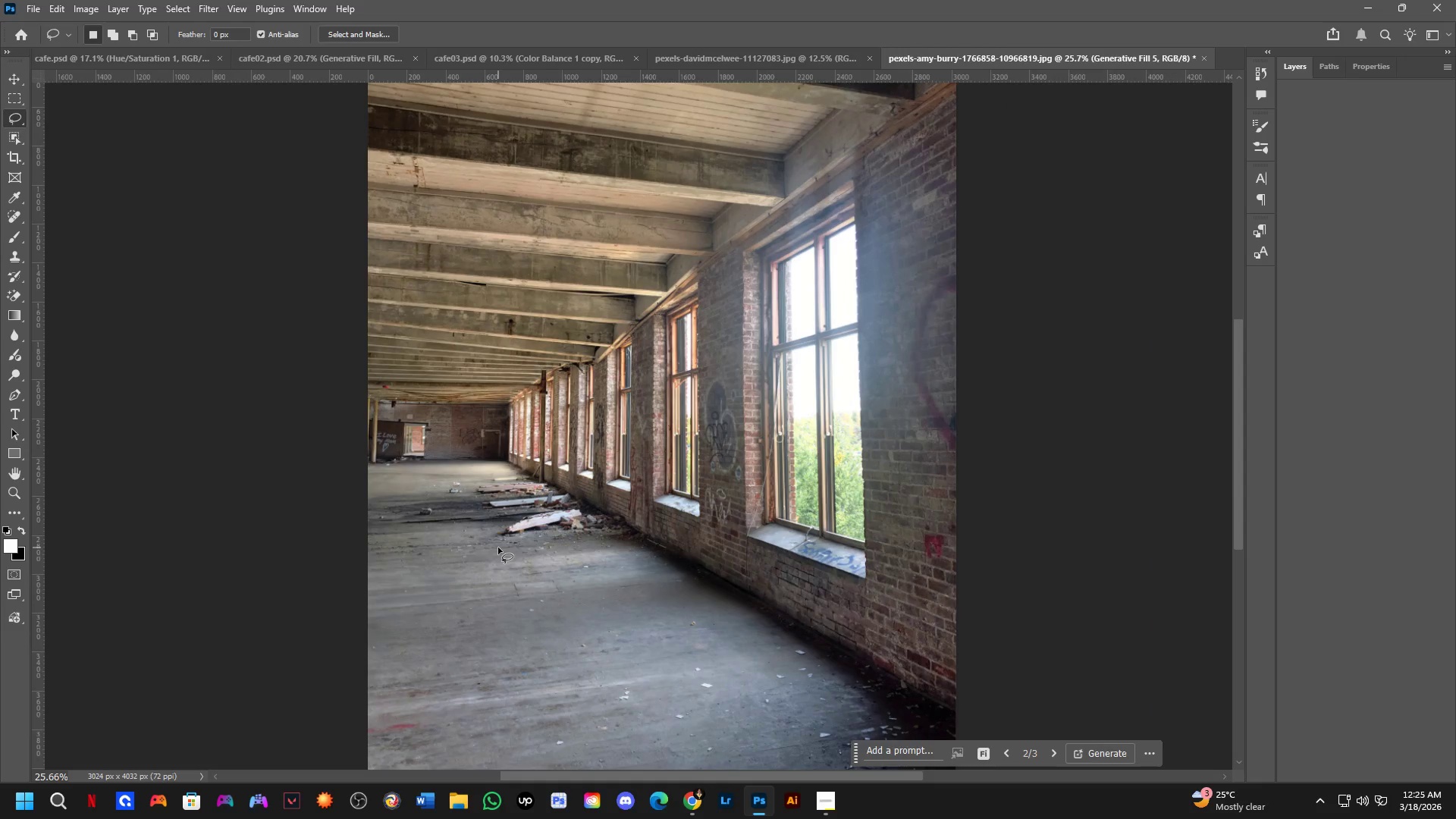 
hold_key(key=Space, duration=0.56)
 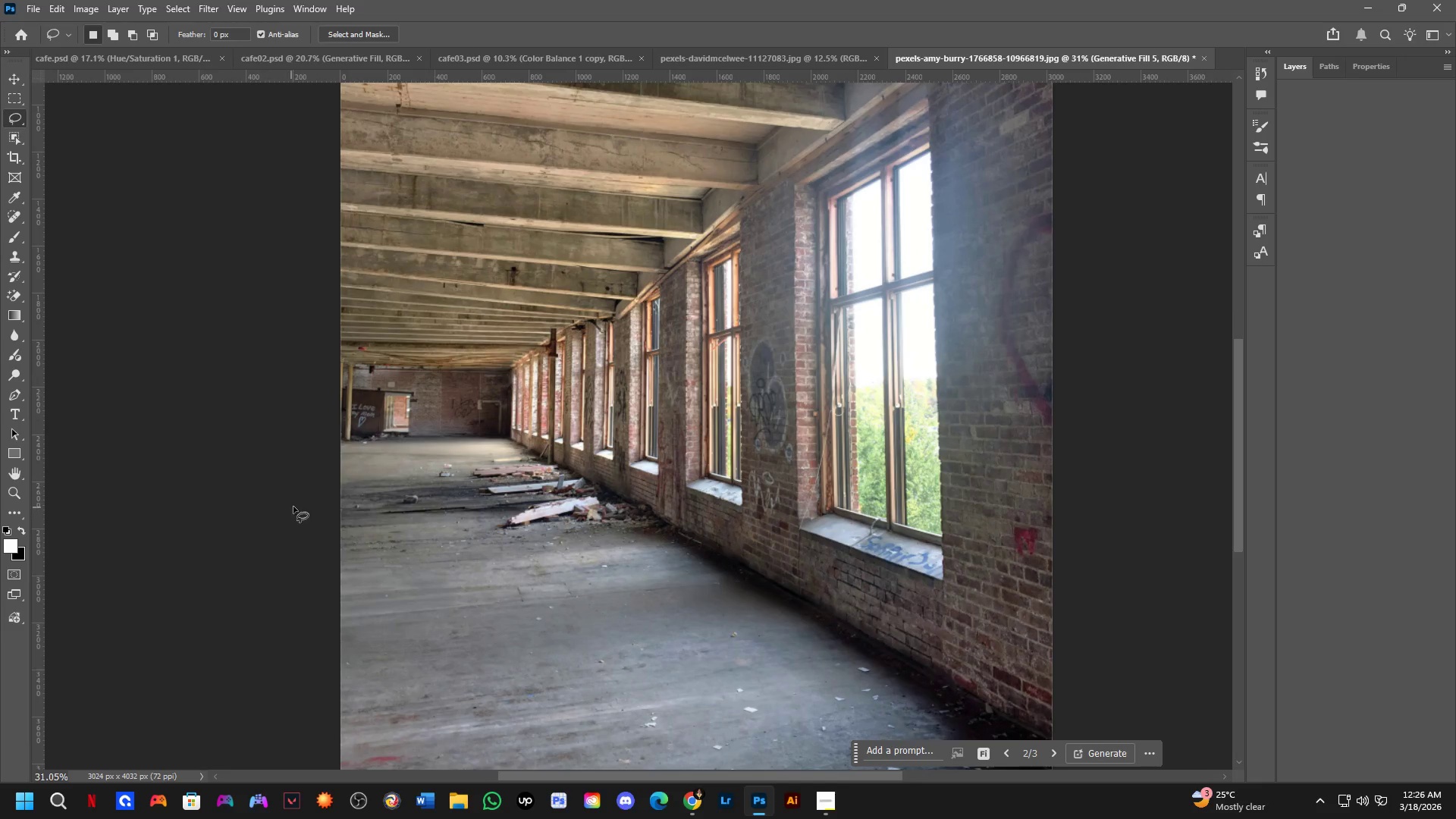 
left_click_drag(start_coordinate=[494, 551], to_coordinate=[482, 561])
 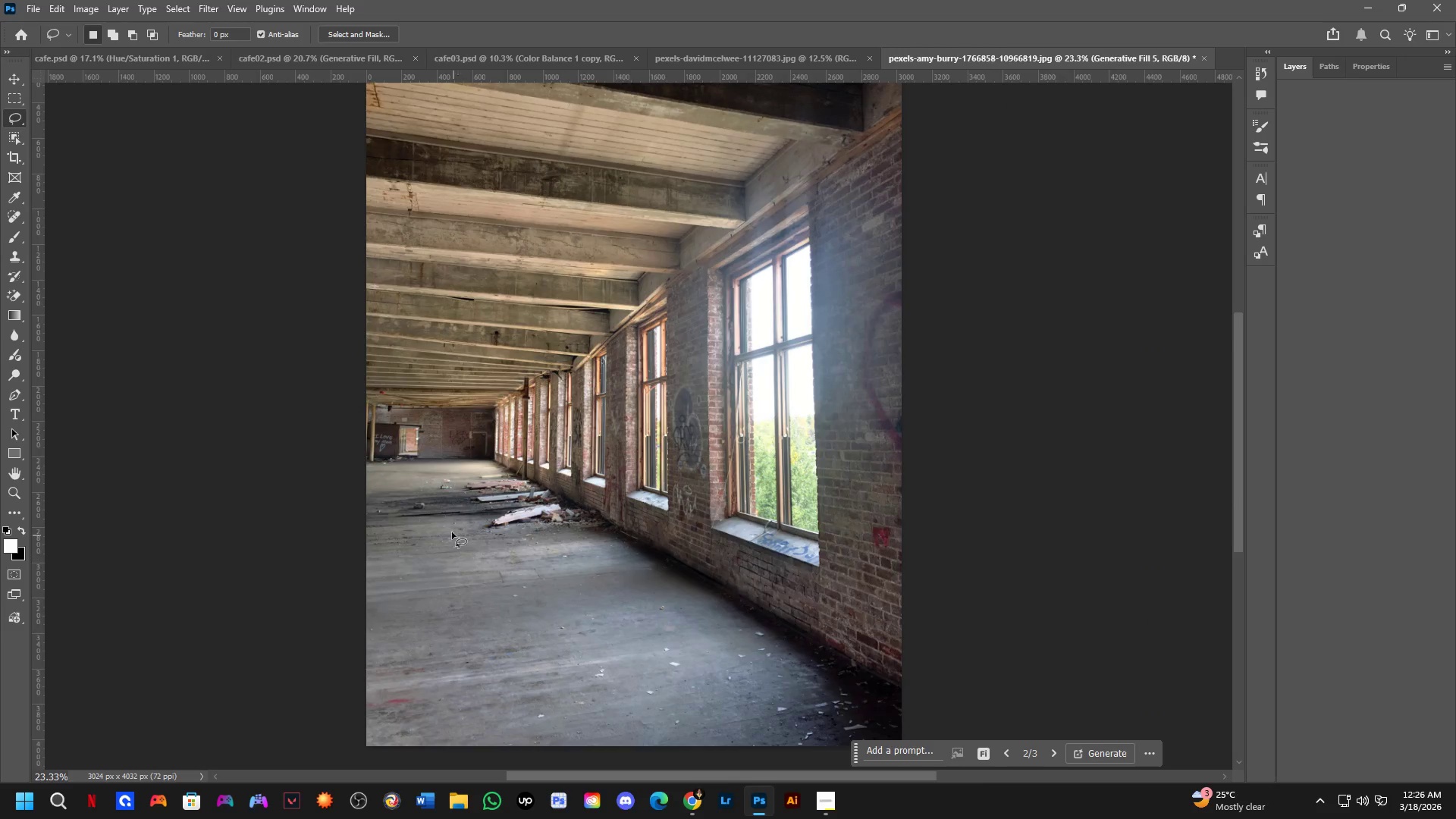 
scroll: coordinate [491, 538], scroll_direction: down, amount: 1.0
 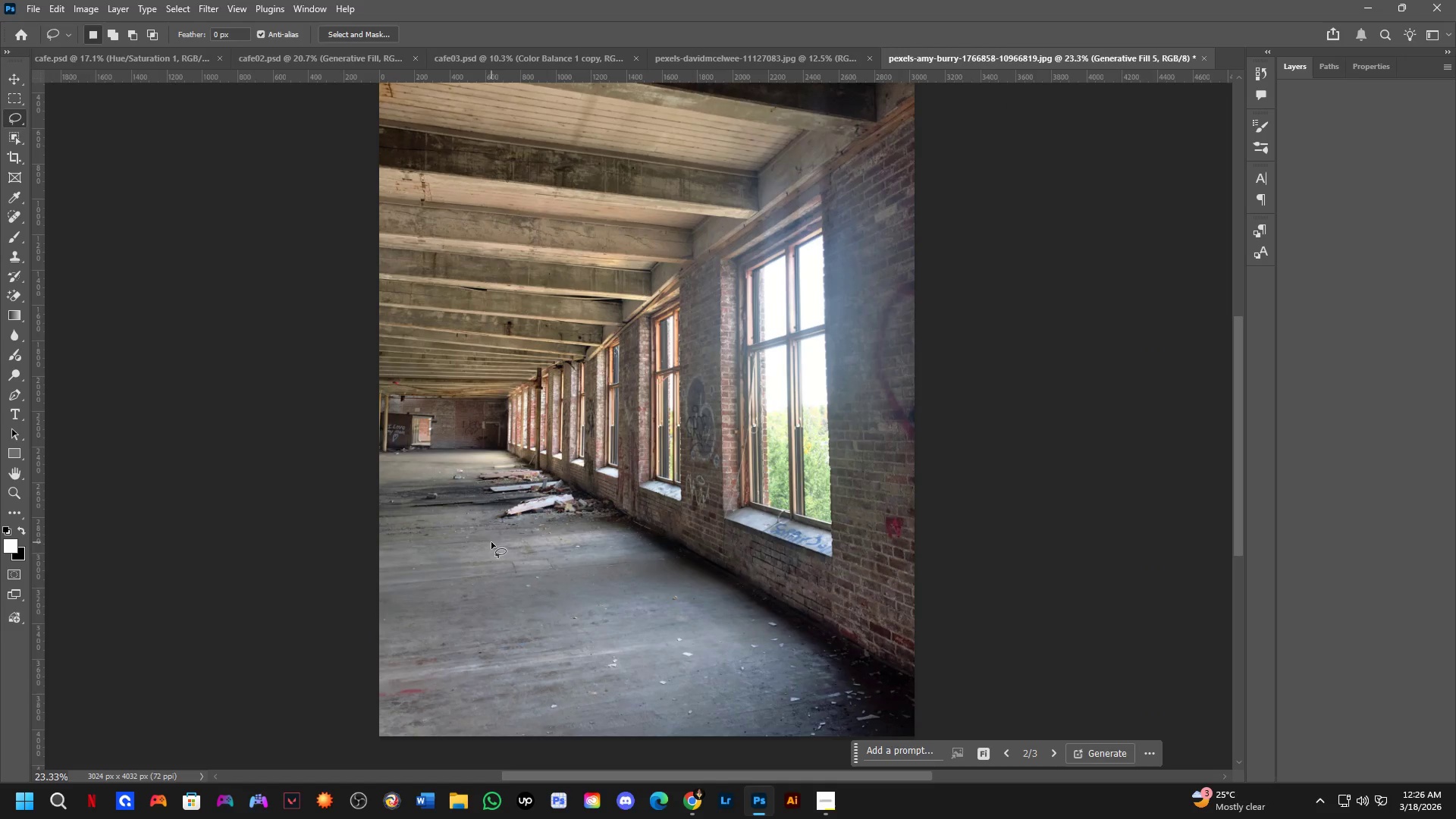 
scroll: coordinate [431, 514], scroll_direction: up, amount: 3.0
 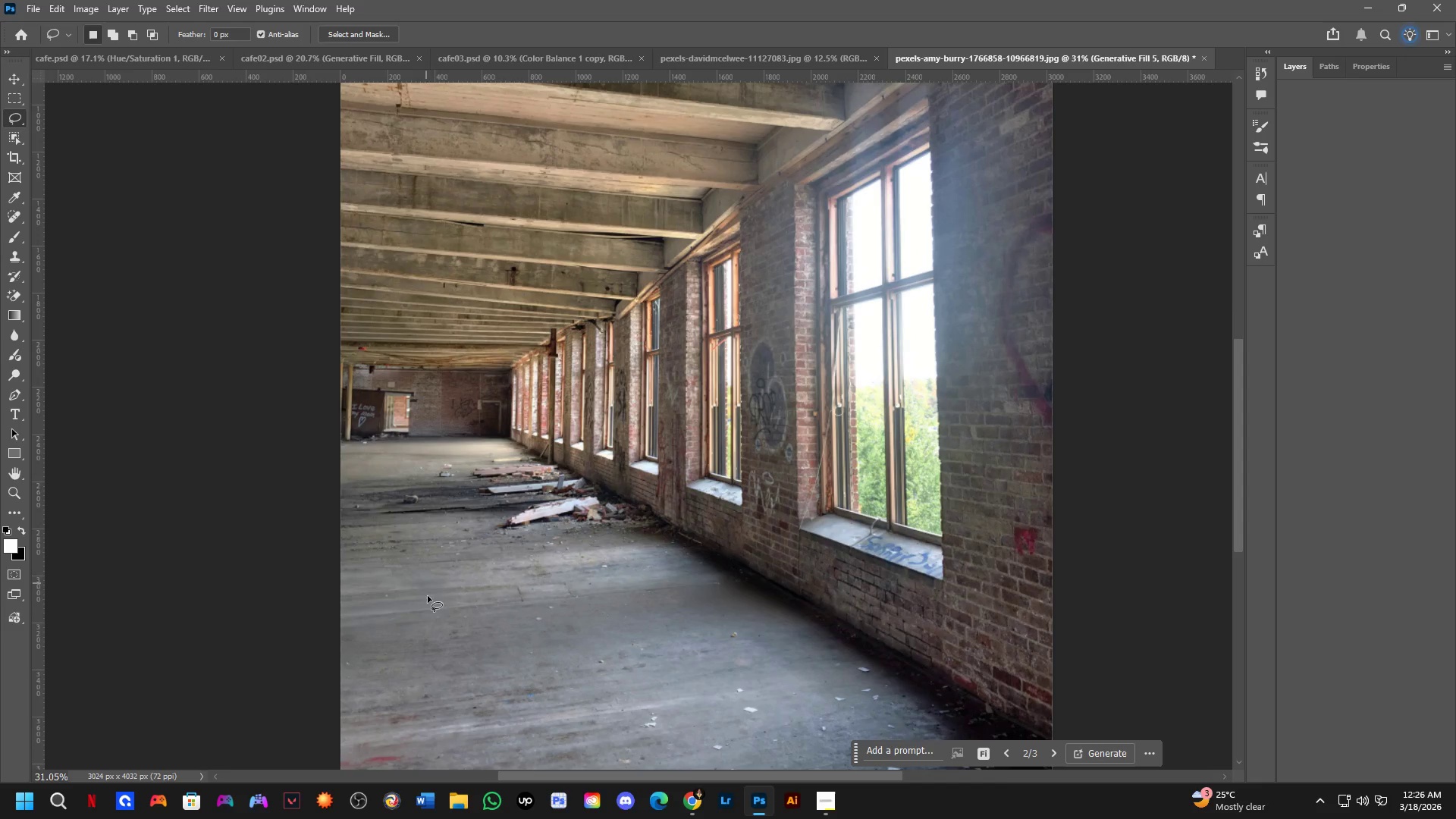 
hold_key(key=Space, duration=0.53)
 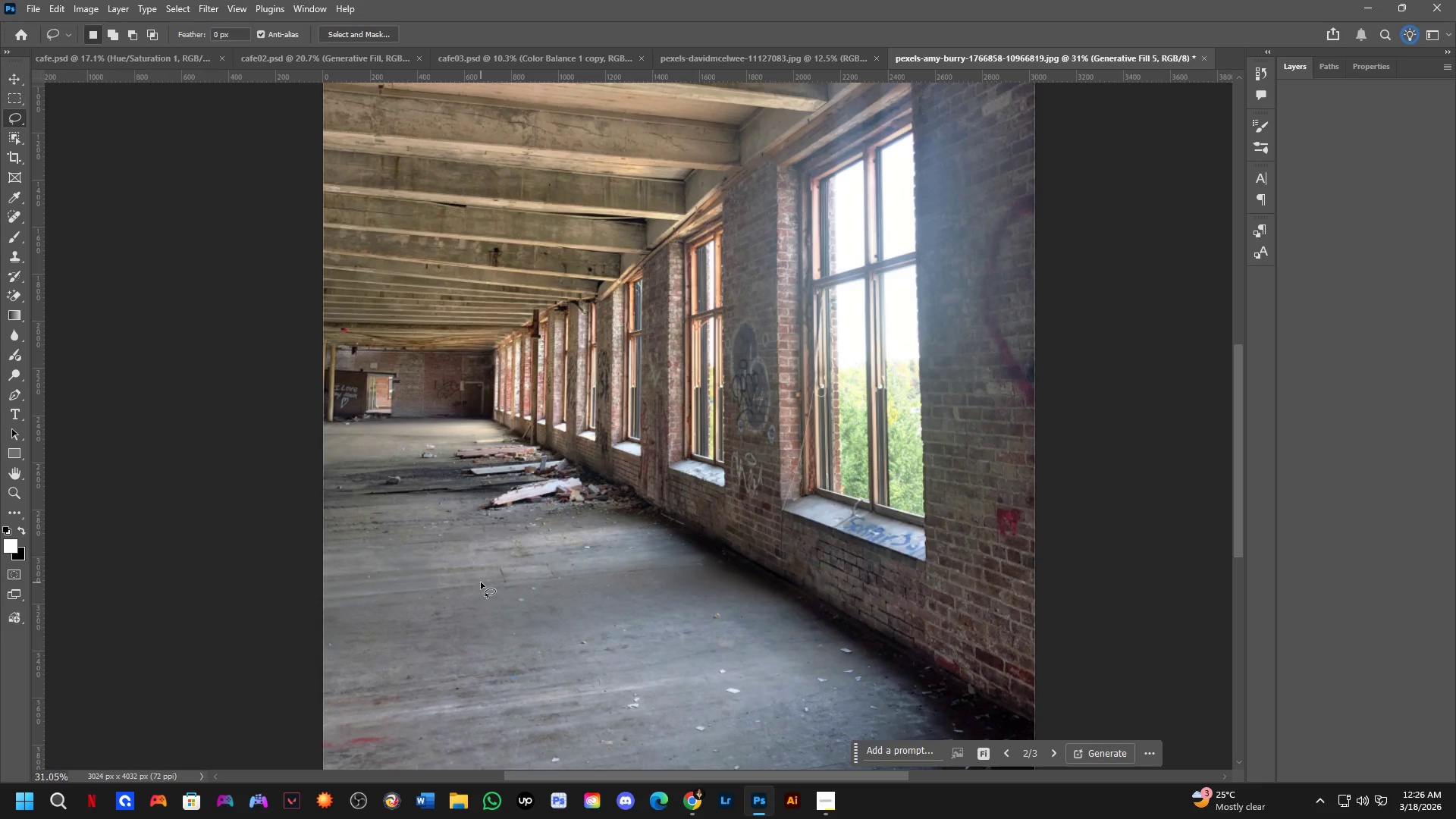 
left_click_drag(start_coordinate=[500, 601], to_coordinate=[483, 582])
 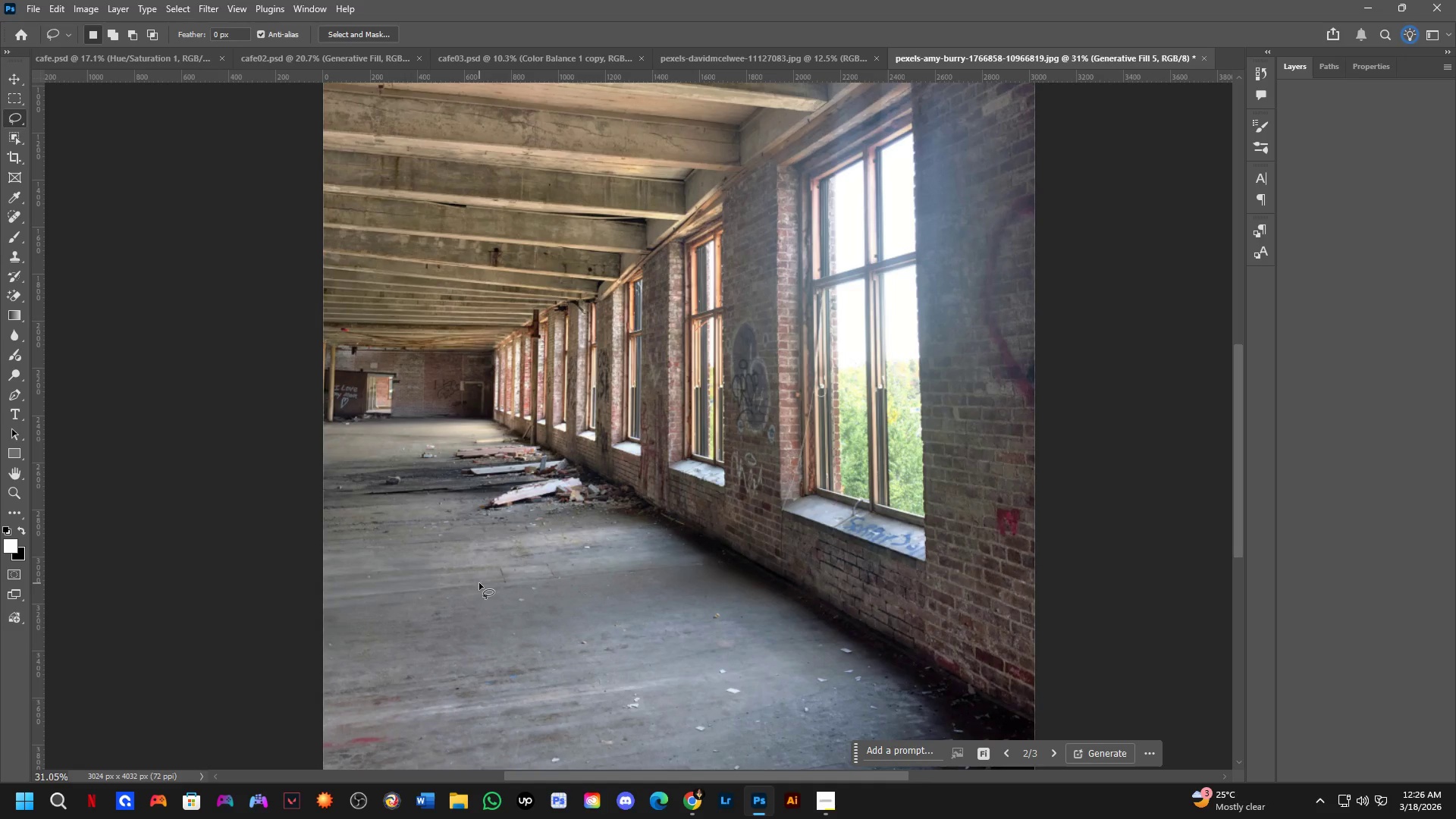 
wait(7.81)
 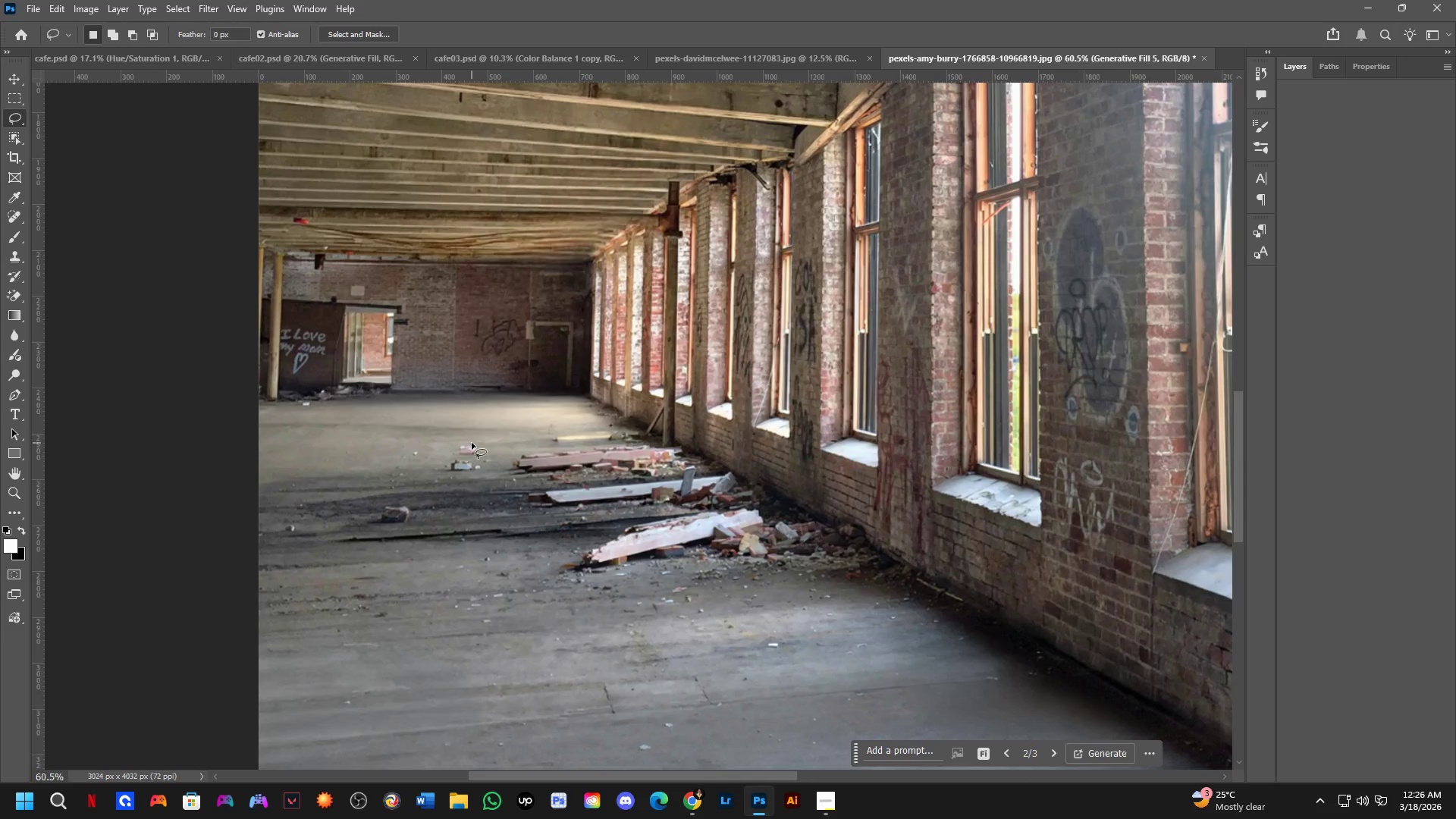 
left_click_drag(start_coordinate=[478, 438], to_coordinate=[498, 433])
 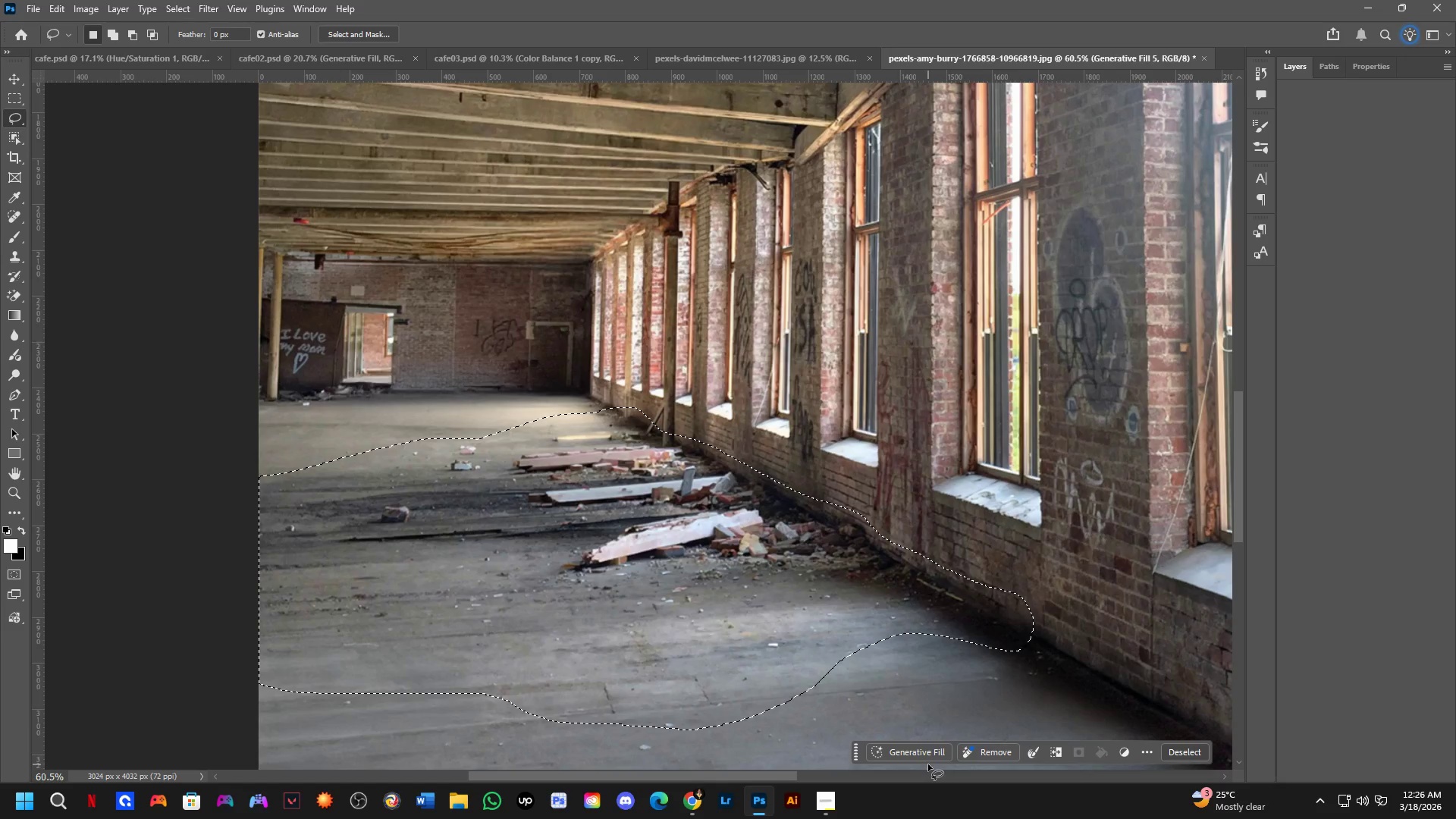 
scroll: coordinate [450, 451], scroll_direction: up, amount: 7.0
 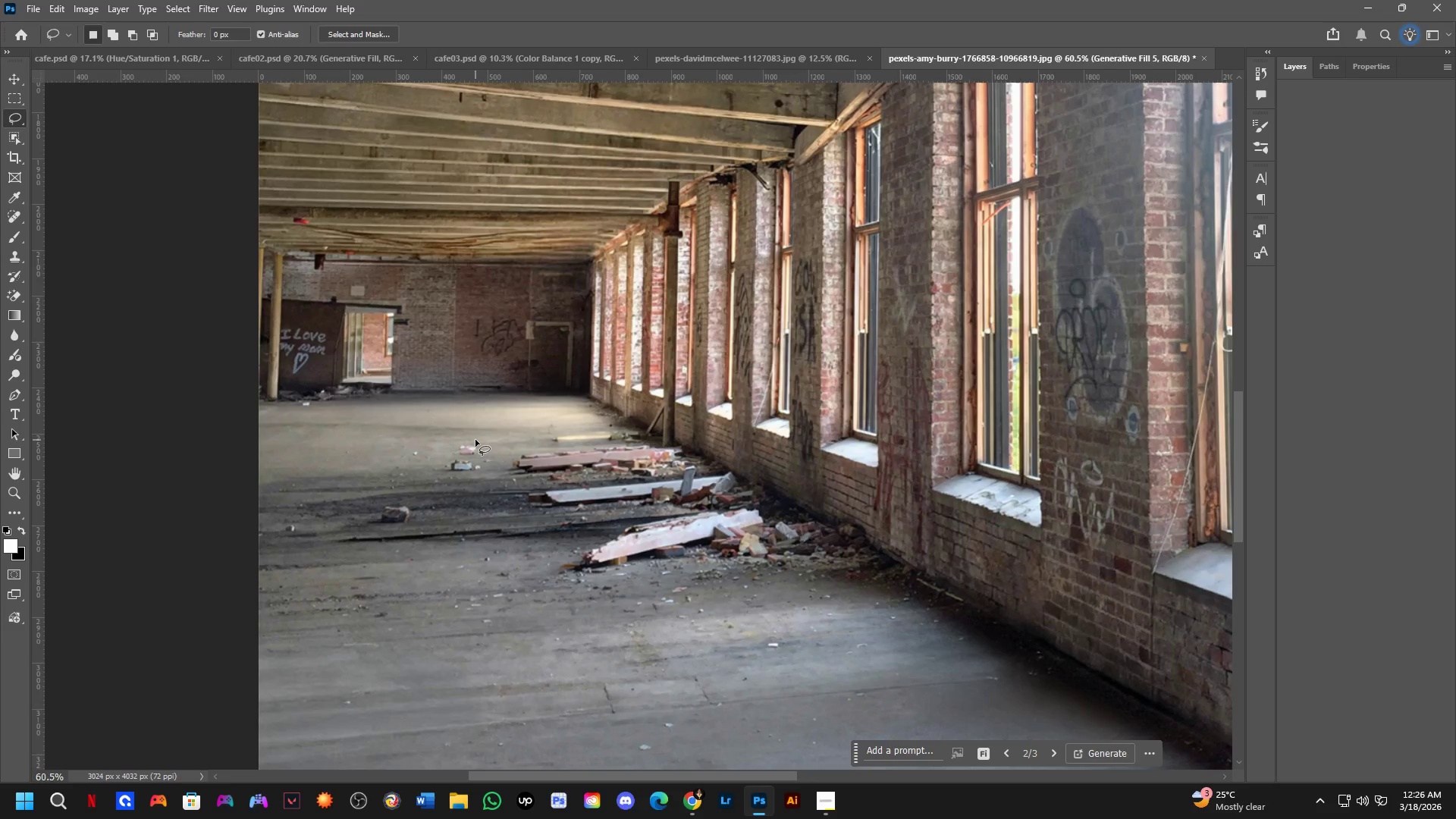 
left_click([902, 740])
 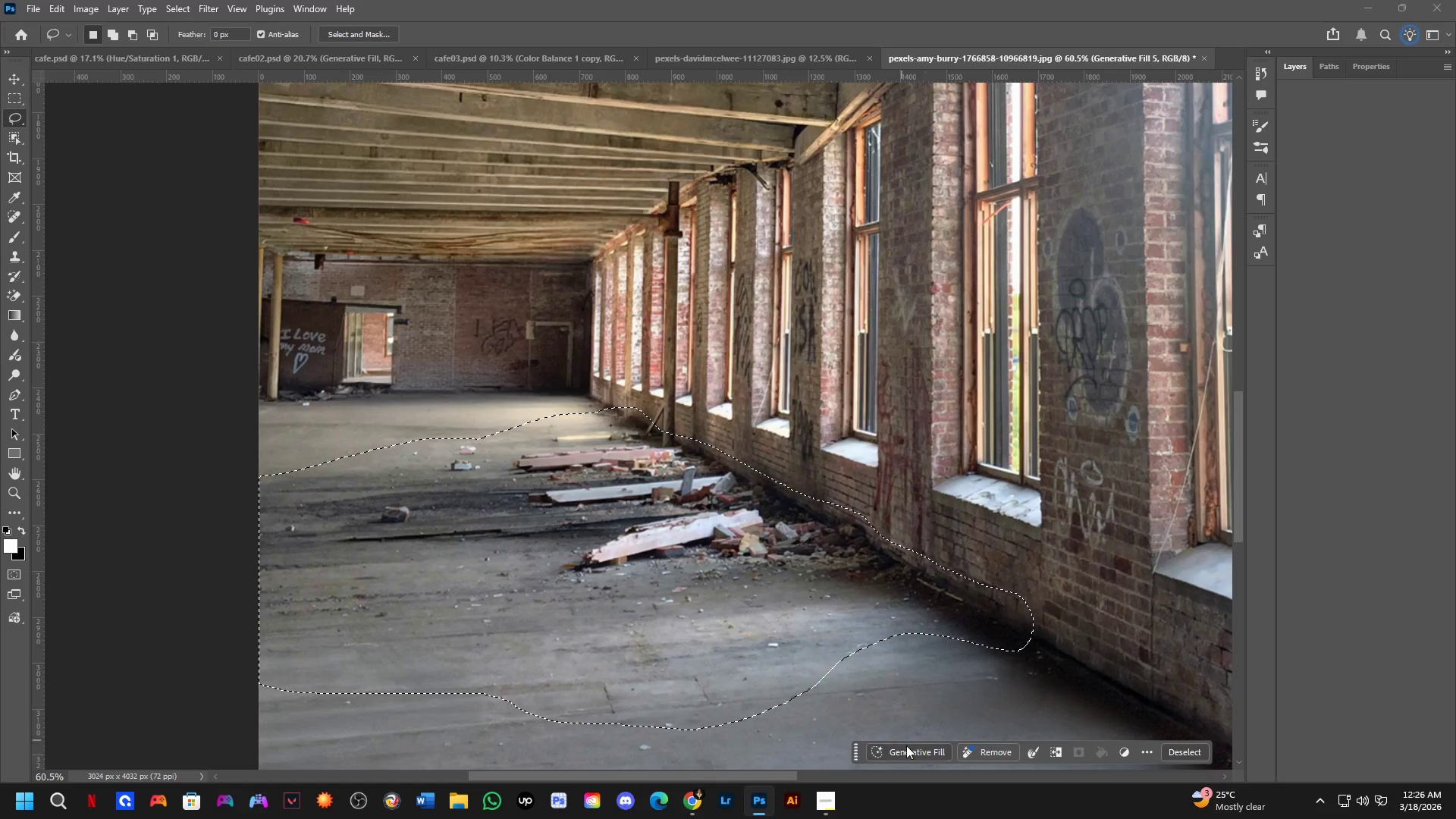 
left_click_drag(start_coordinate=[906, 746], to_coordinate=[910, 748])
 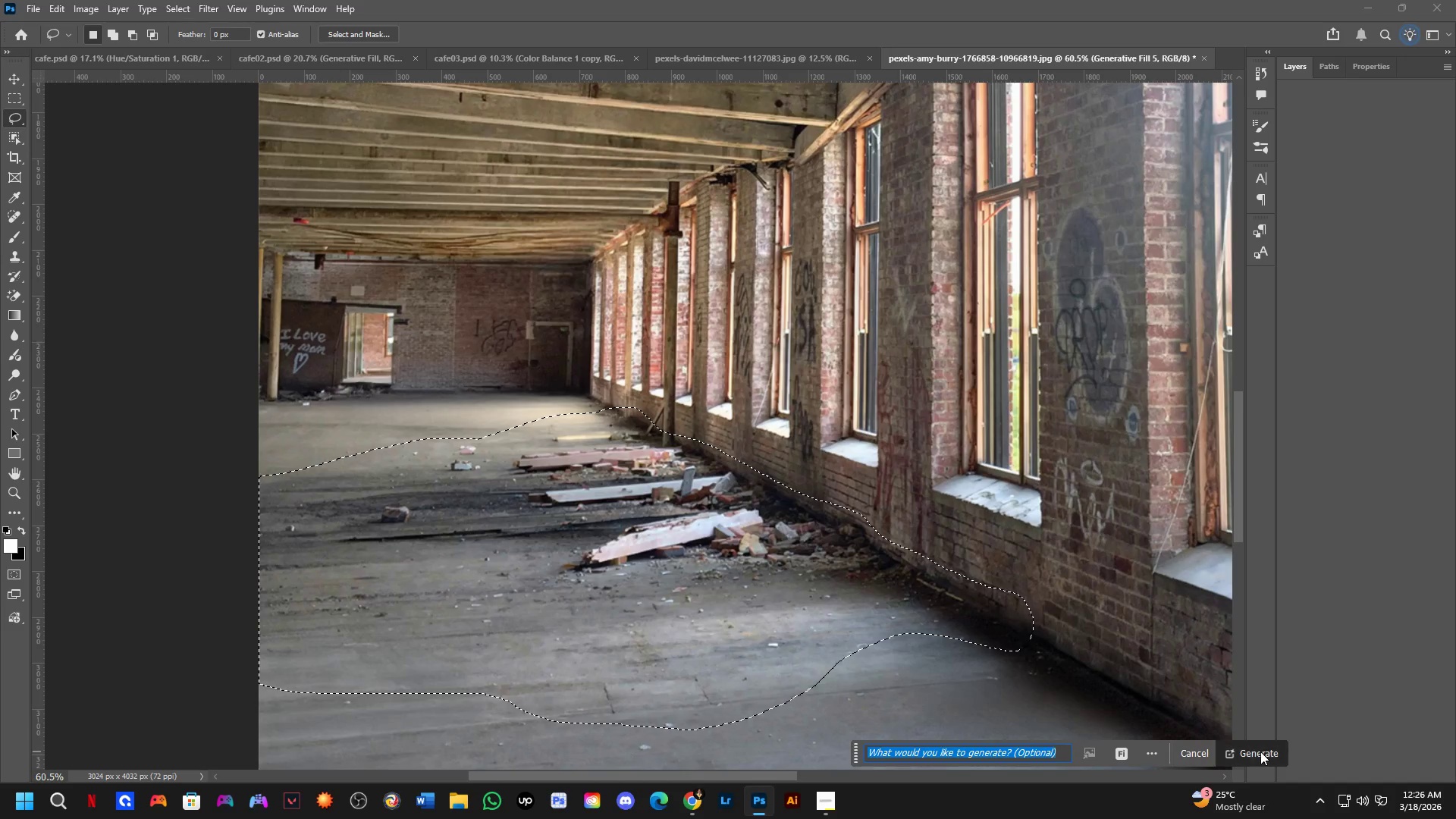 
key(Shift+ShiftLeft)
 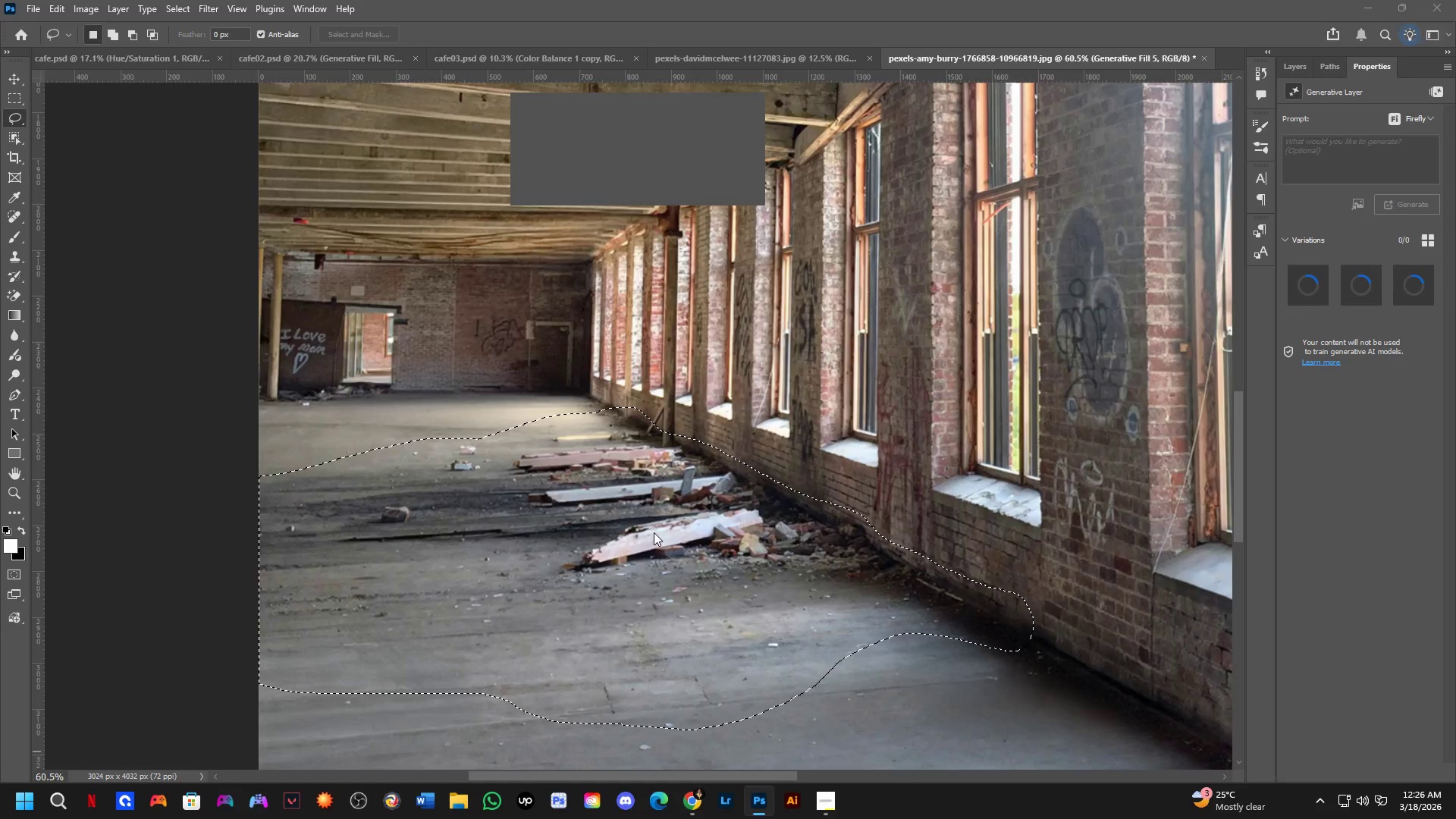 
key(Shift+ShiftLeft)
 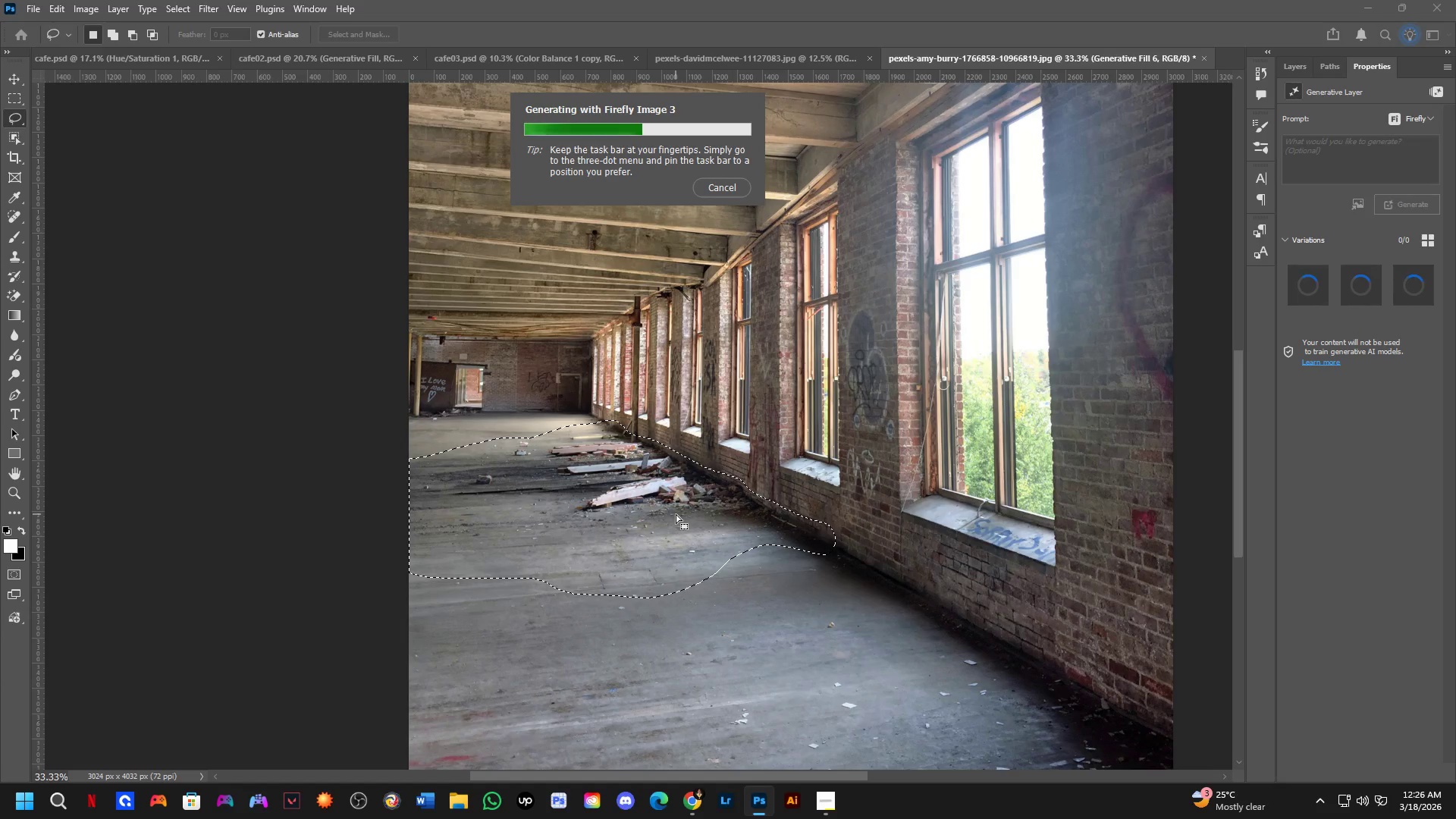 
scroll: coordinate [676, 510], scroll_direction: down, amount: 2.0
 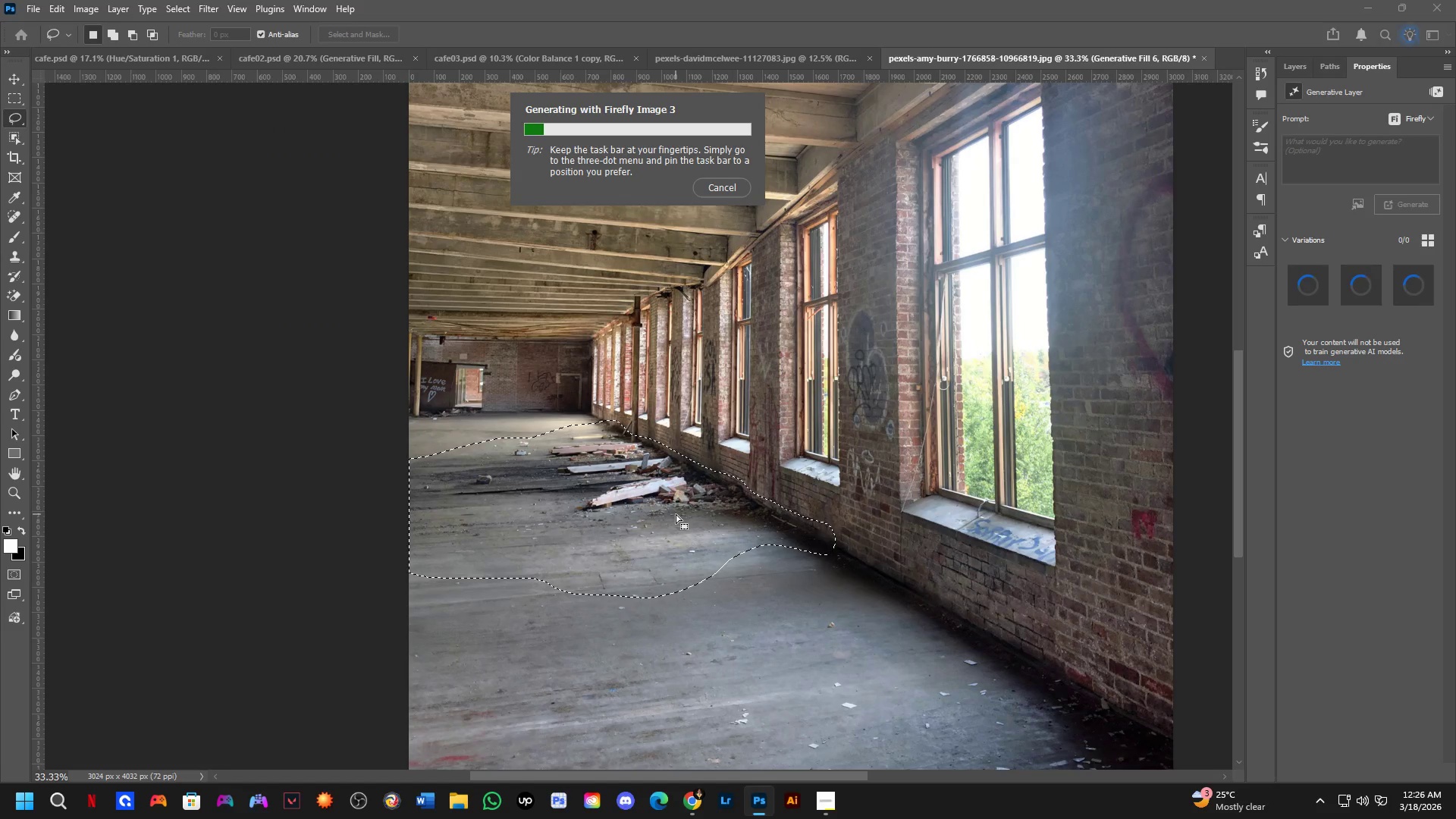 
wait(9.51)
 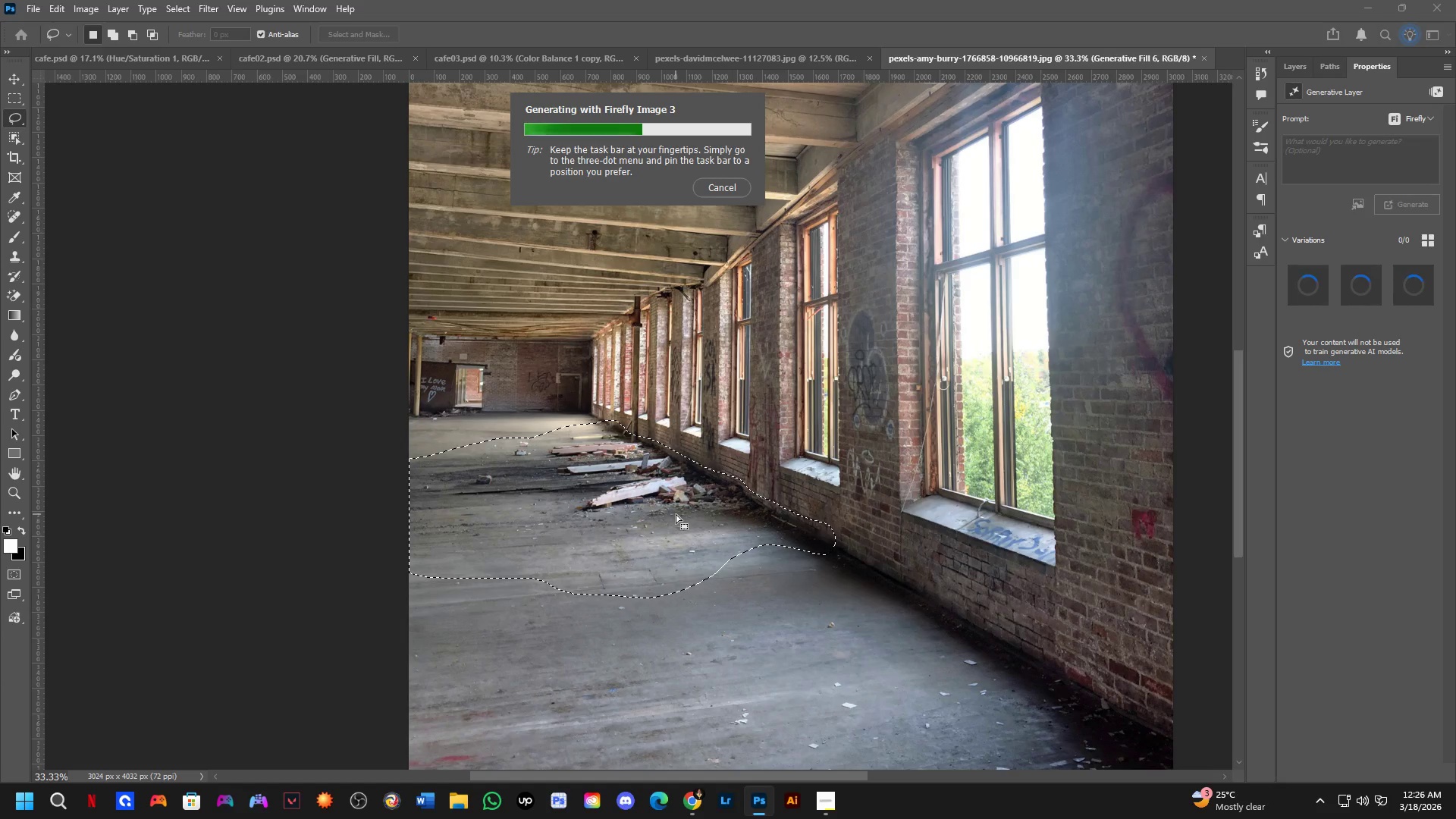 
scroll: coordinate [676, 514], scroll_direction: up, amount: 1.0
 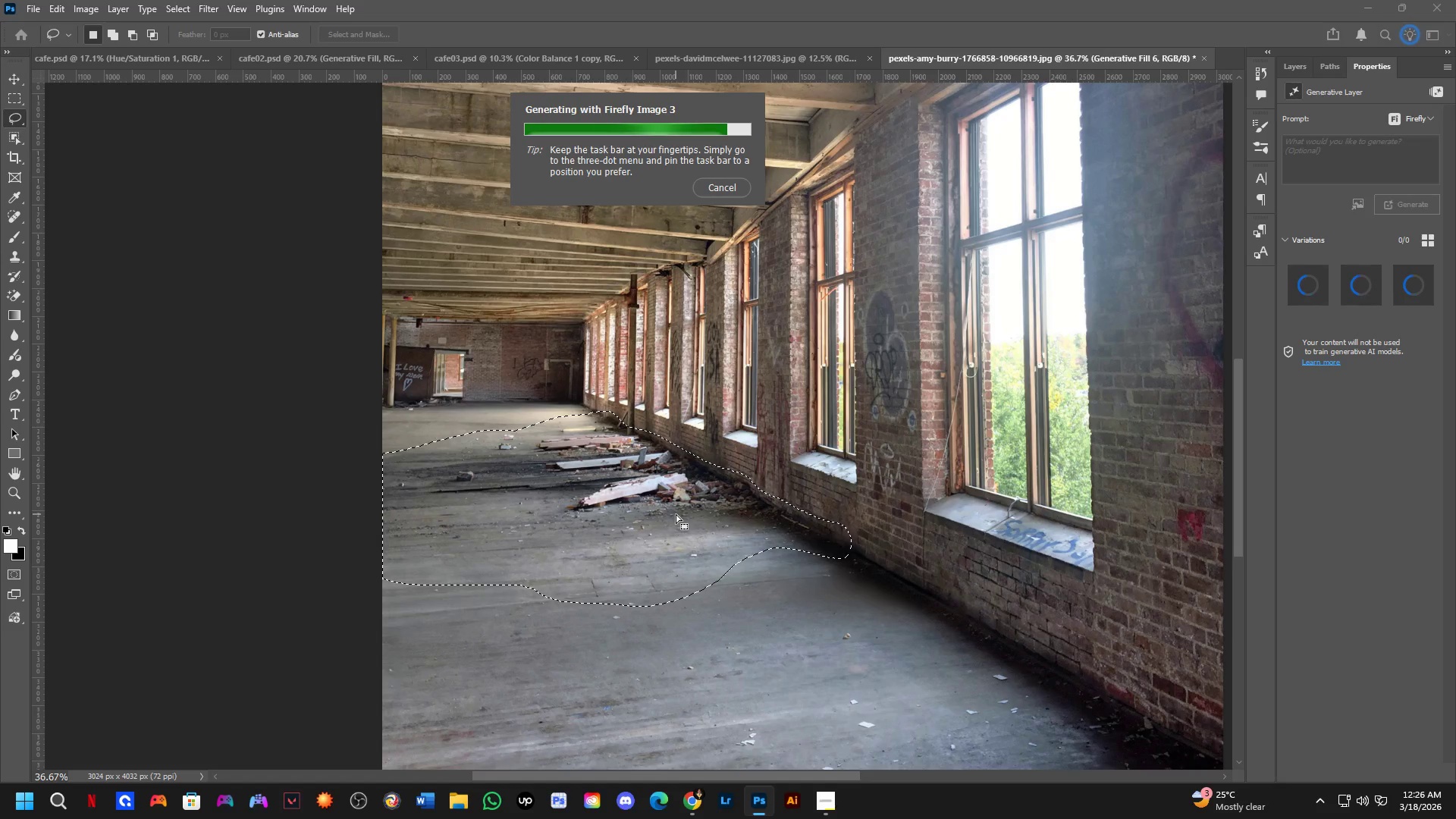 
wait(10.61)
 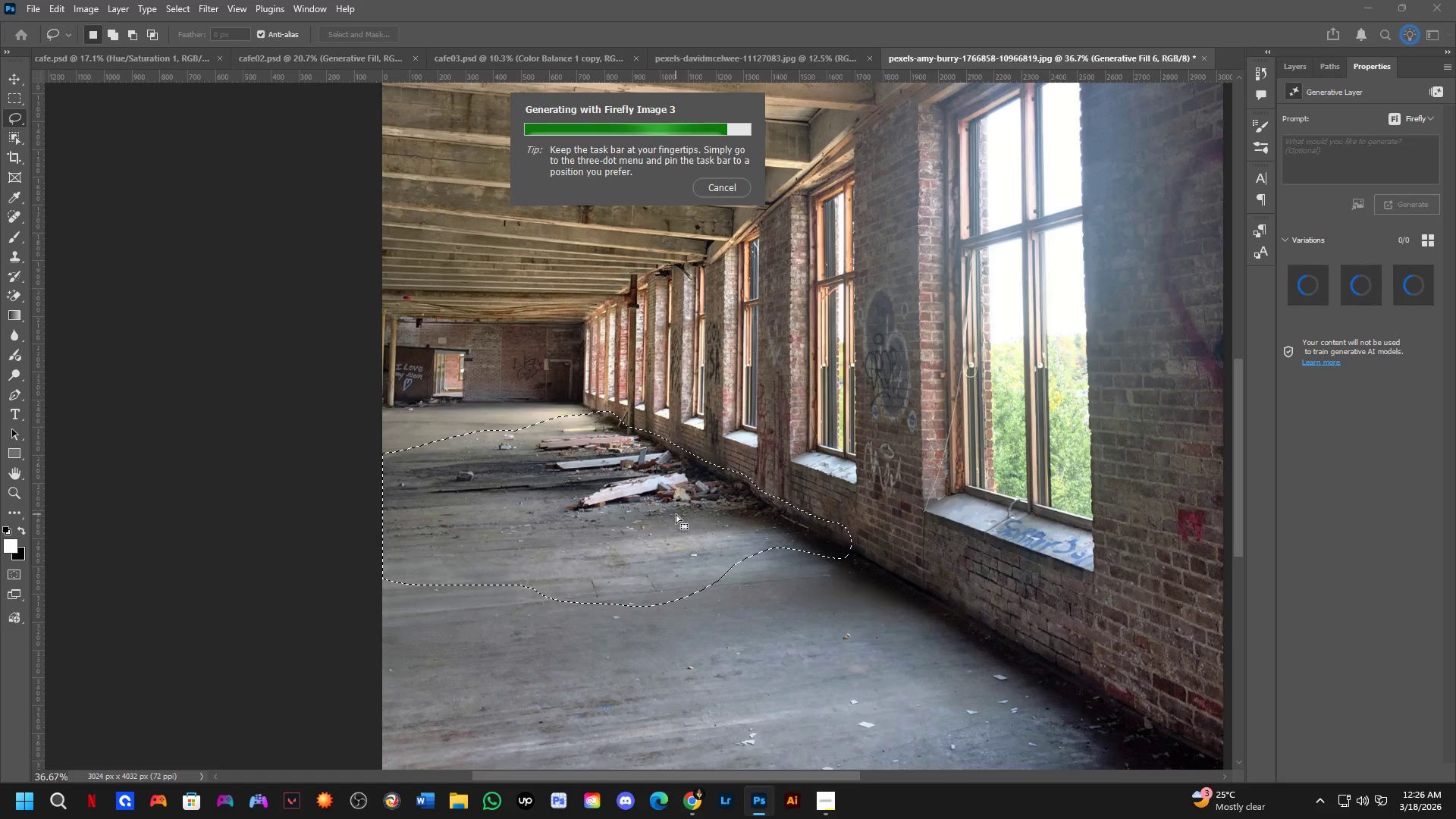 
left_click([1361, 290])
 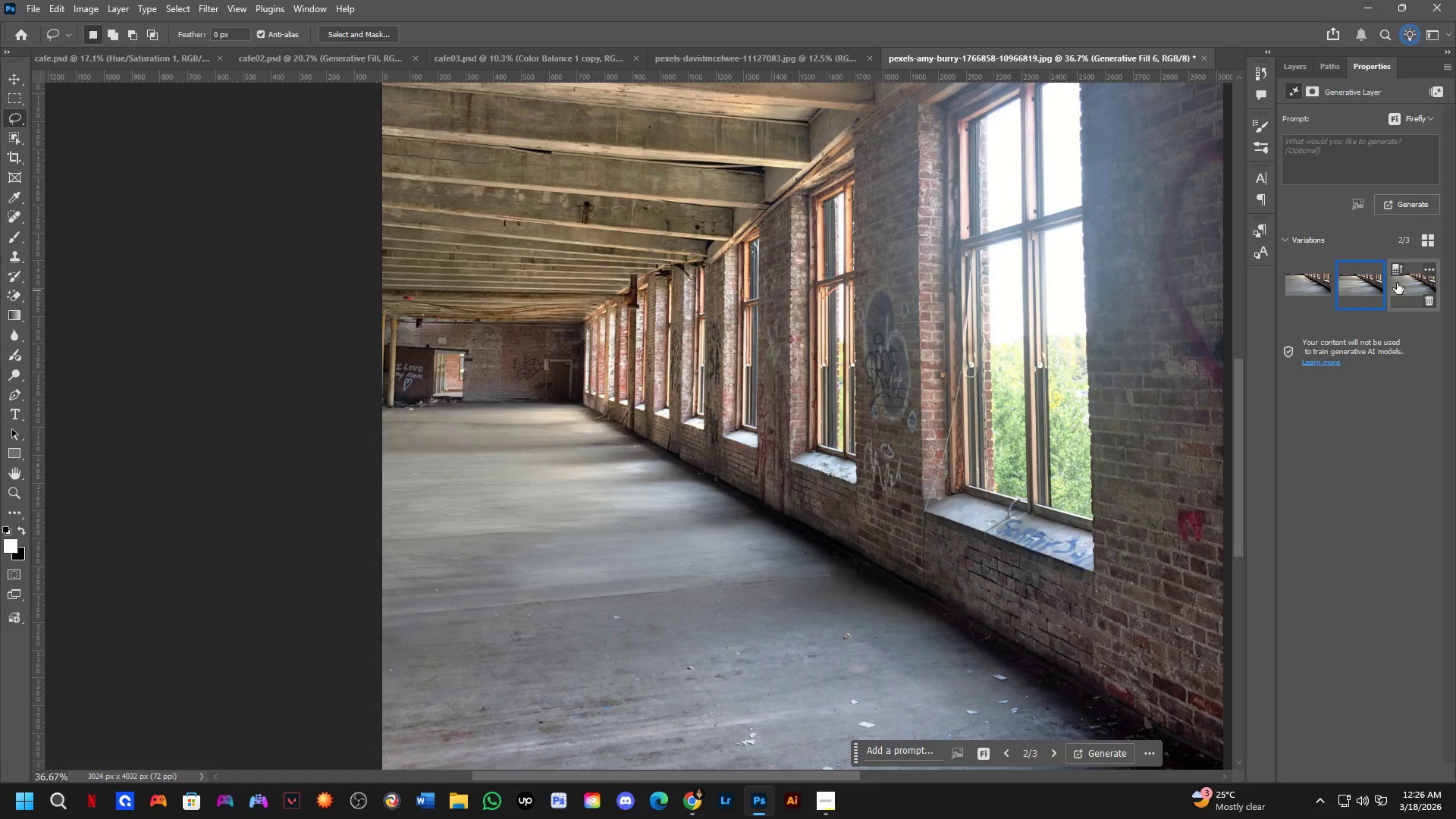 
left_click([1405, 283])
 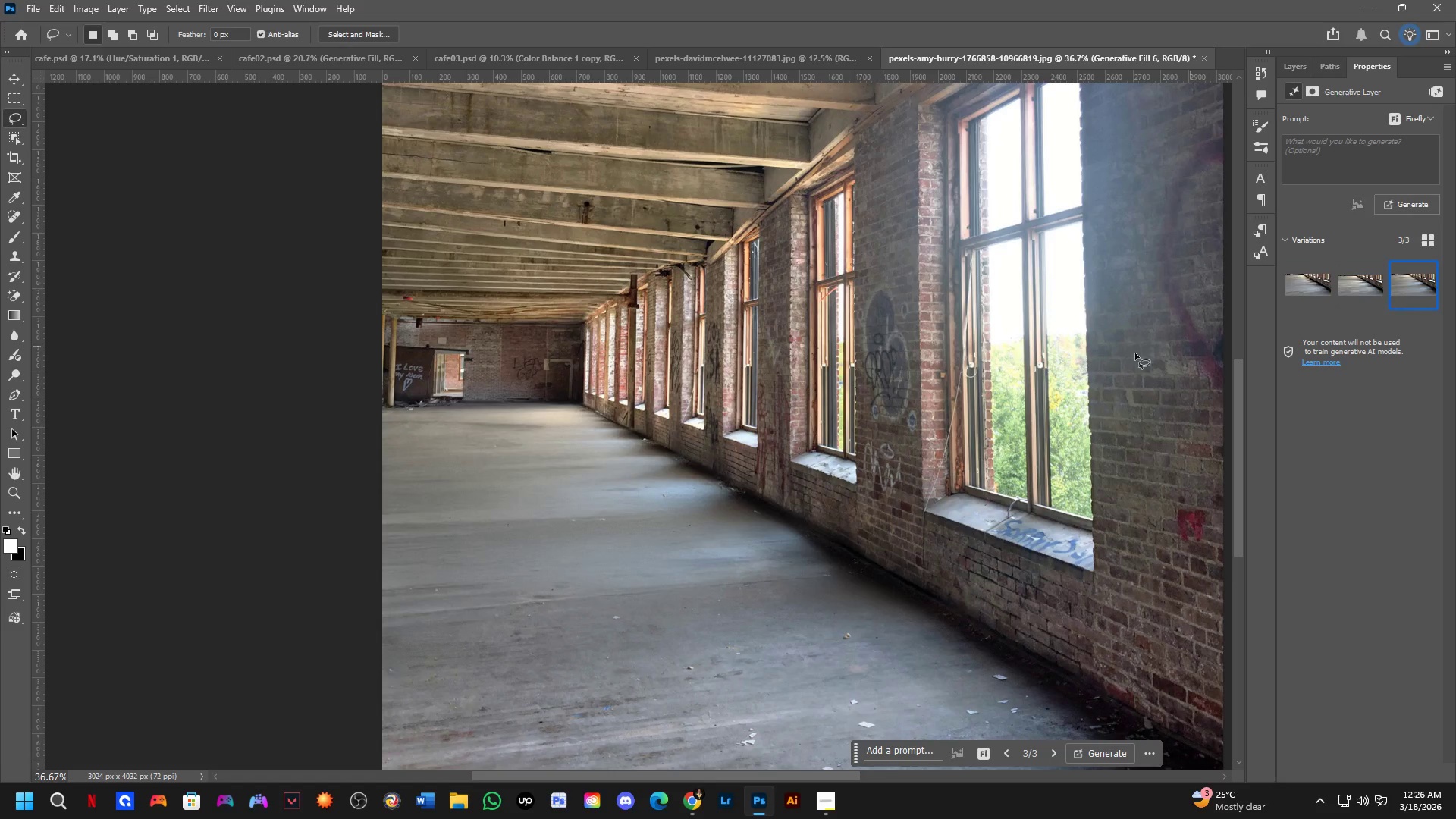 
key(Shift+ShiftLeft)
 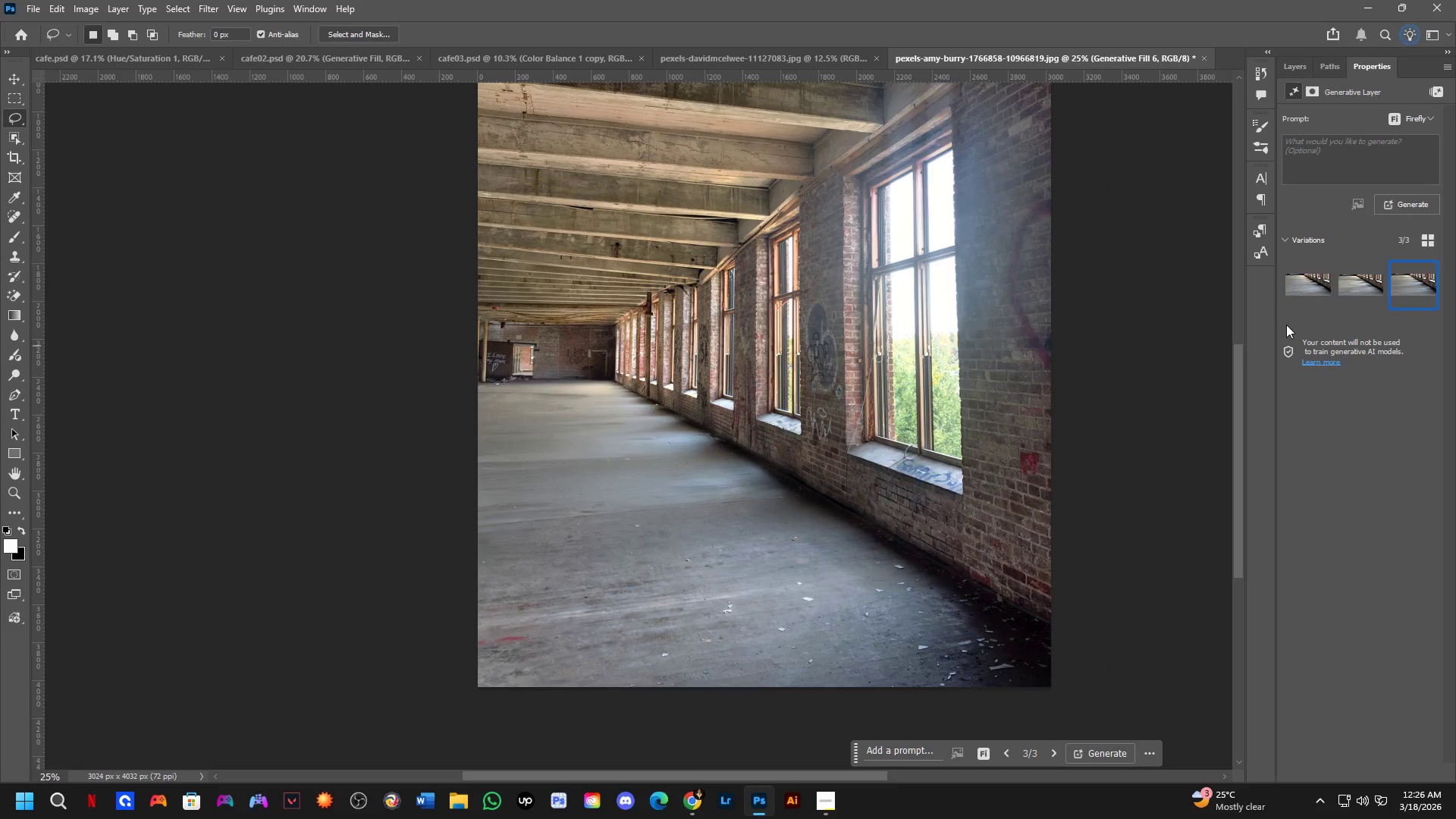 
scroll: coordinate [697, 398], scroll_direction: down, amount: 5.0
 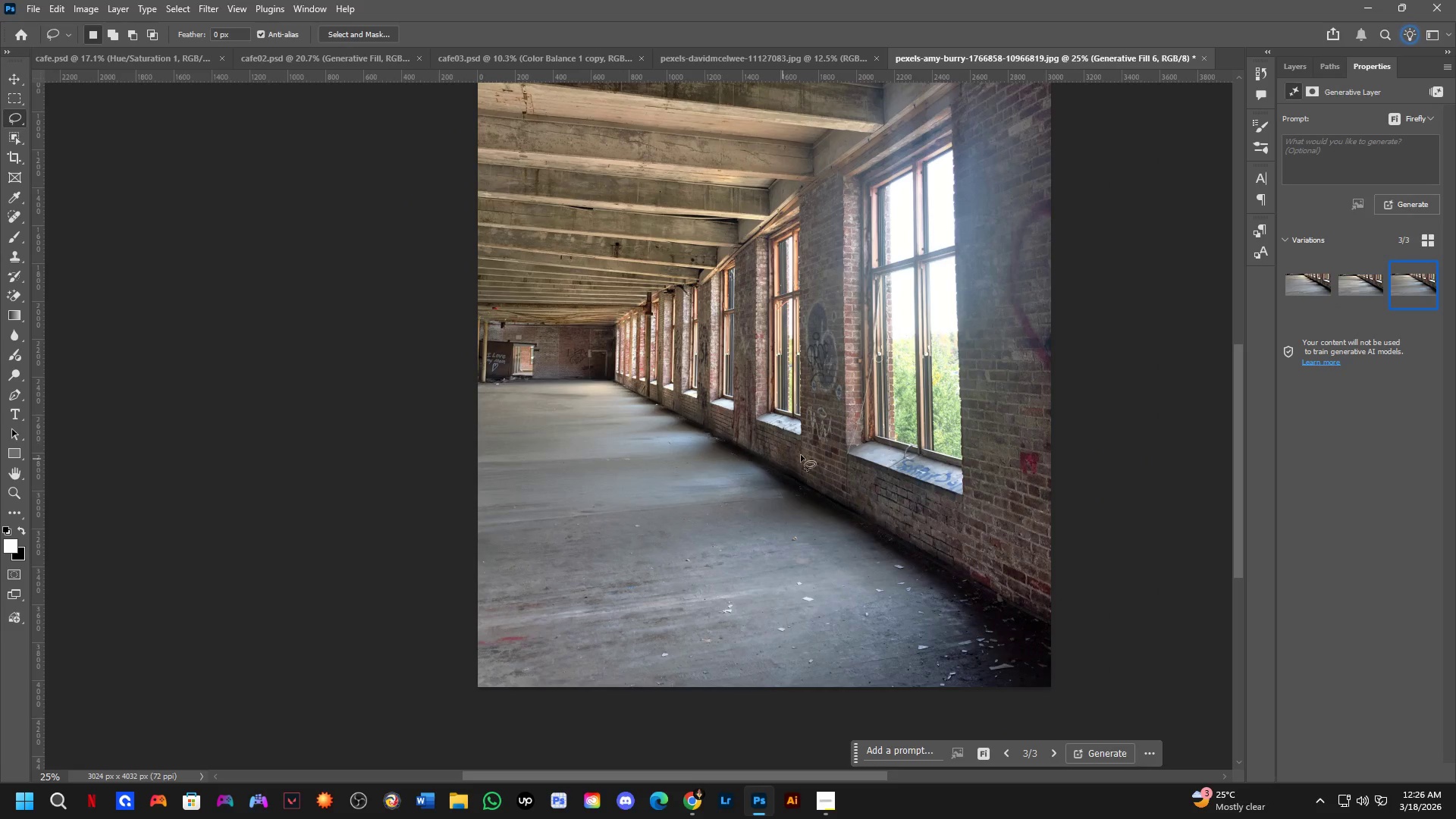 
left_click([1306, 288])
 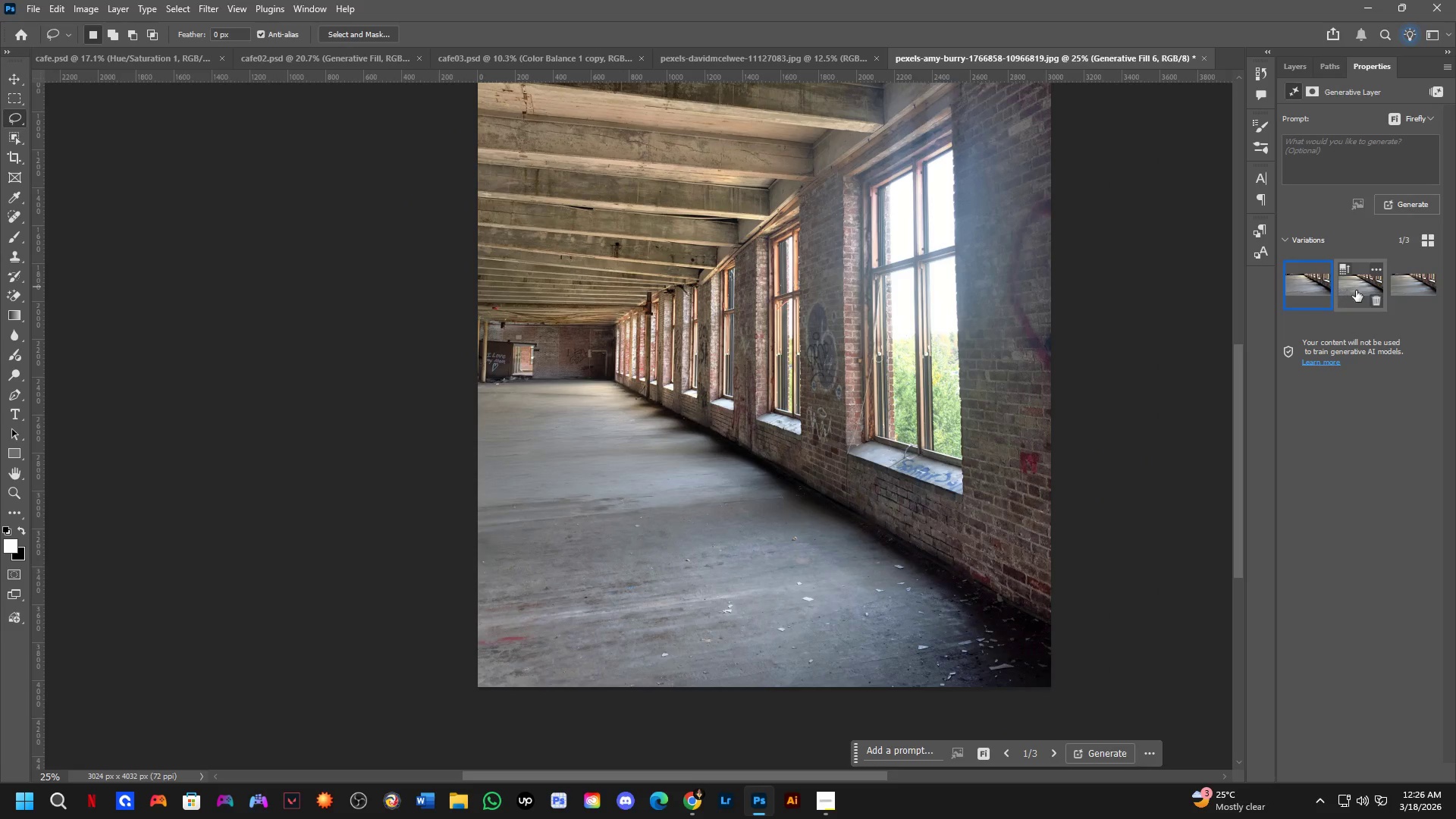 
left_click([1358, 290])
 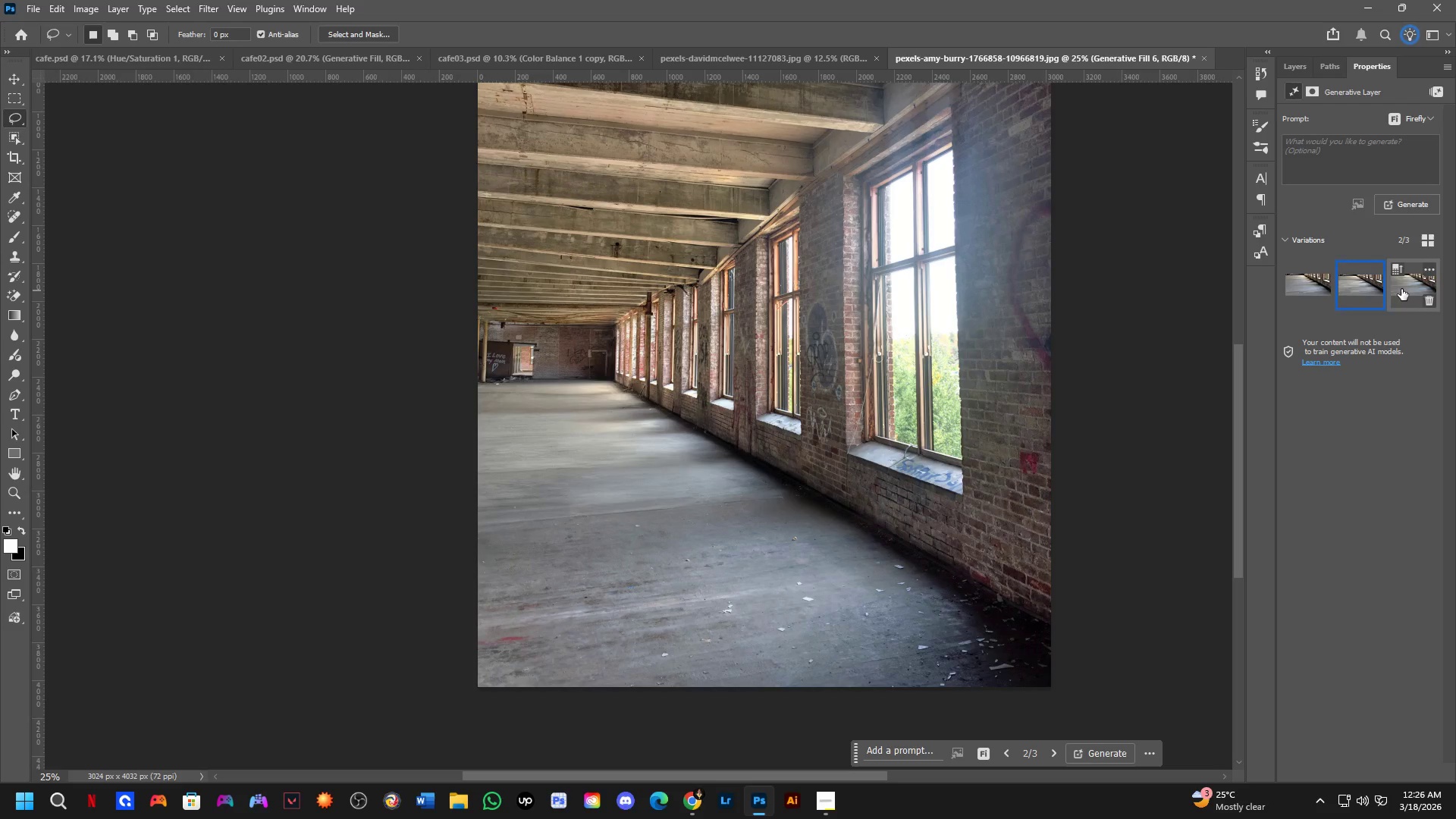 
double_click([1360, 281])
 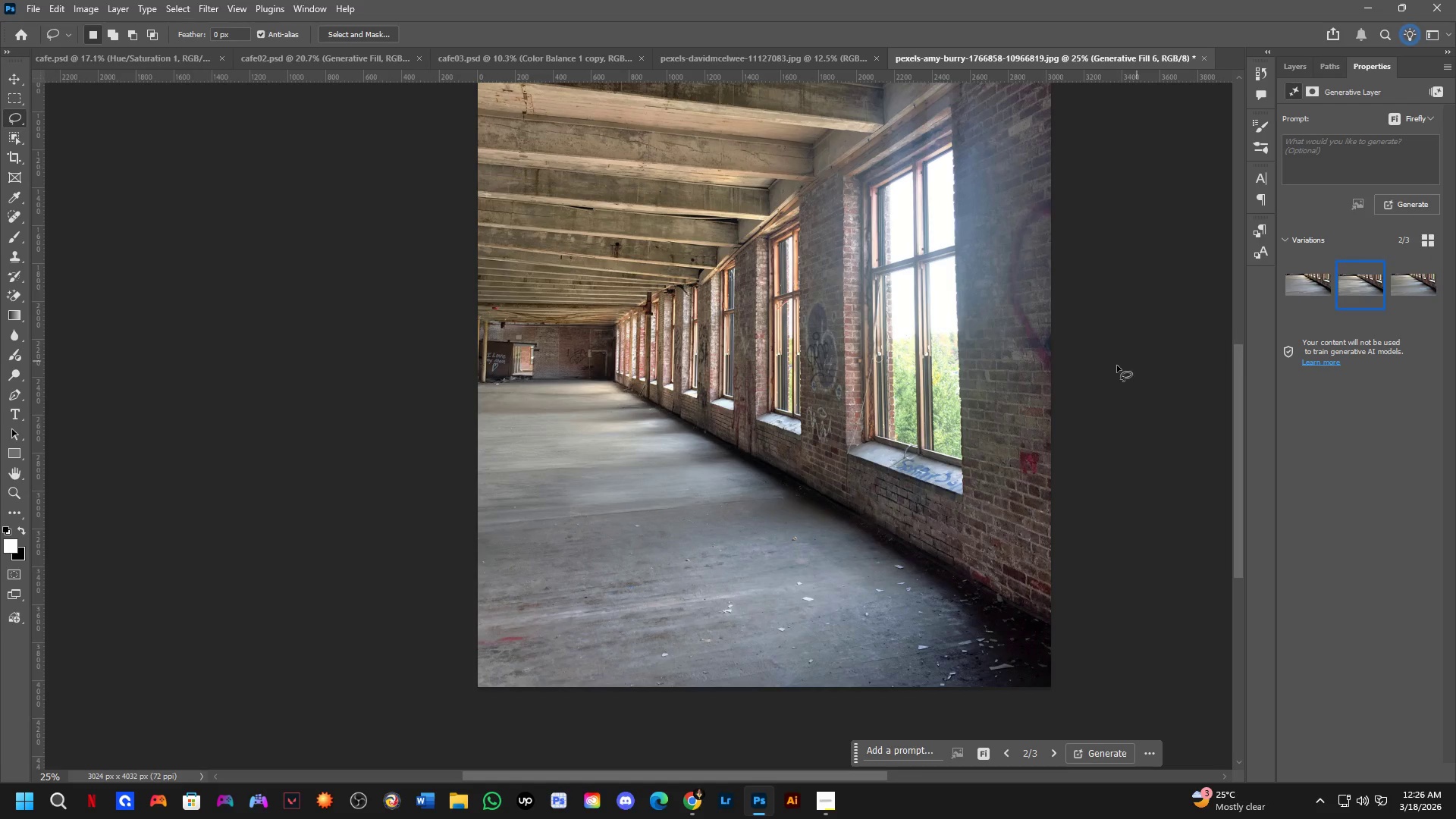 
hold_key(key=ShiftLeft, duration=0.31)
scroll: coordinate [708, 438], scroll_direction: up, amount: 4.0
 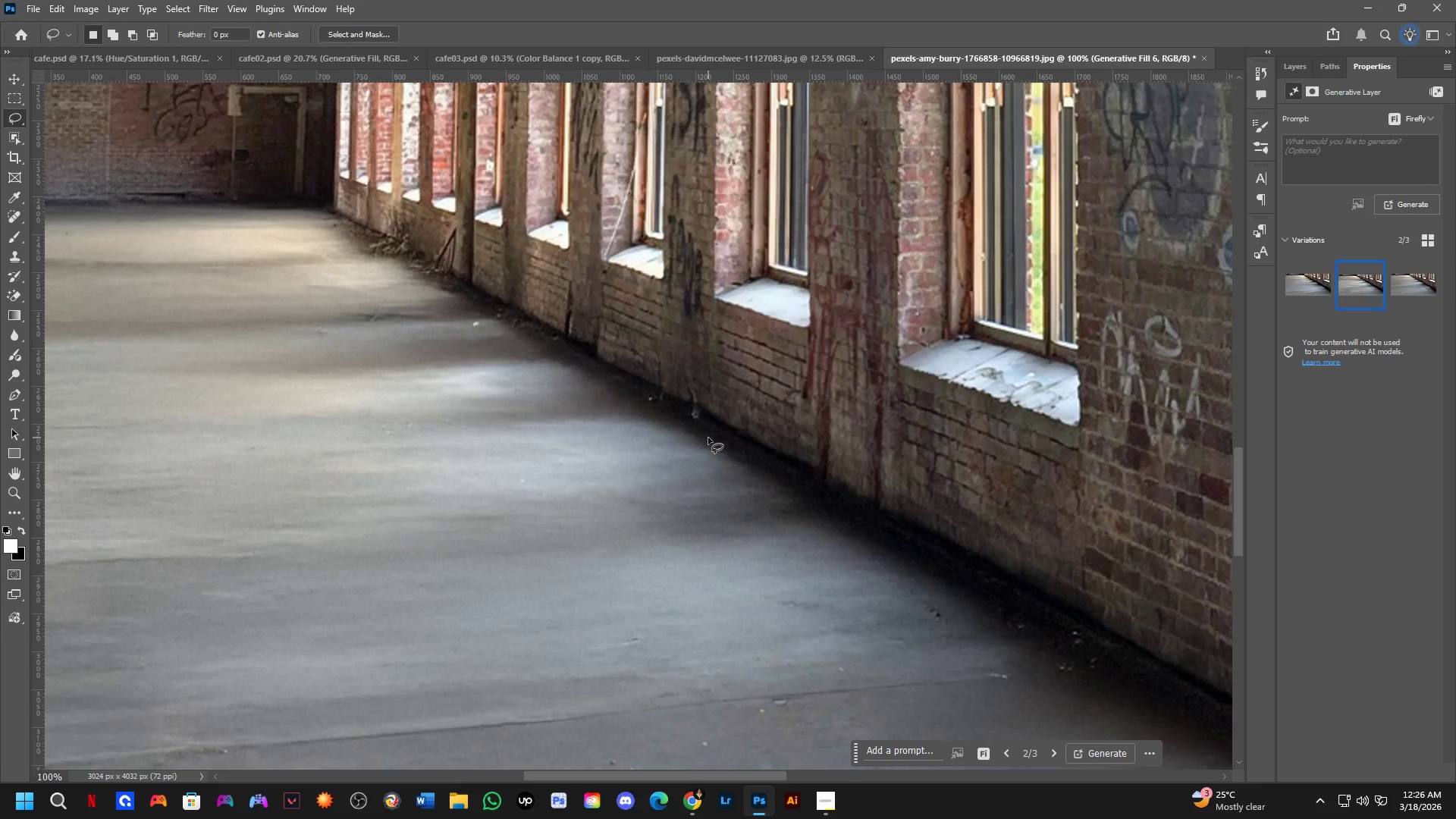 
hold_key(key=Space, duration=0.66)
 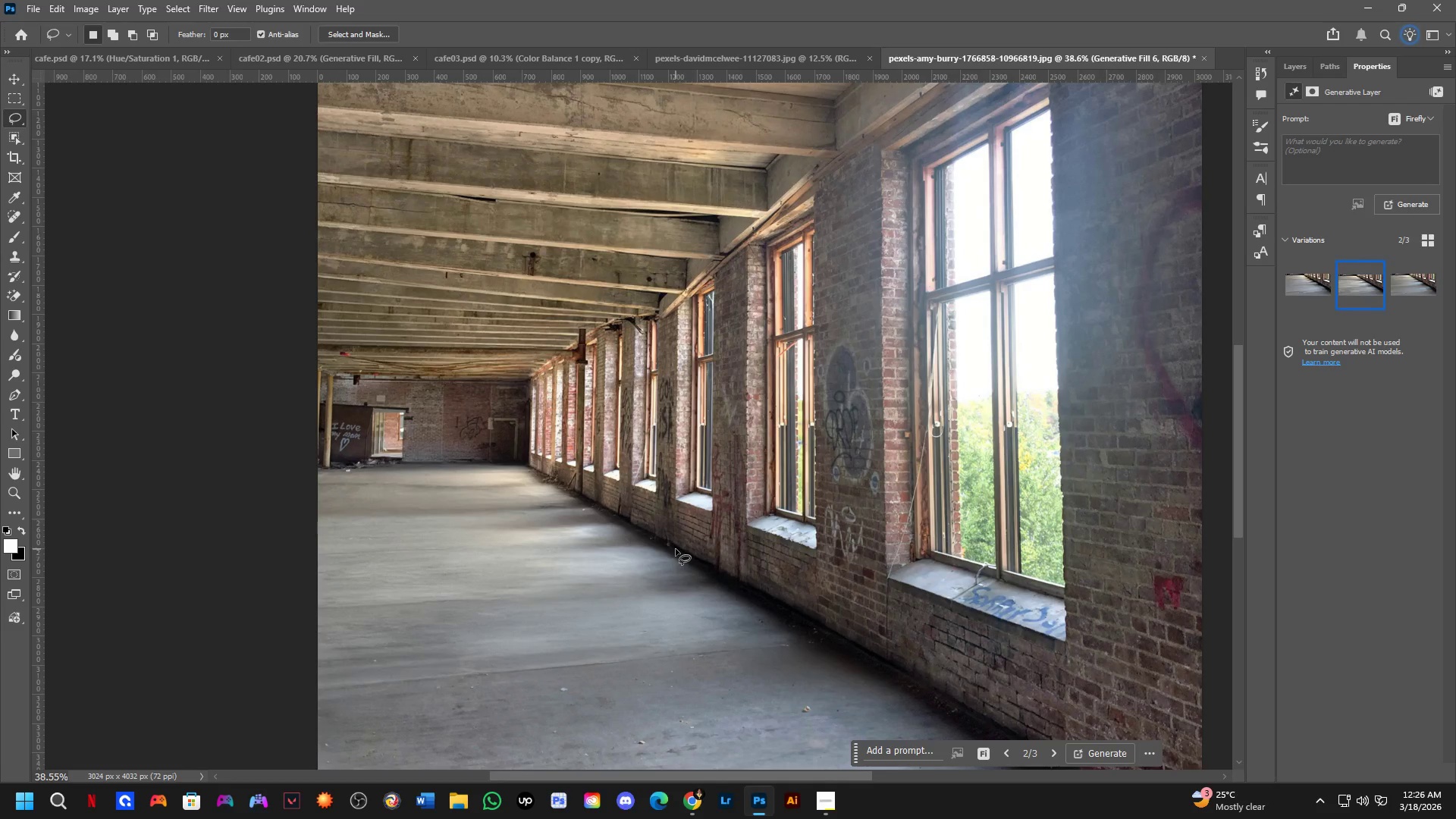 
left_click_drag(start_coordinate=[688, 422], to_coordinate=[676, 549])
 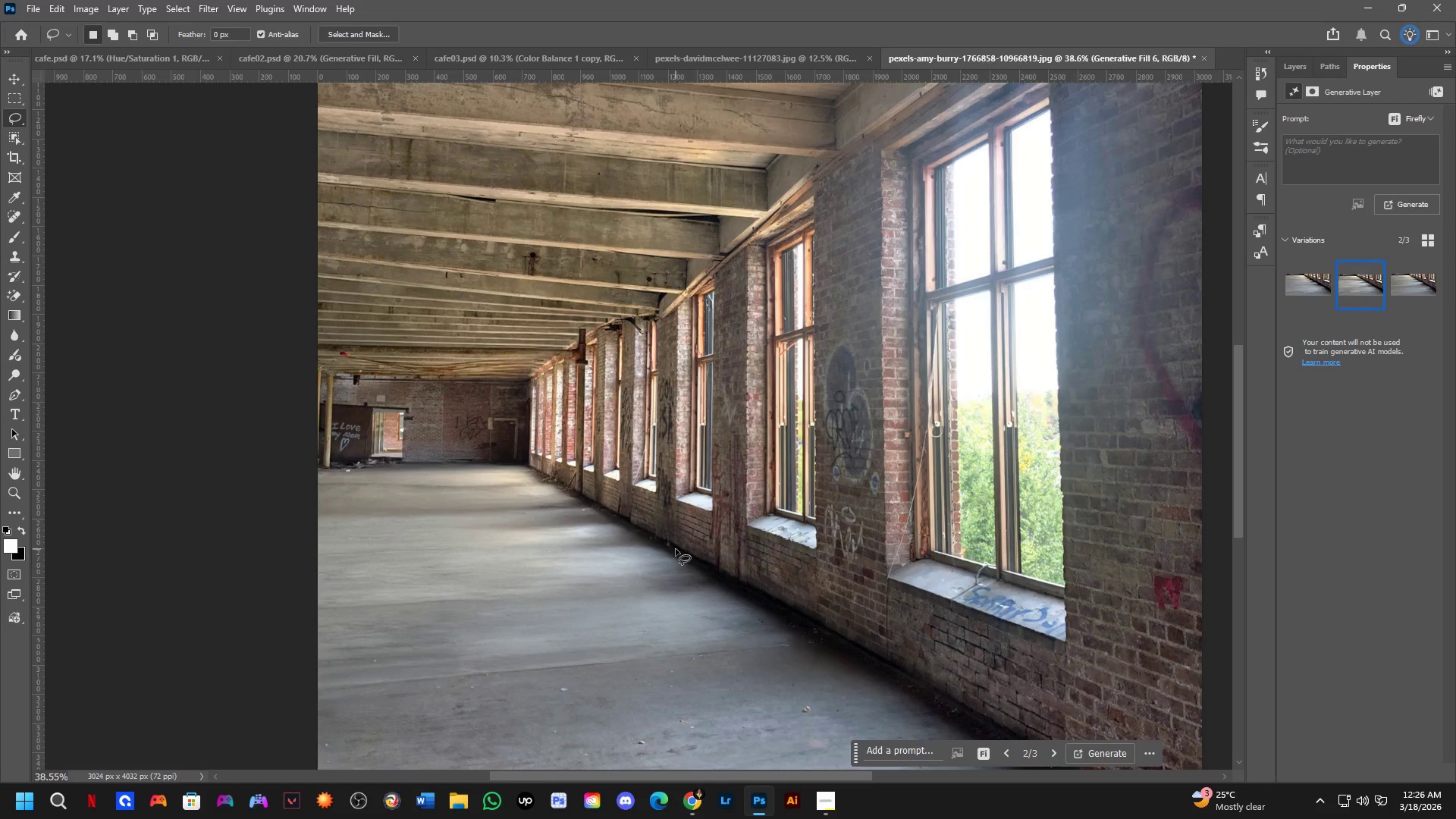 
scroll: coordinate [667, 418], scroll_direction: down, amount: 10.0
 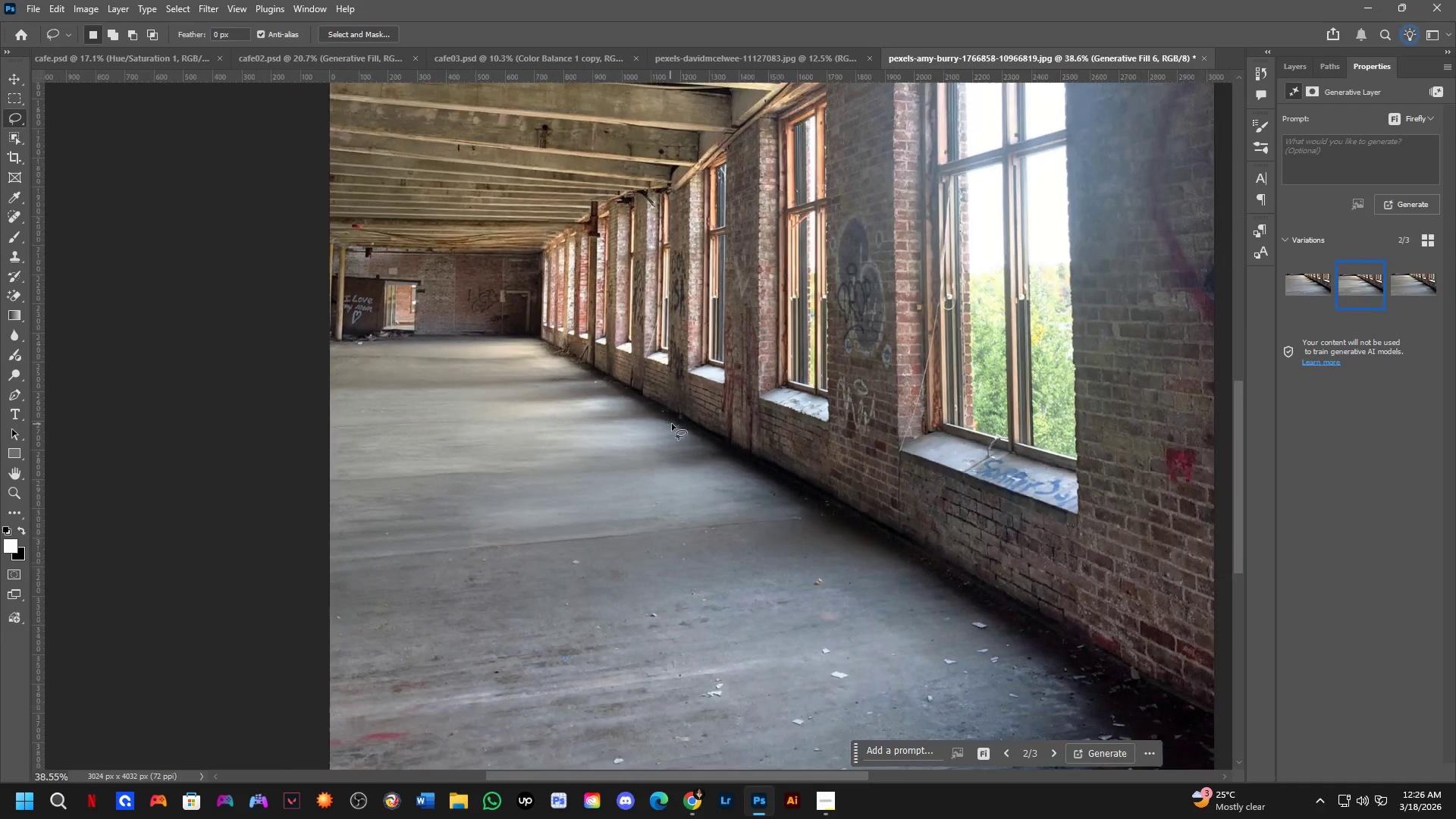 
hold_key(key=Space, duration=1.11)
 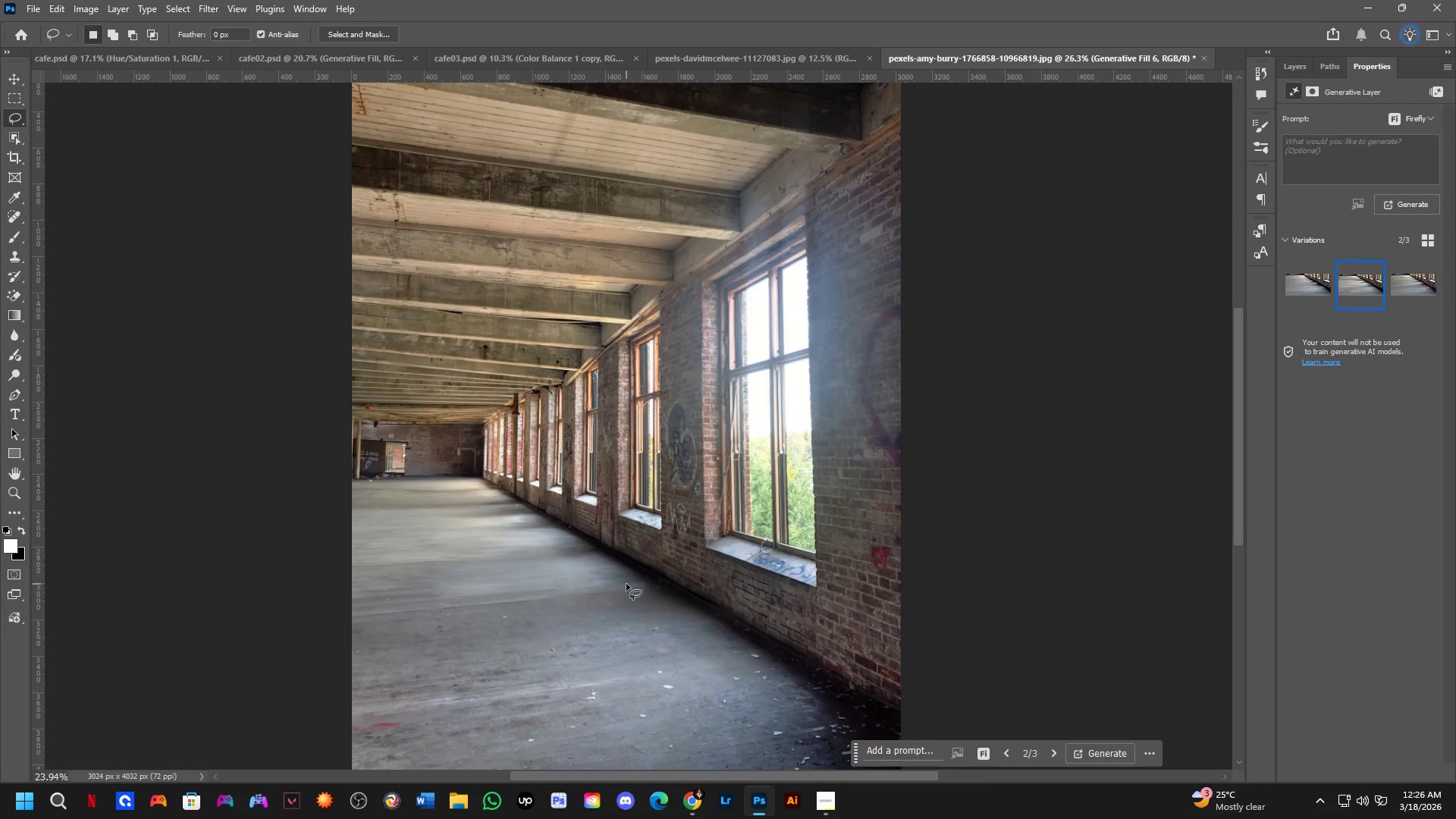 
left_click_drag(start_coordinate=[732, 529], to_coordinate=[613, 492])
 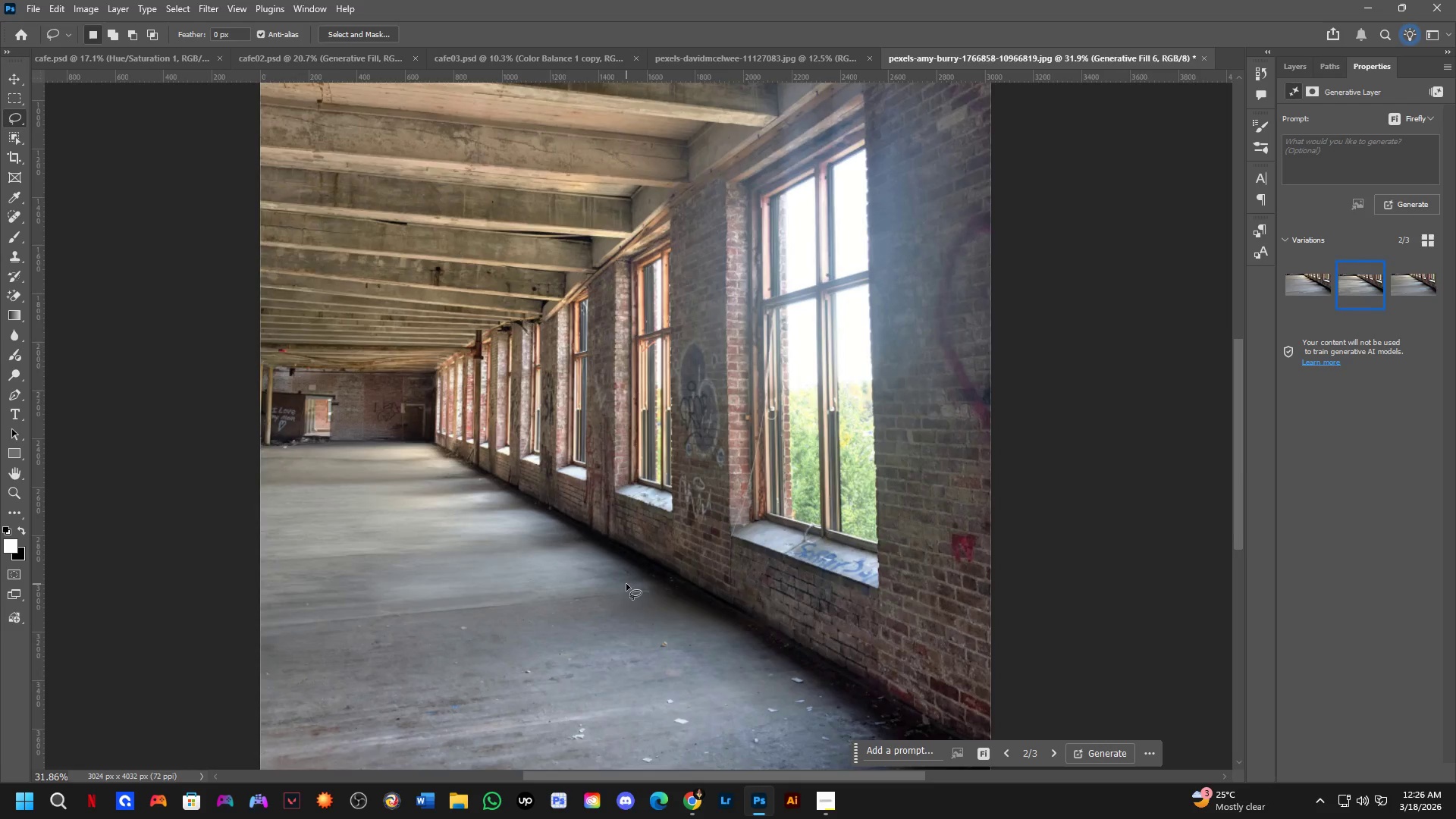 
scroll: coordinate [675, 550], scroll_direction: down, amount: 2.0
 